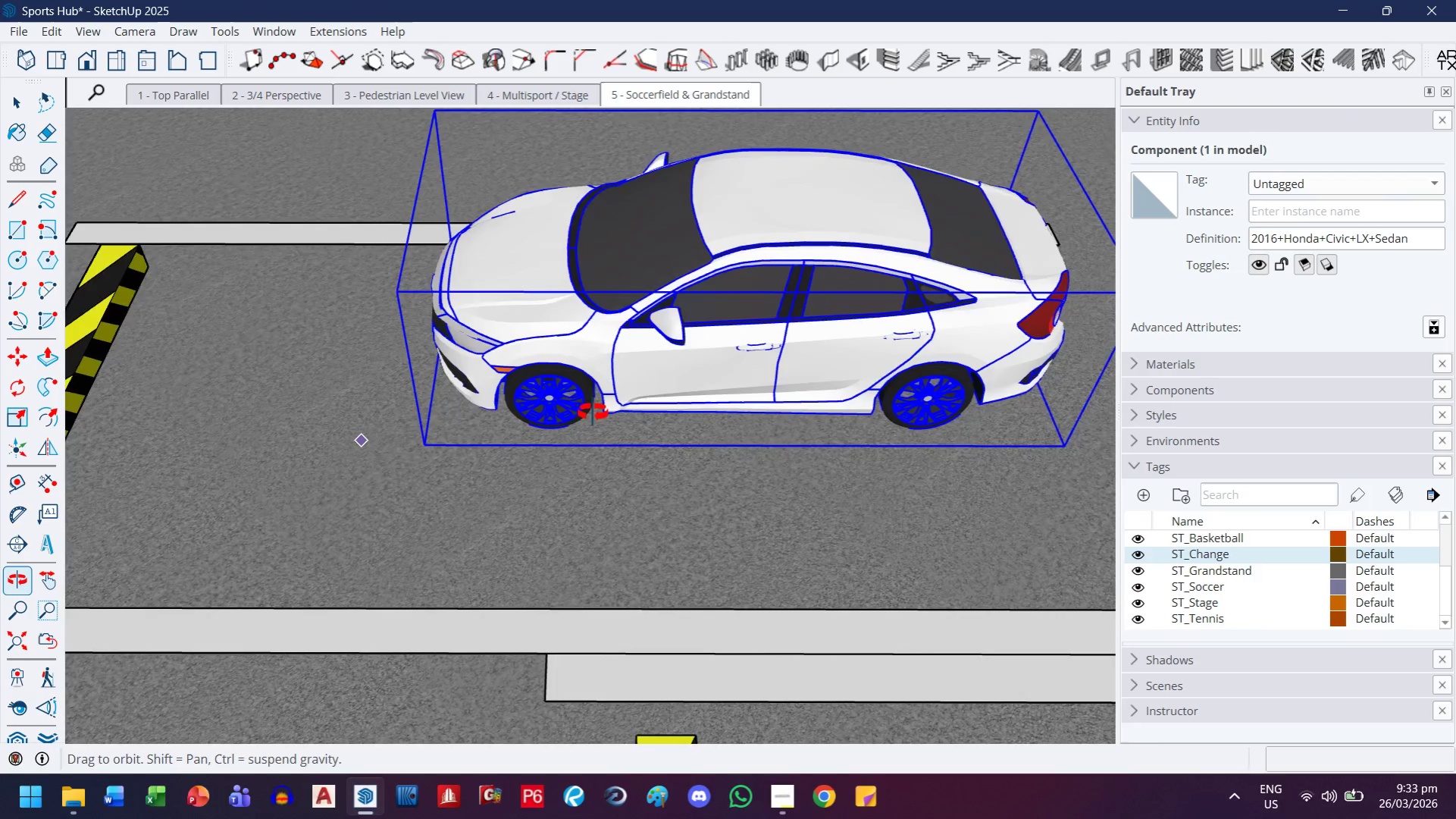 
scroll: coordinate [872, 371], scroll_direction: up, amount: 1.0
 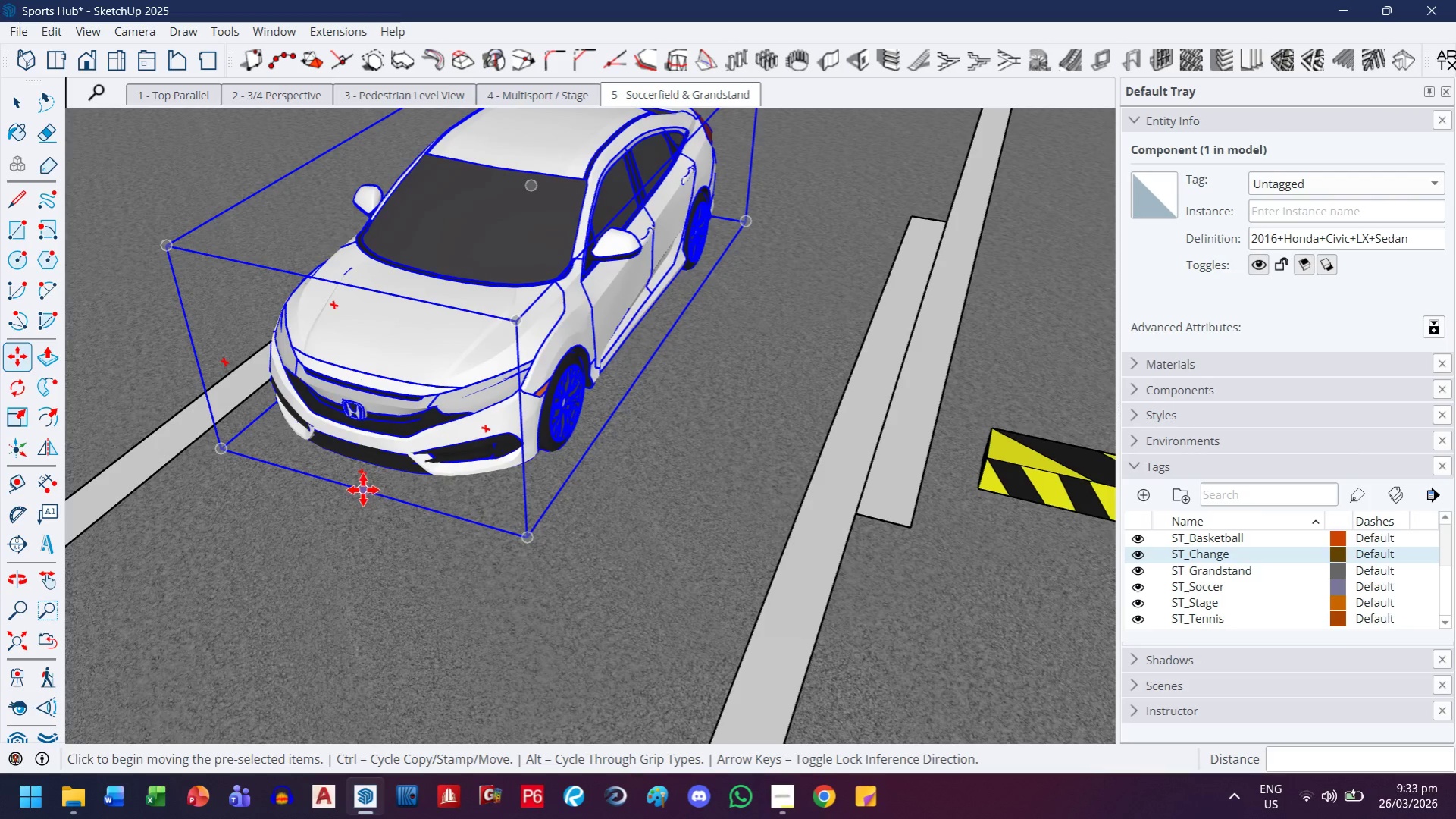 
left_click([363, 490])
 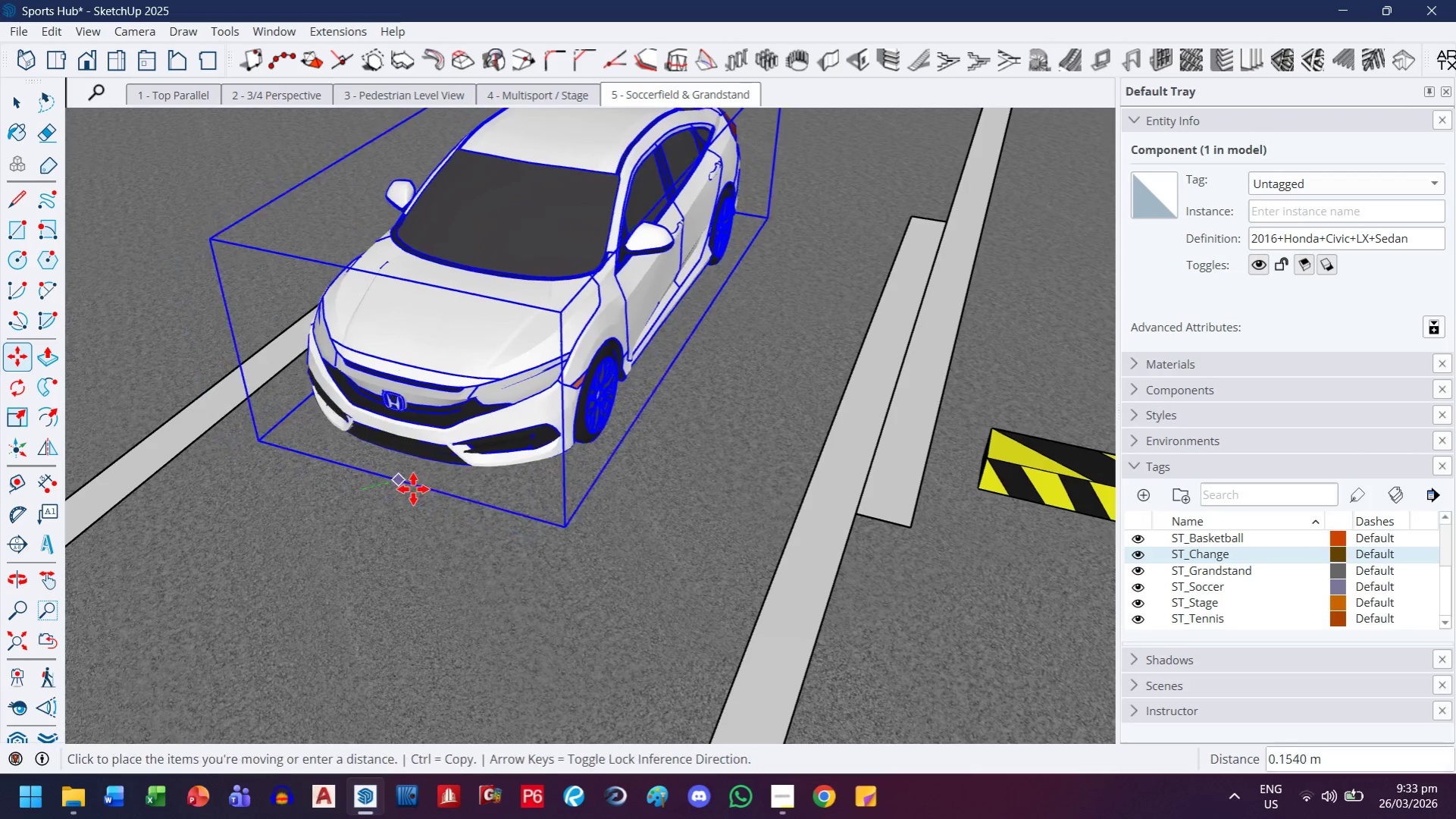 
key(H)
 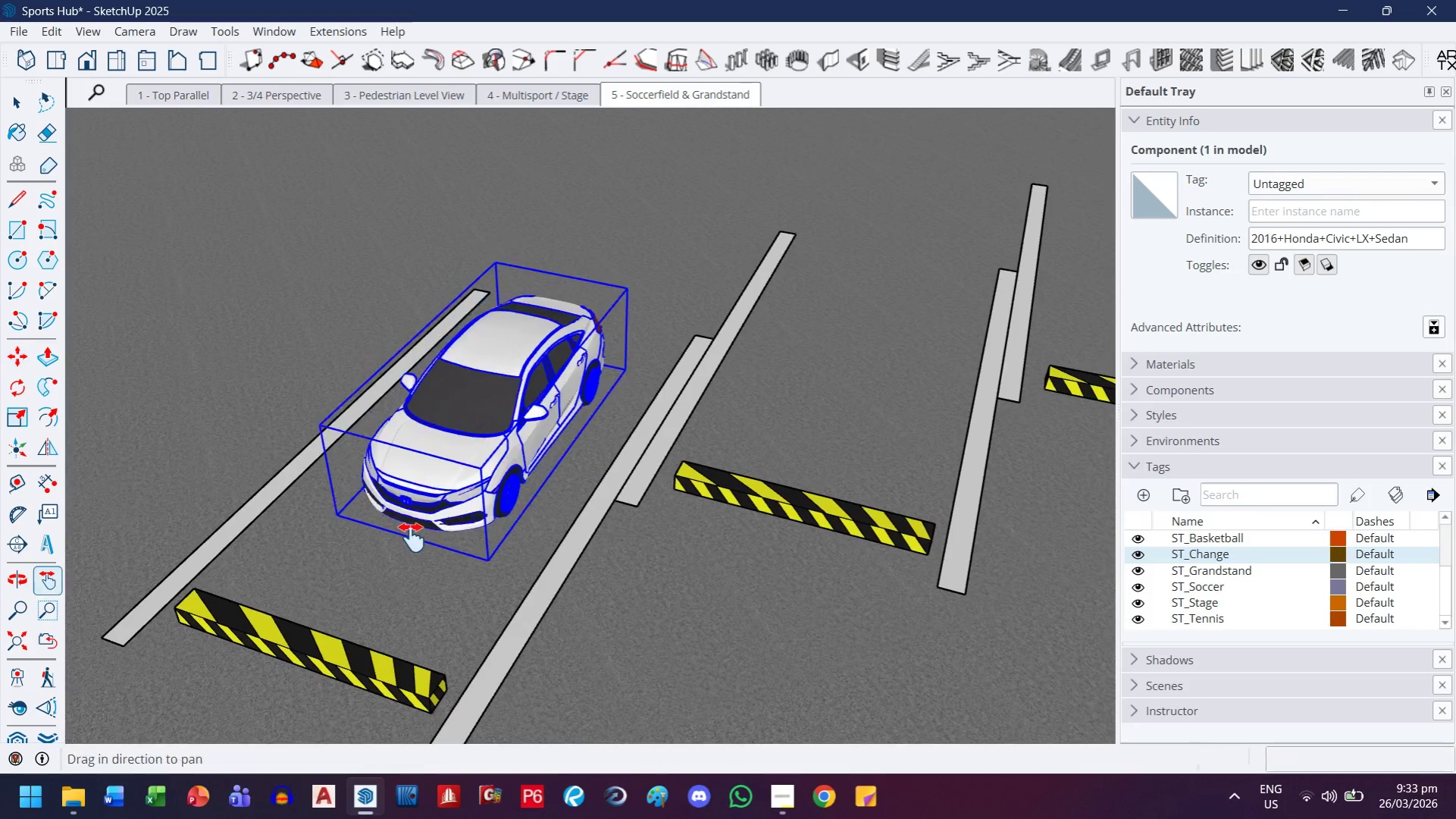 
left_click_drag(start_coordinate=[409, 543], to_coordinate=[484, 439])
 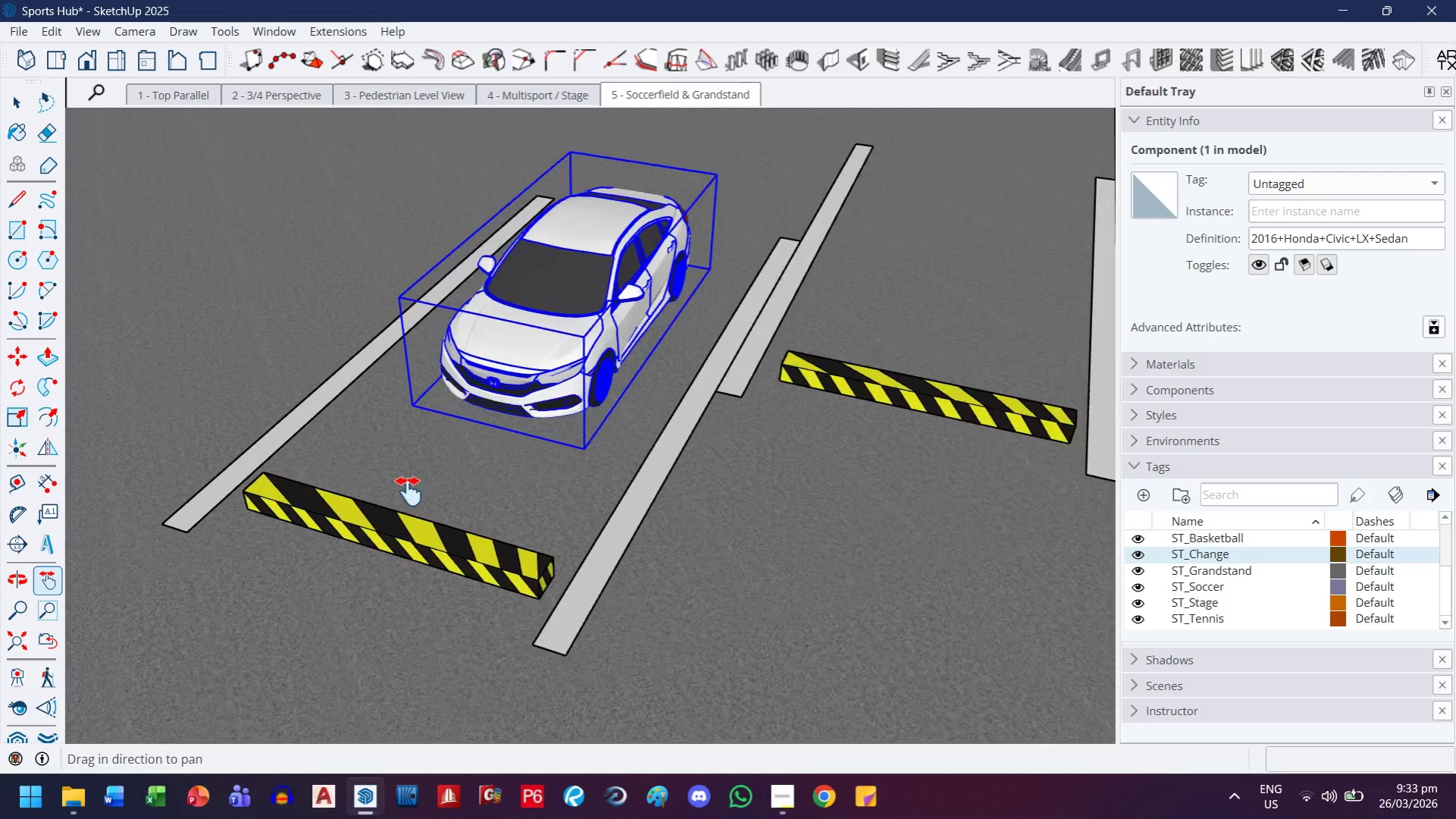 
scroll: coordinate [416, 490], scroll_direction: down, amount: 8.0
 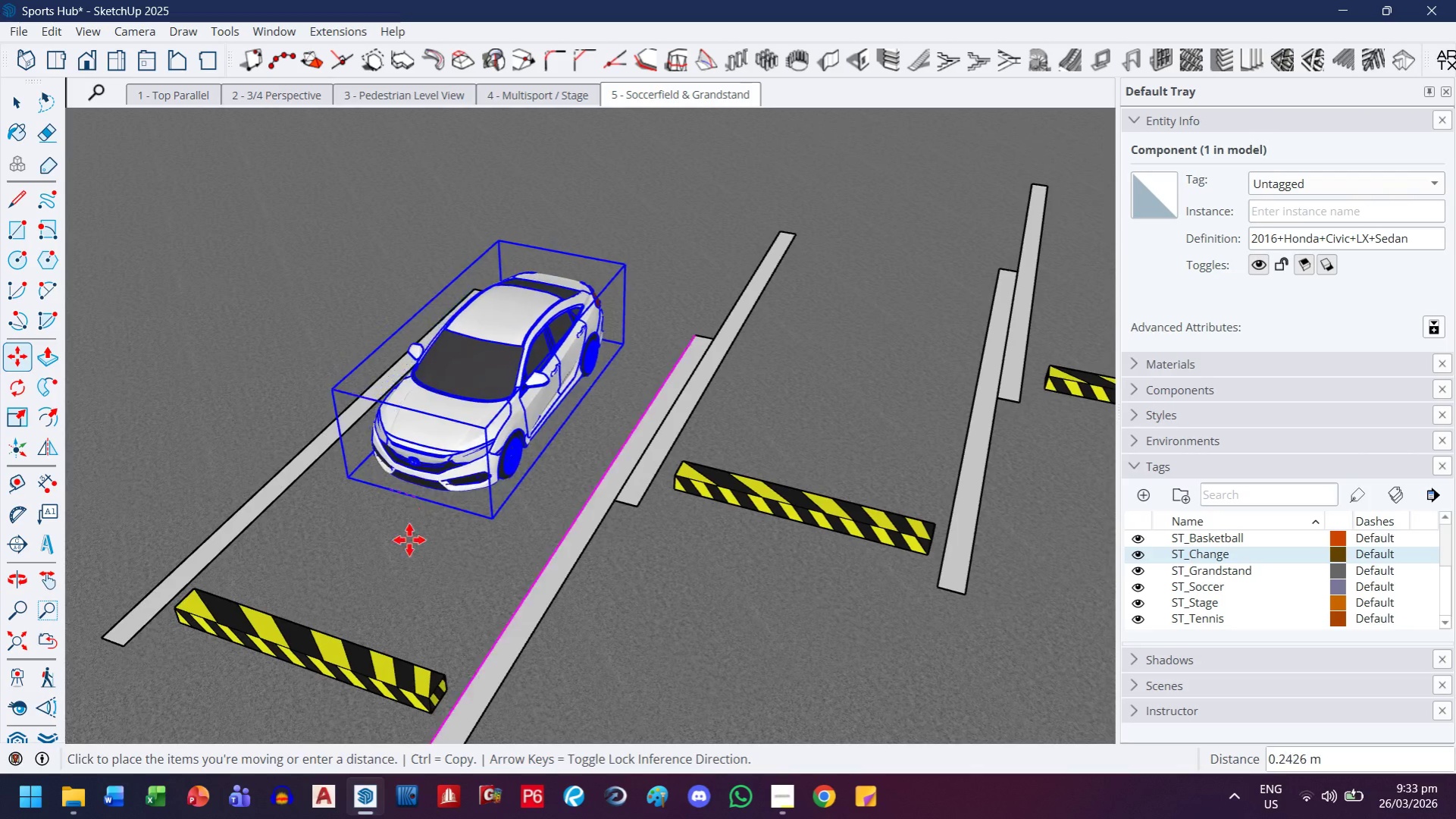 
key(Escape)
 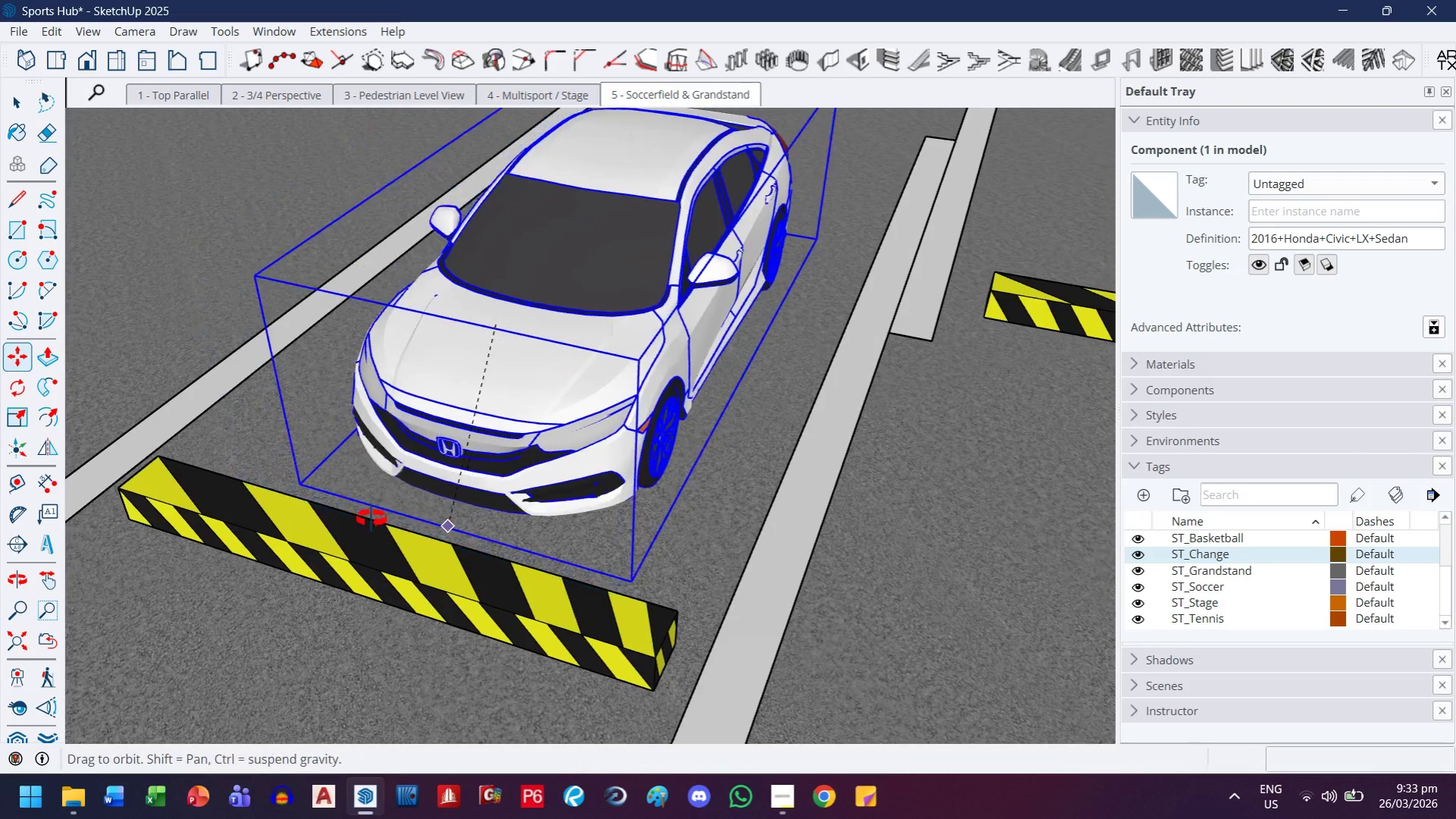 
scroll: coordinate [127, 508], scroll_direction: up, amount: 7.0
 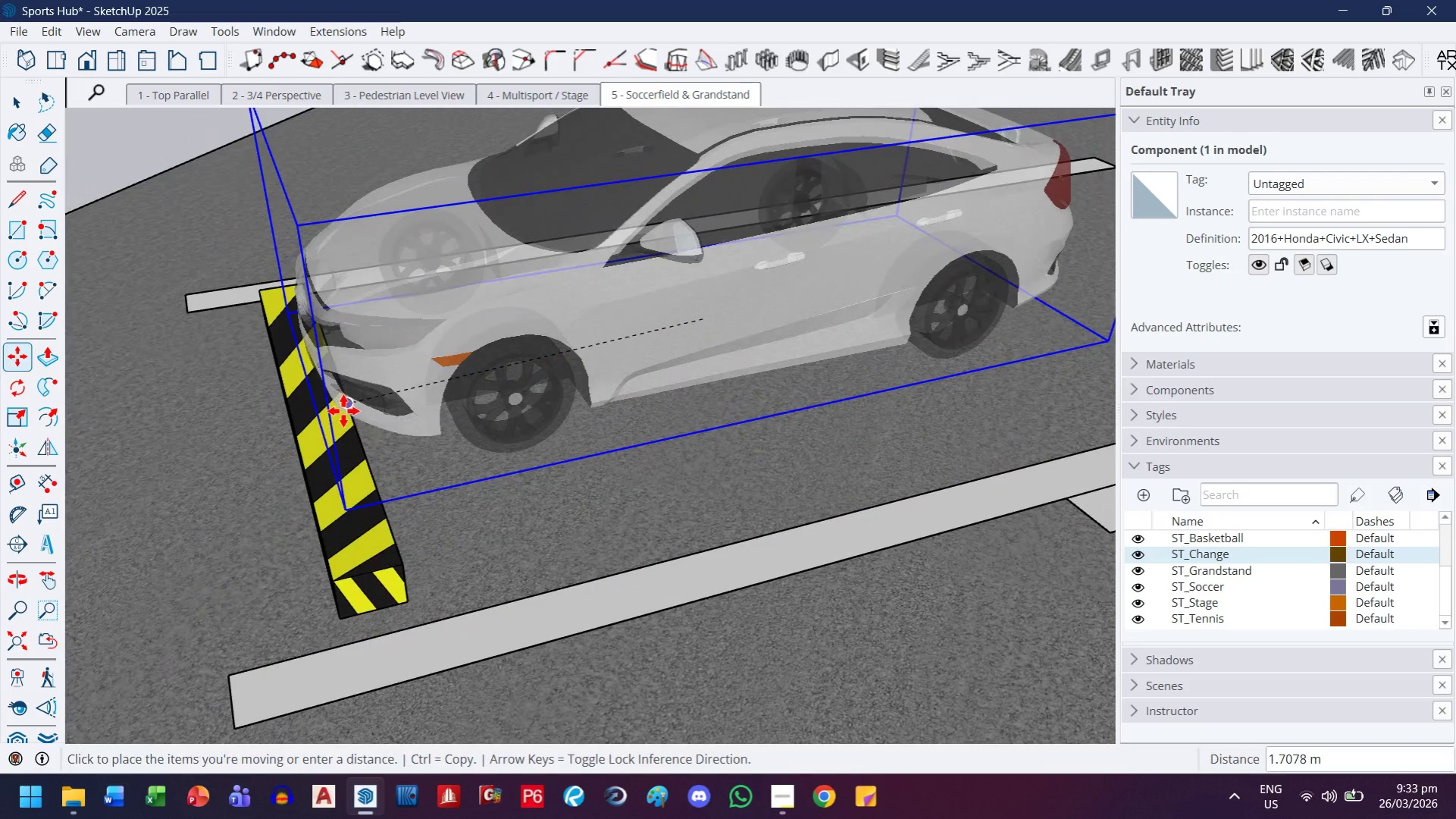 
left_click([343, 411])
 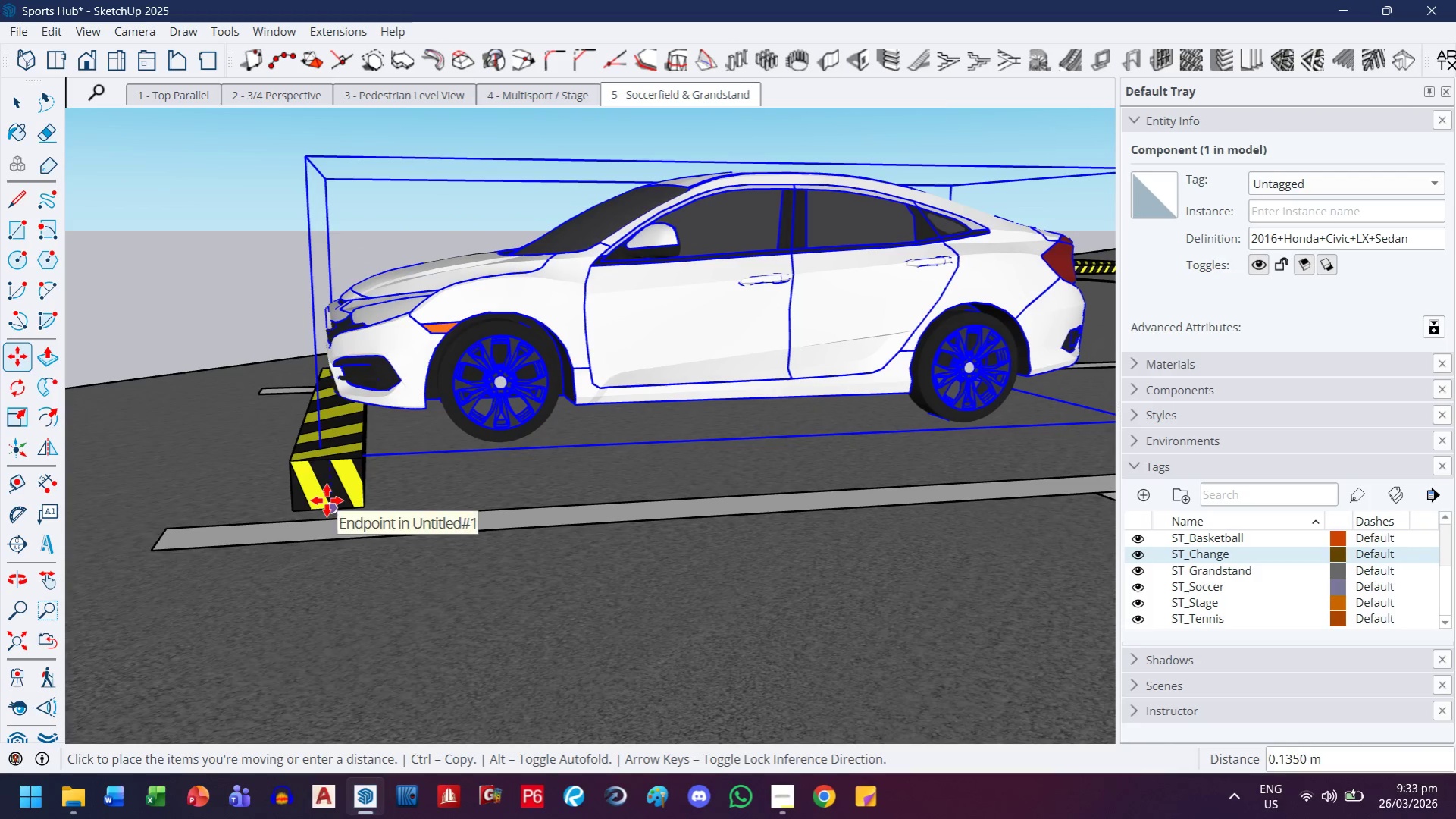 
left_click([327, 500])
 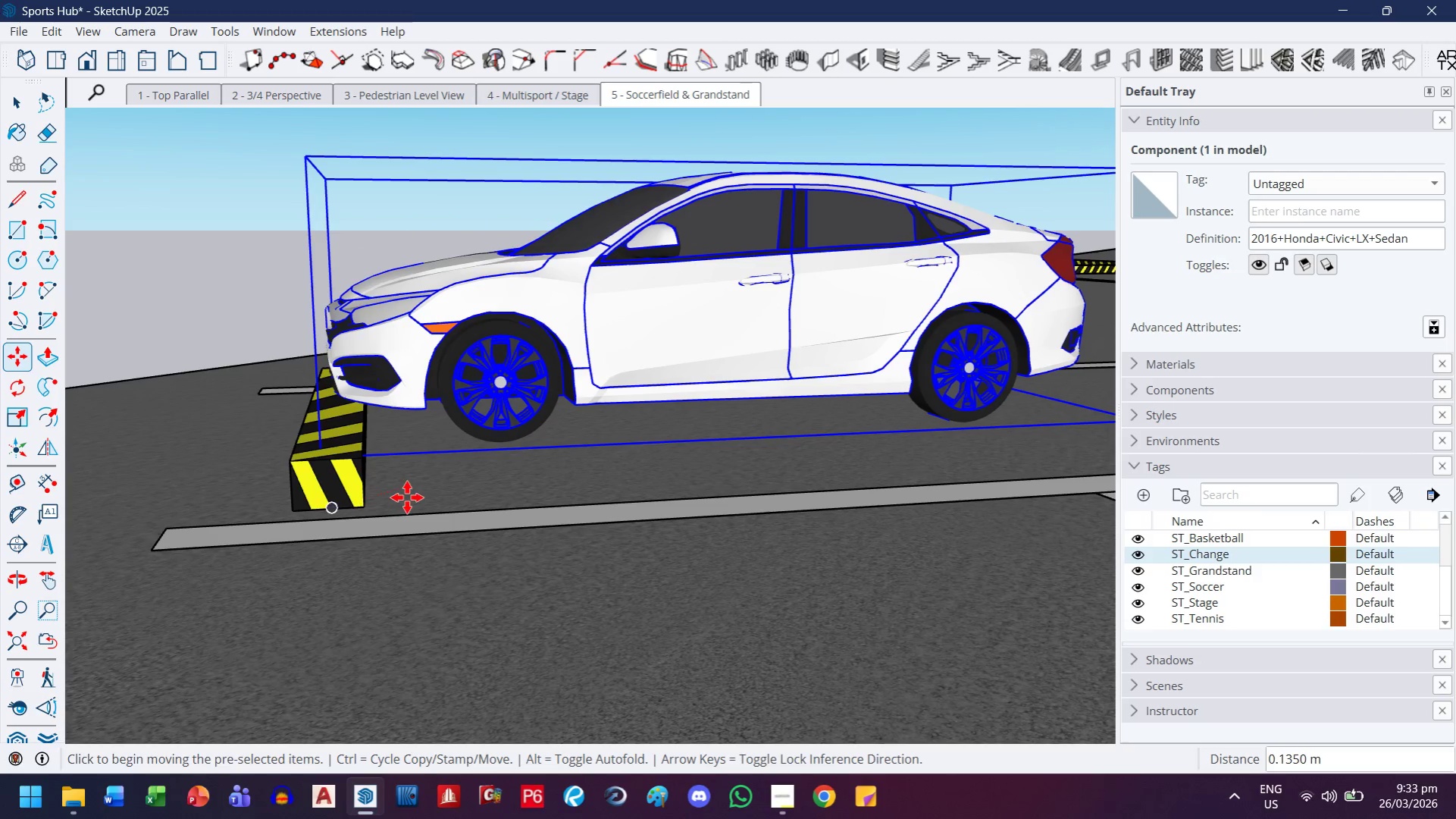 
left_click([408, 497])
 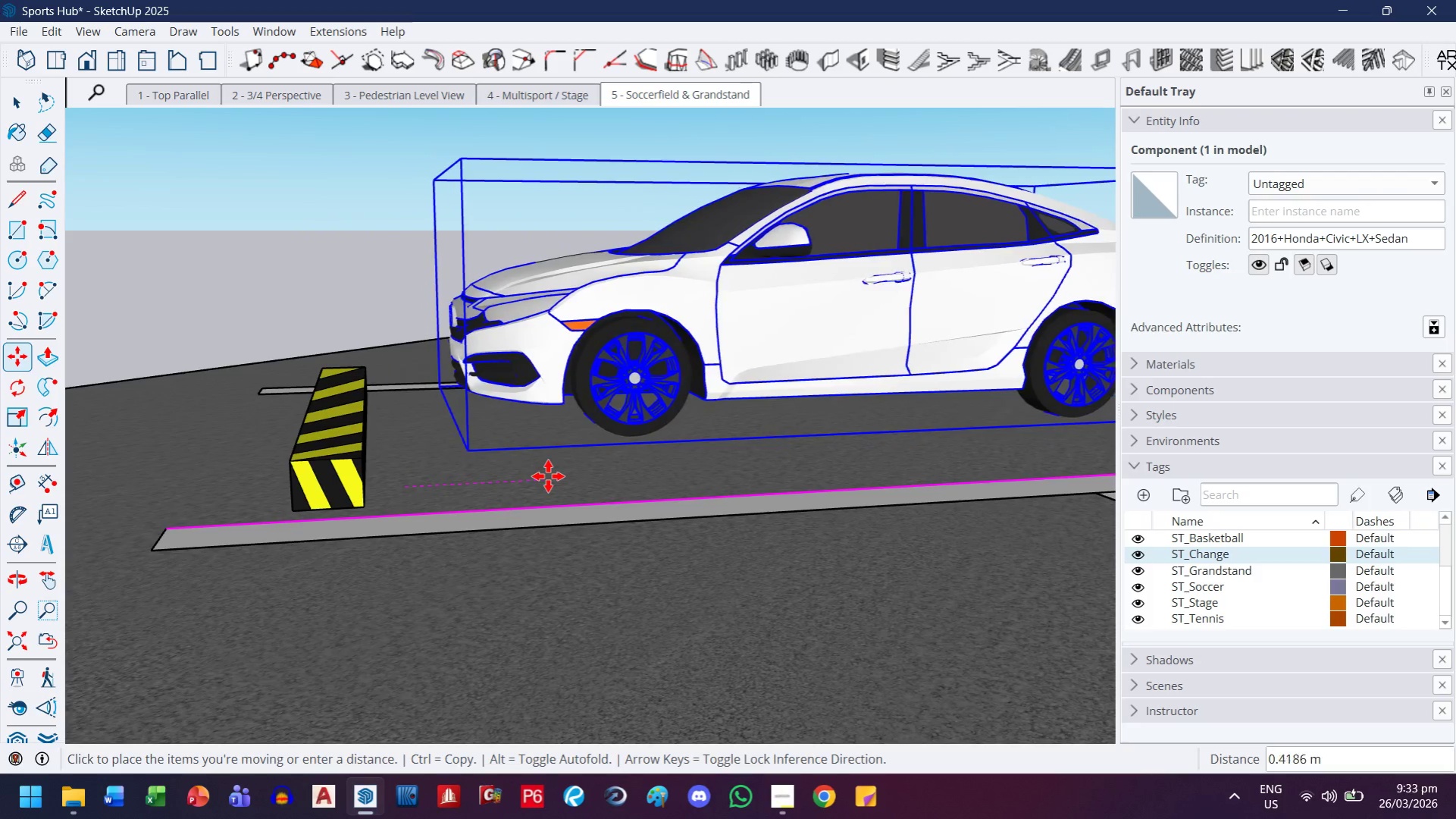 
scroll: coordinate [548, 476], scroll_direction: down, amount: 4.0
 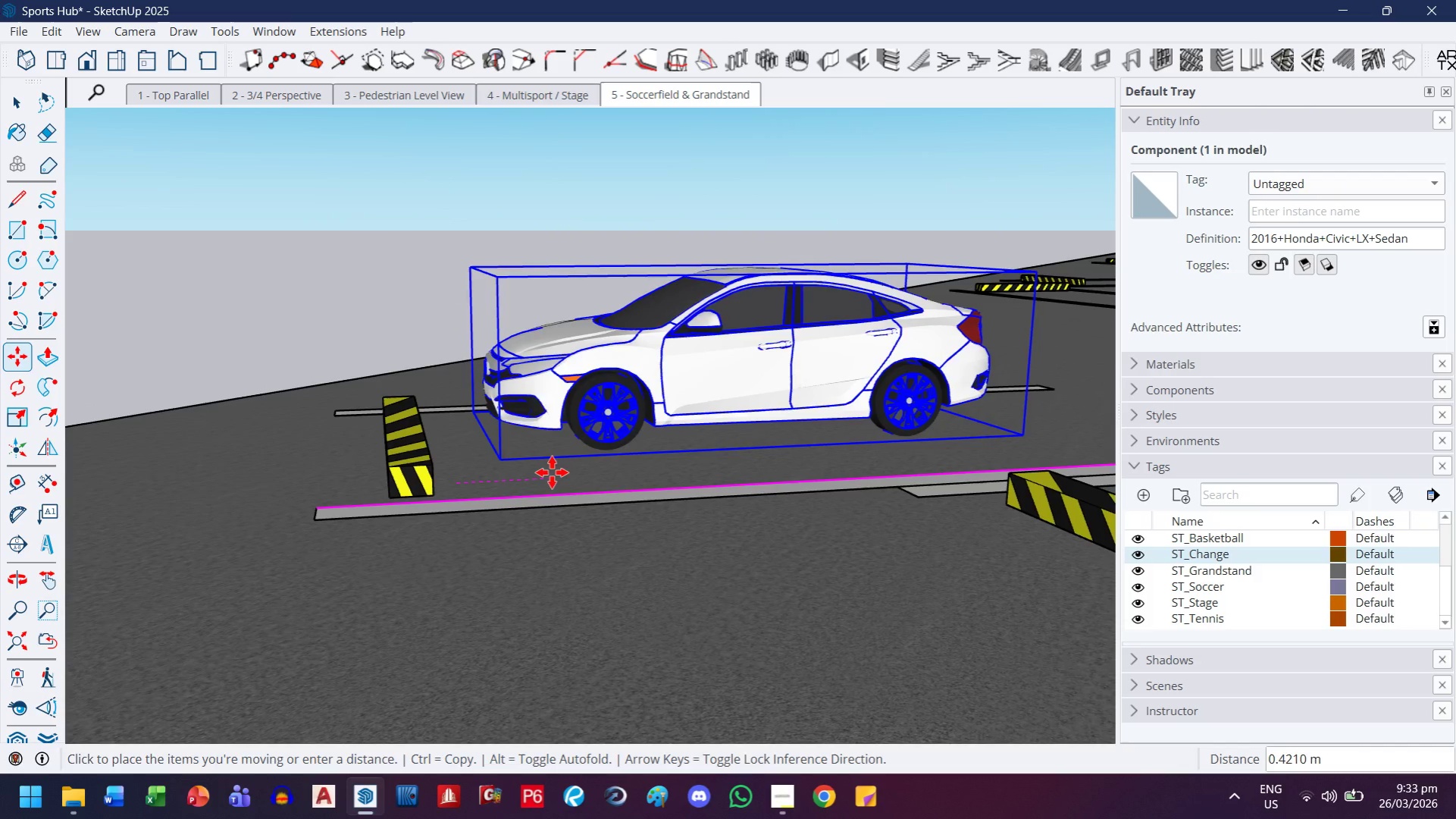 
key(H)
 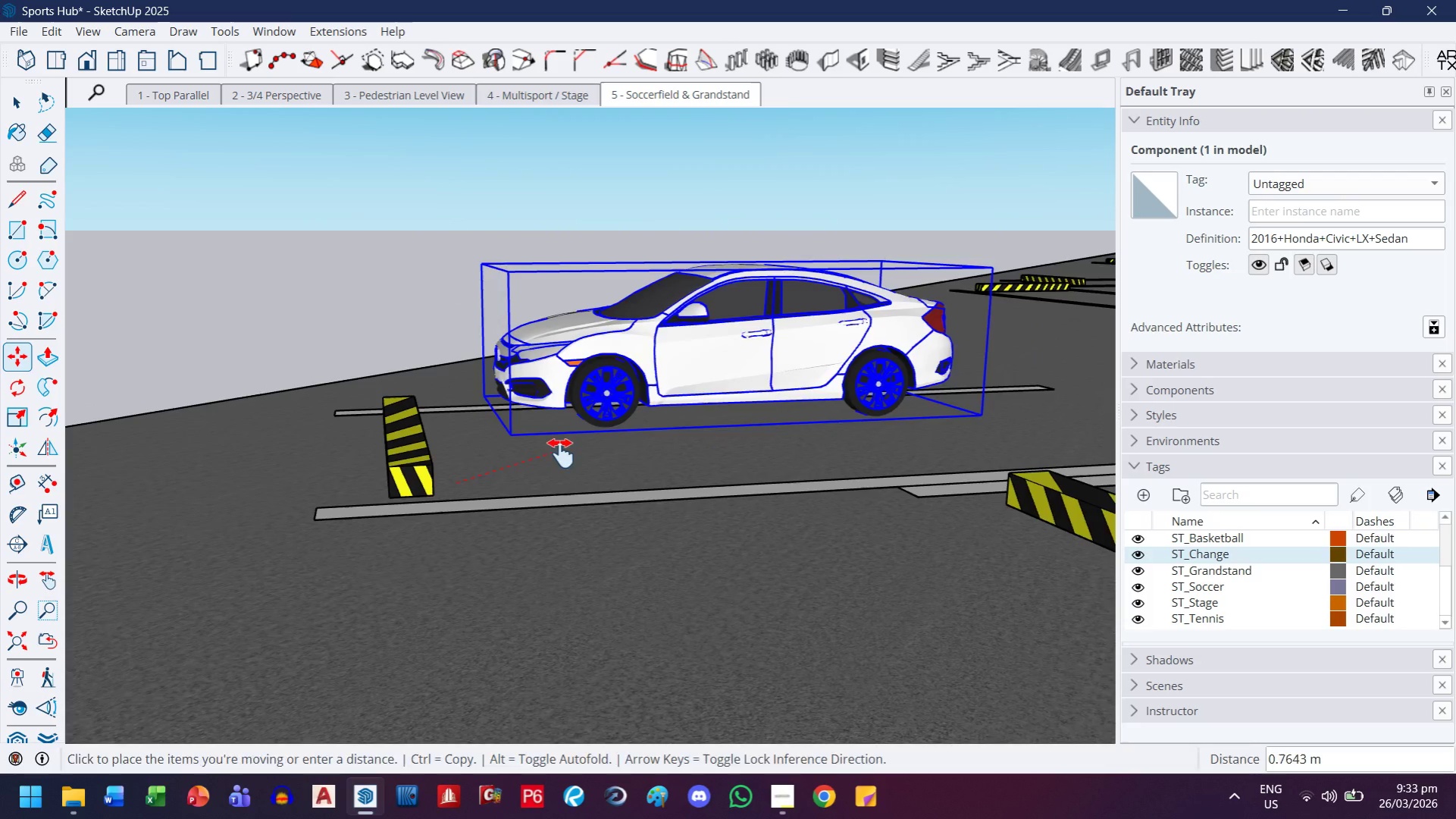 
left_click_drag(start_coordinate=[559, 453], to_coordinate=[512, 554])
 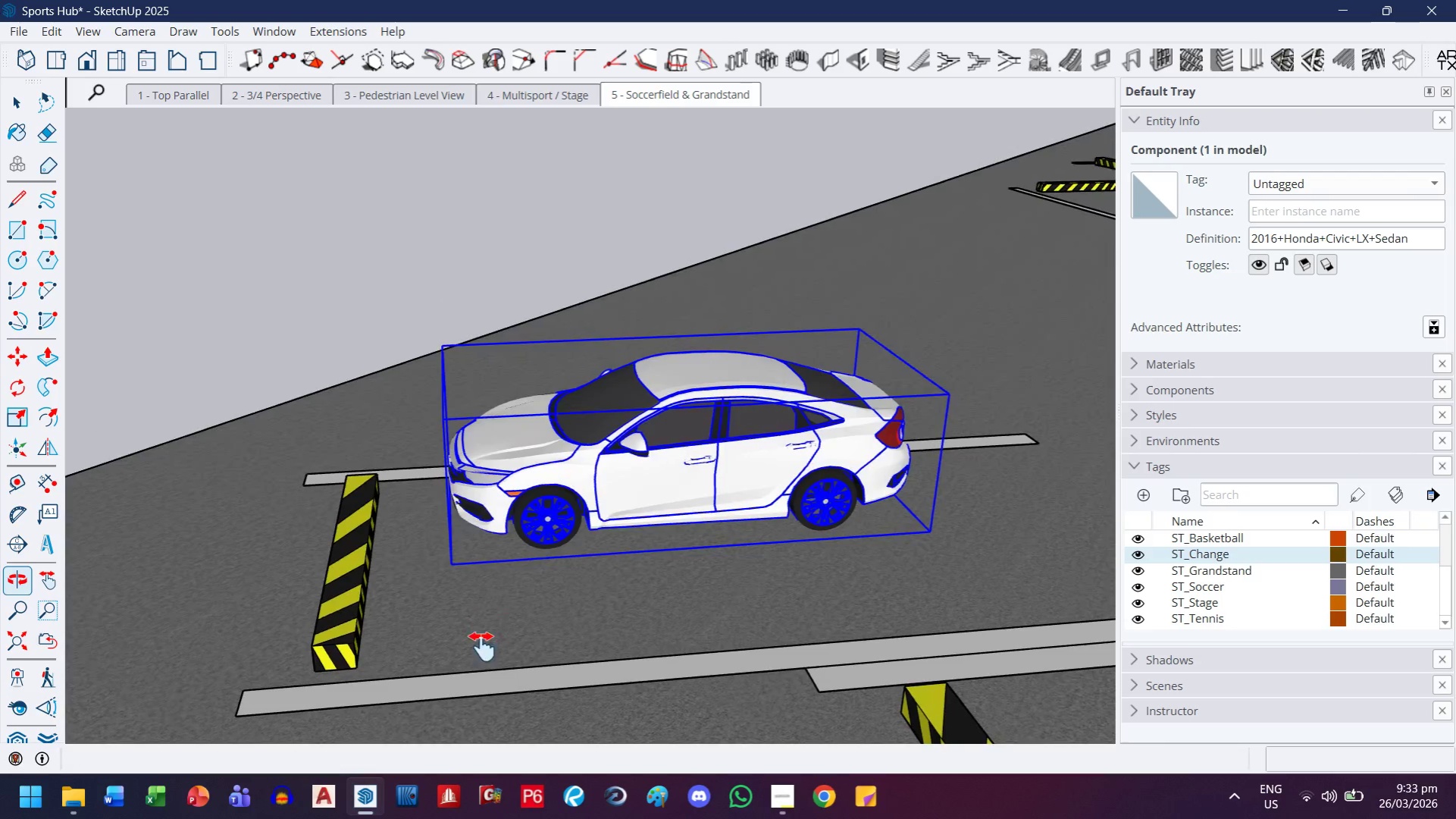 
key(Escape)
 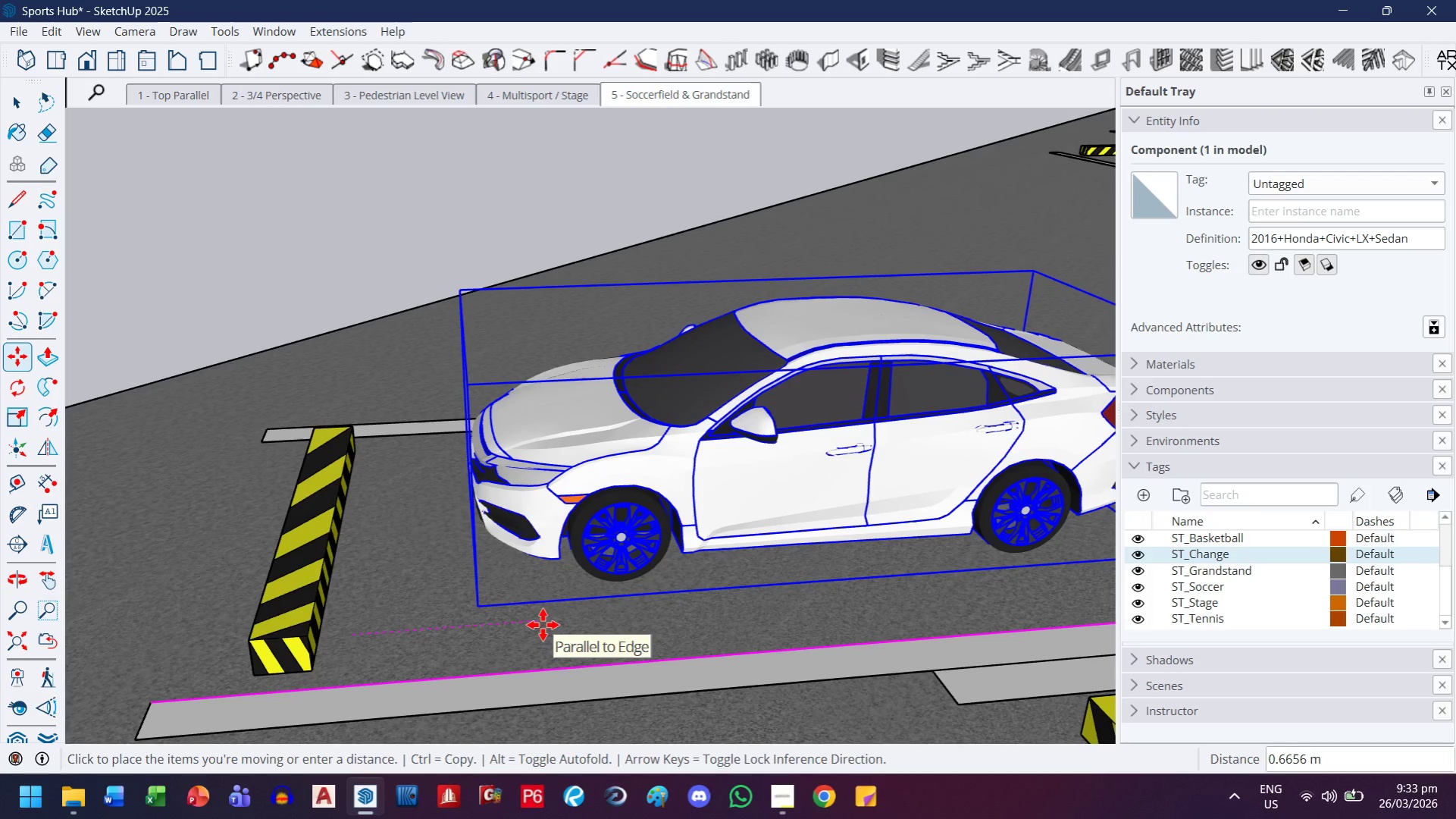 
scroll: coordinate [473, 661], scroll_direction: up, amount: 3.0
 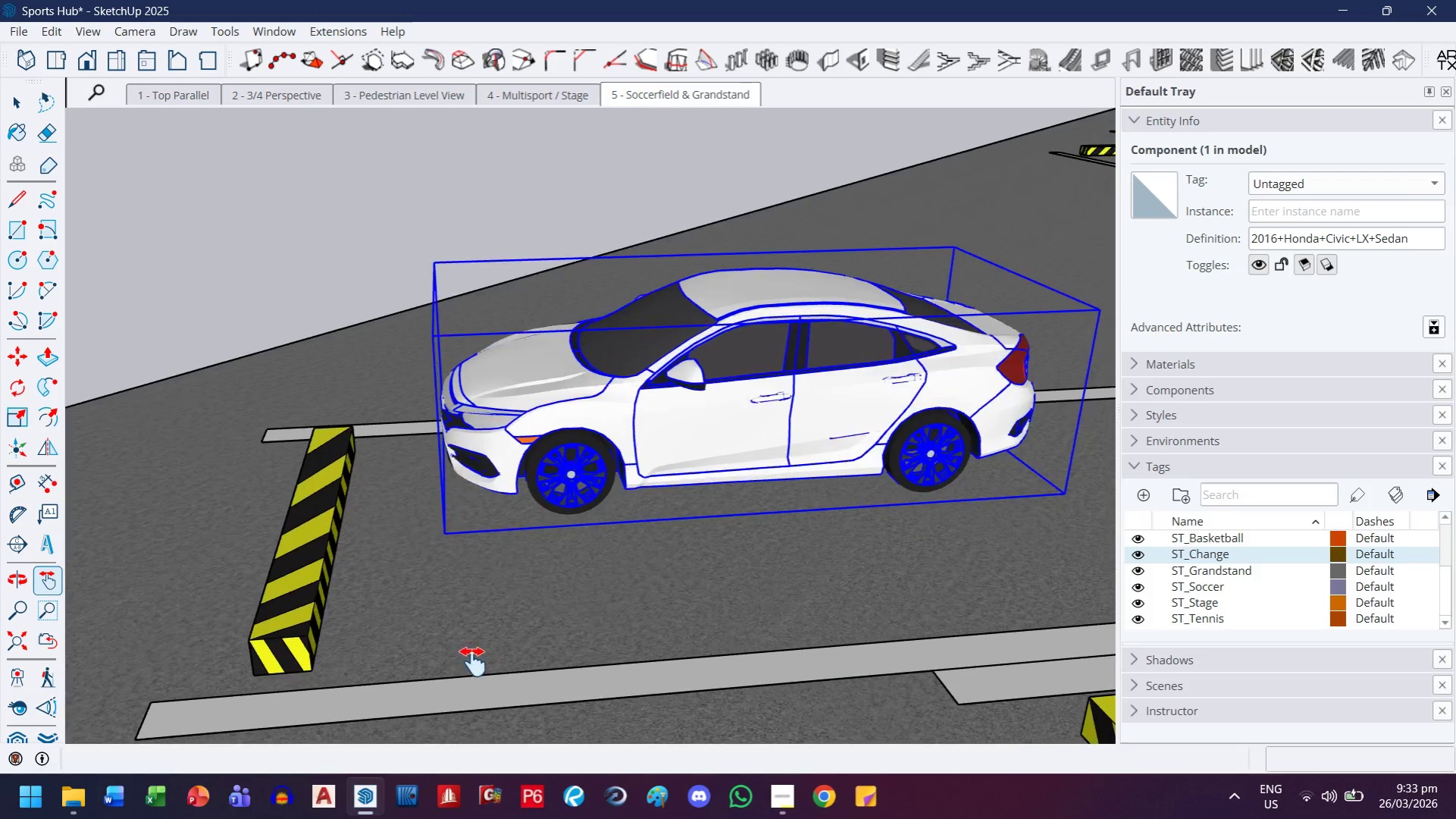 
key(H)
 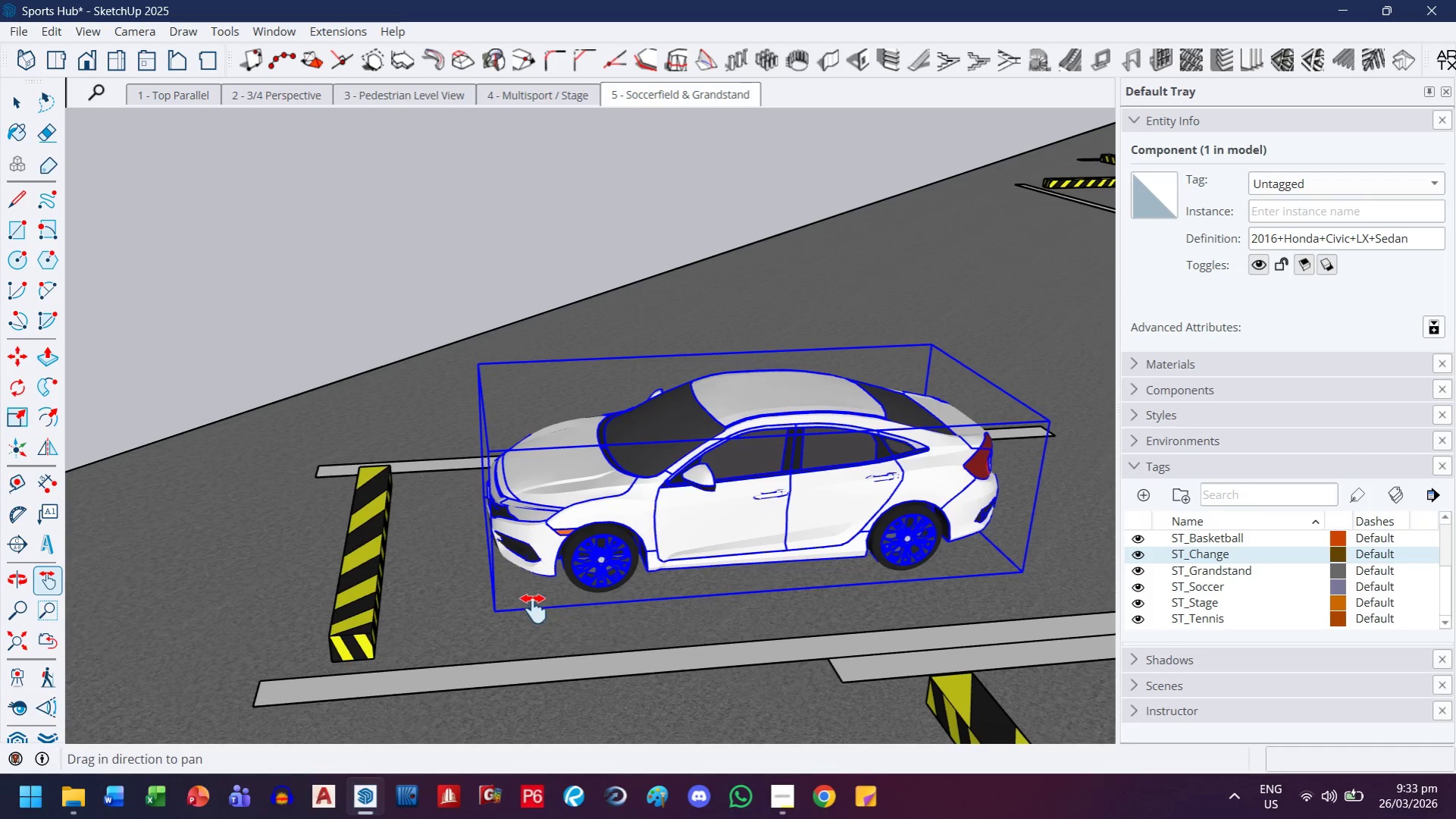 
scroll: coordinate [543, 625], scroll_direction: down, amount: 3.0
 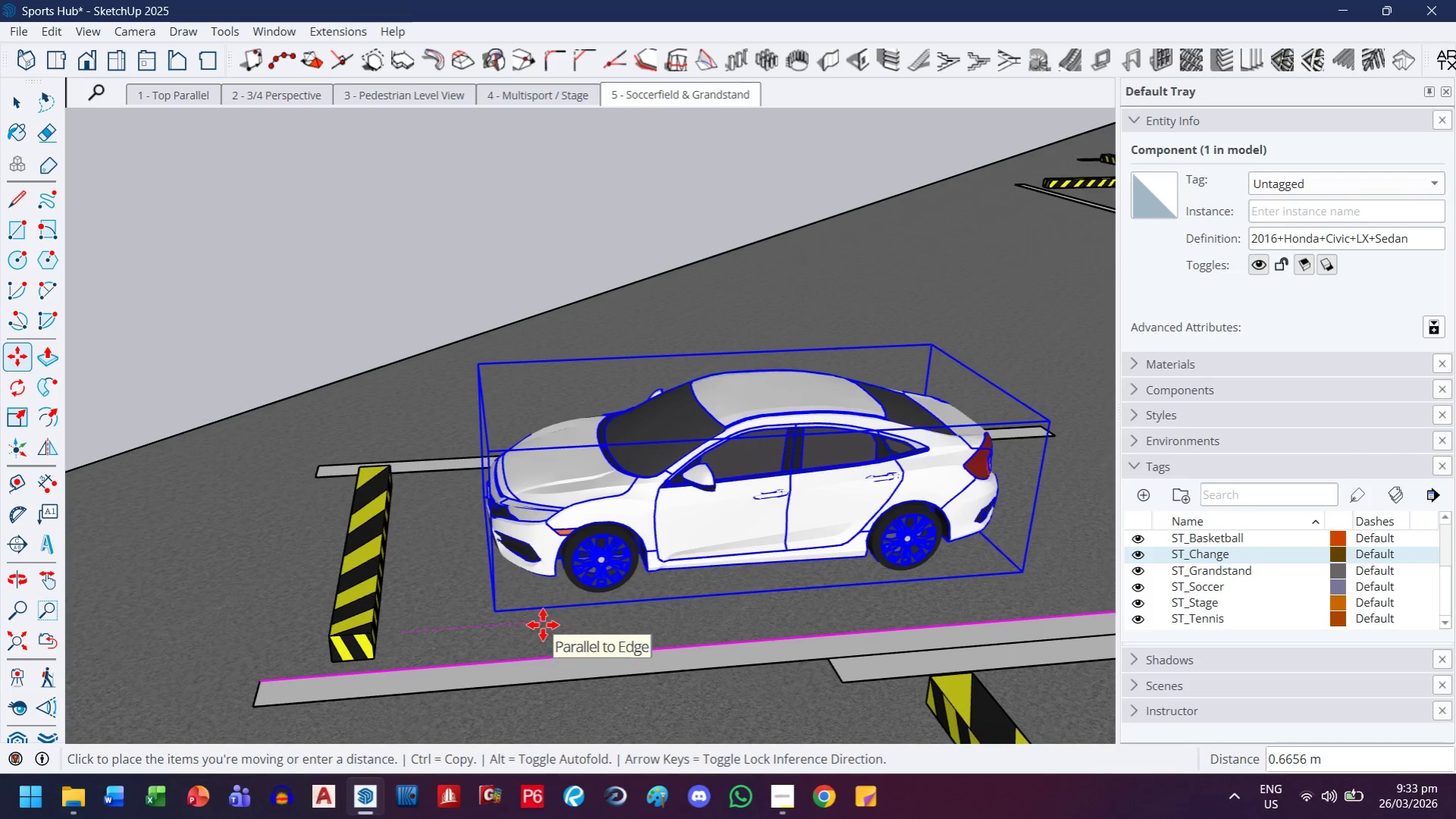 
left_click_drag(start_coordinate=[534, 609], to_coordinate=[515, 548])
 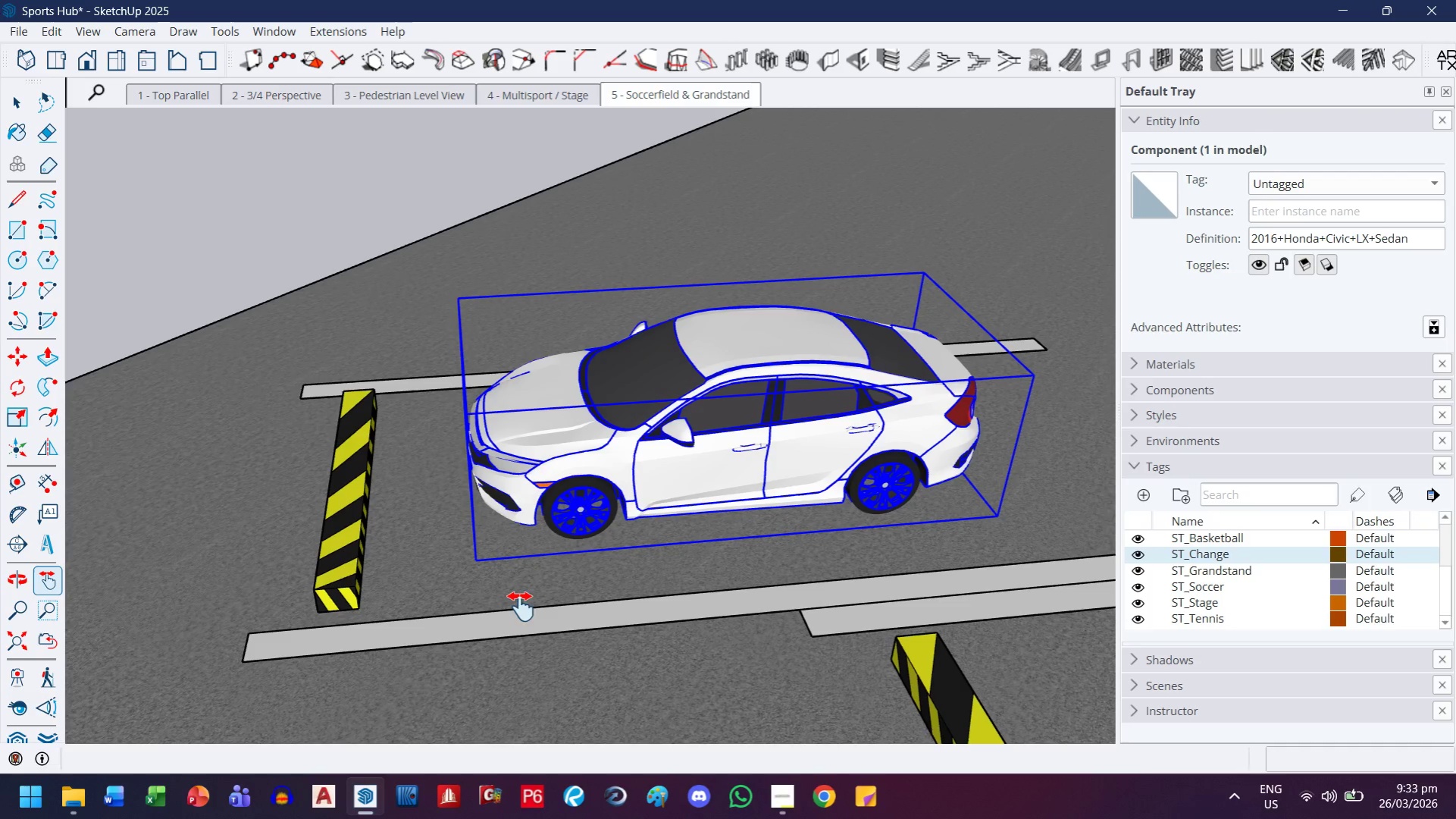 
key(Escape)
 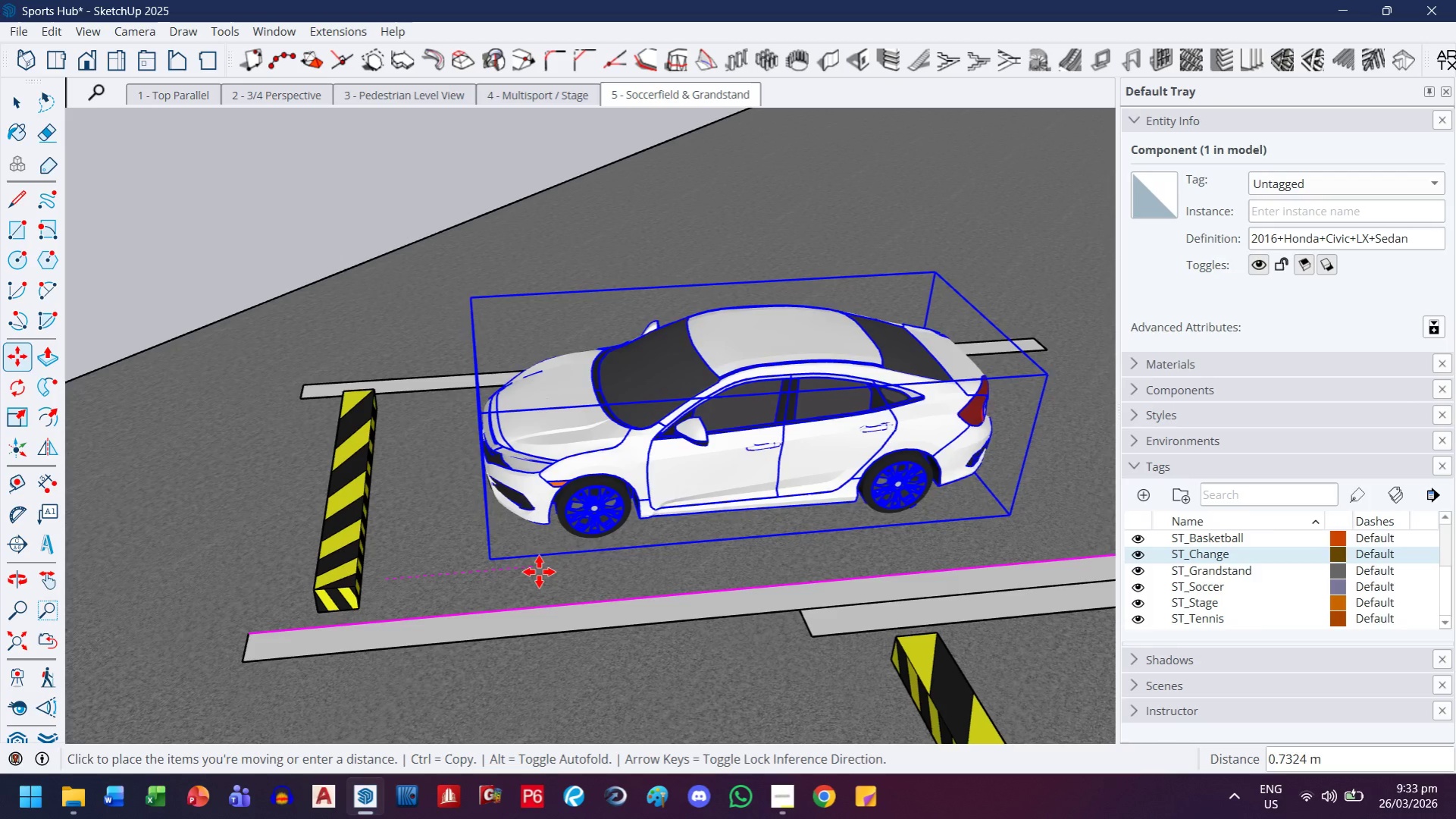 
left_click([539, 572])
 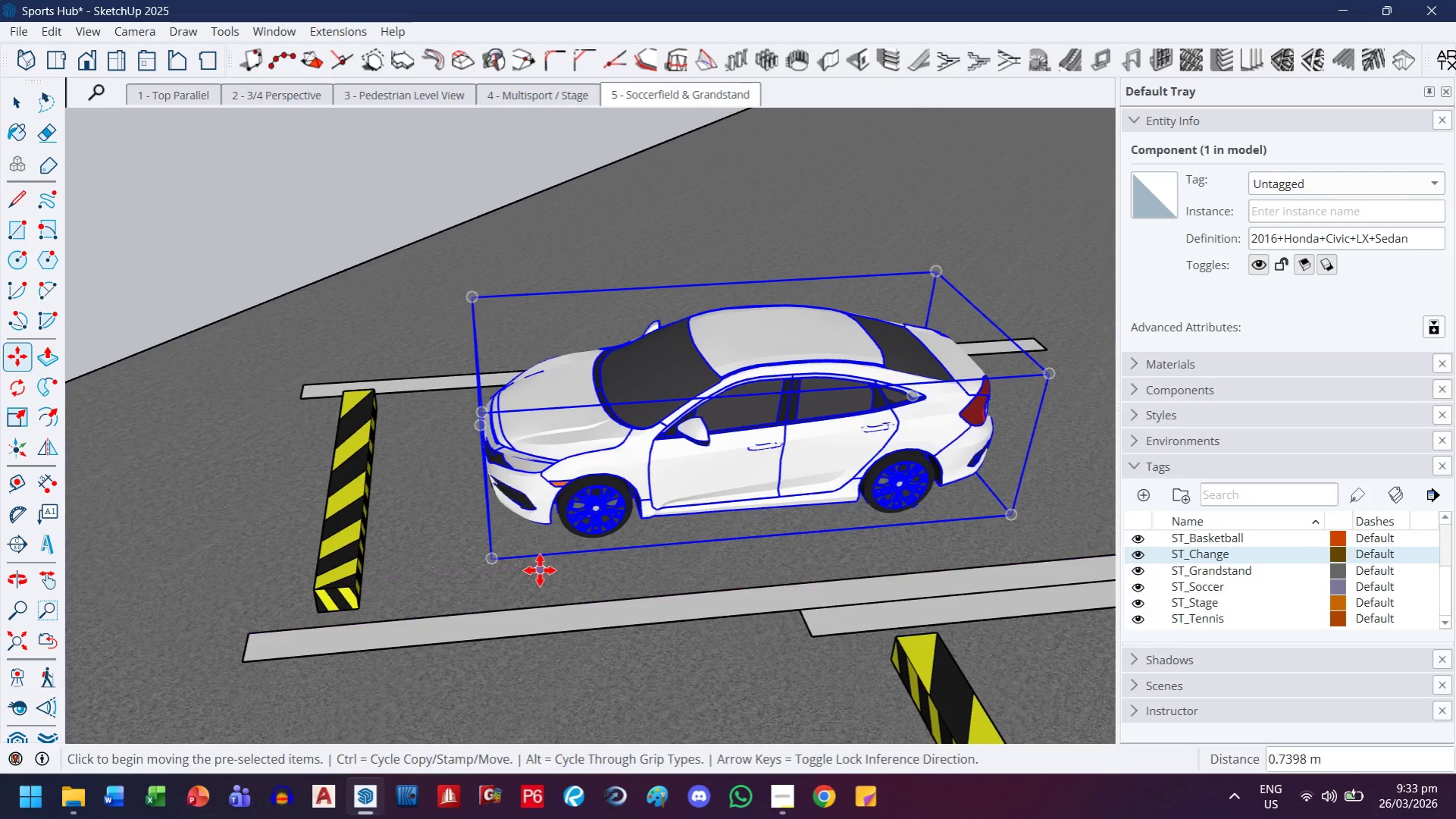 
scroll: coordinate [540, 570], scroll_direction: down, amount: 5.0
 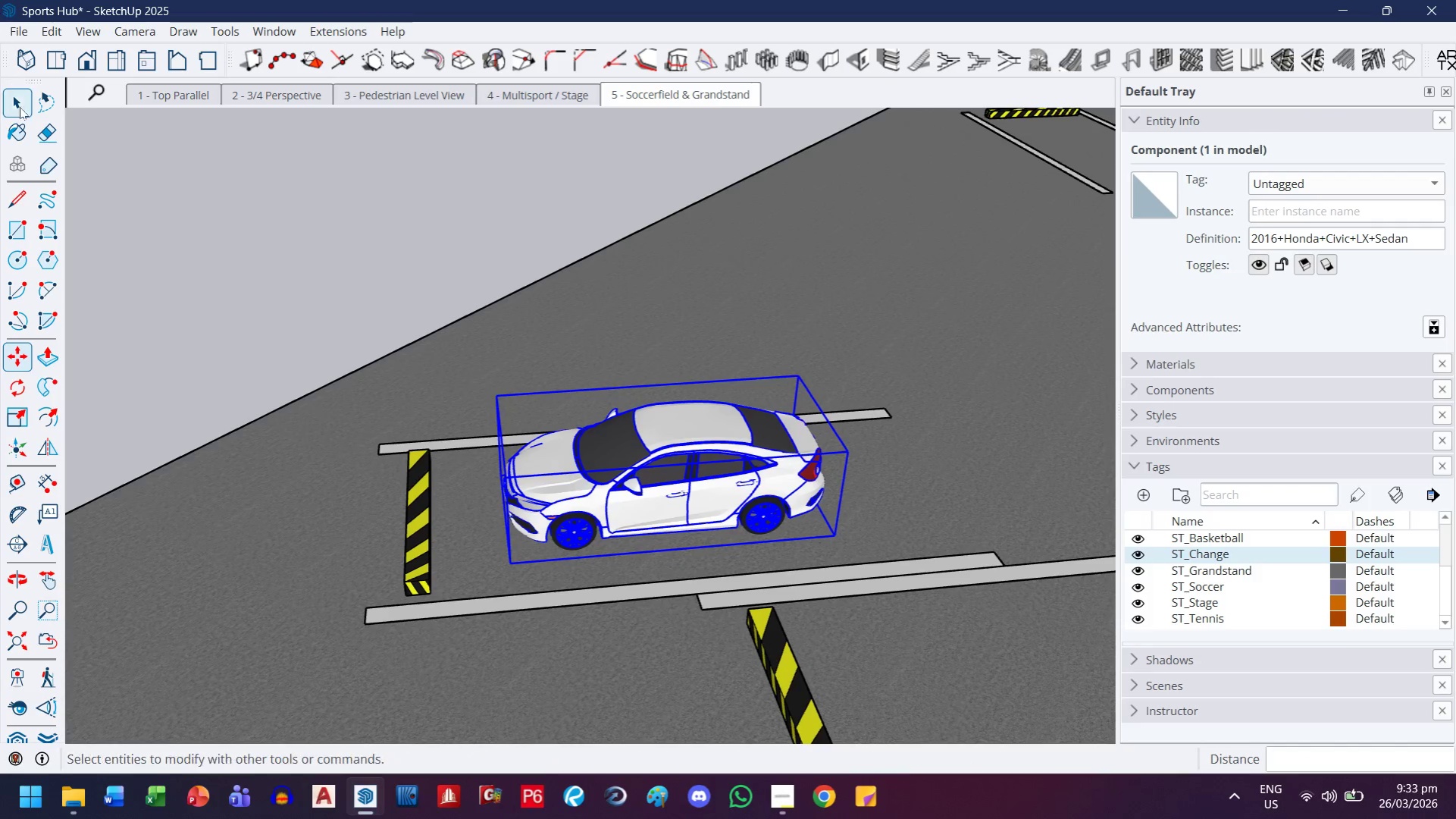 
left_click([20, 109])
 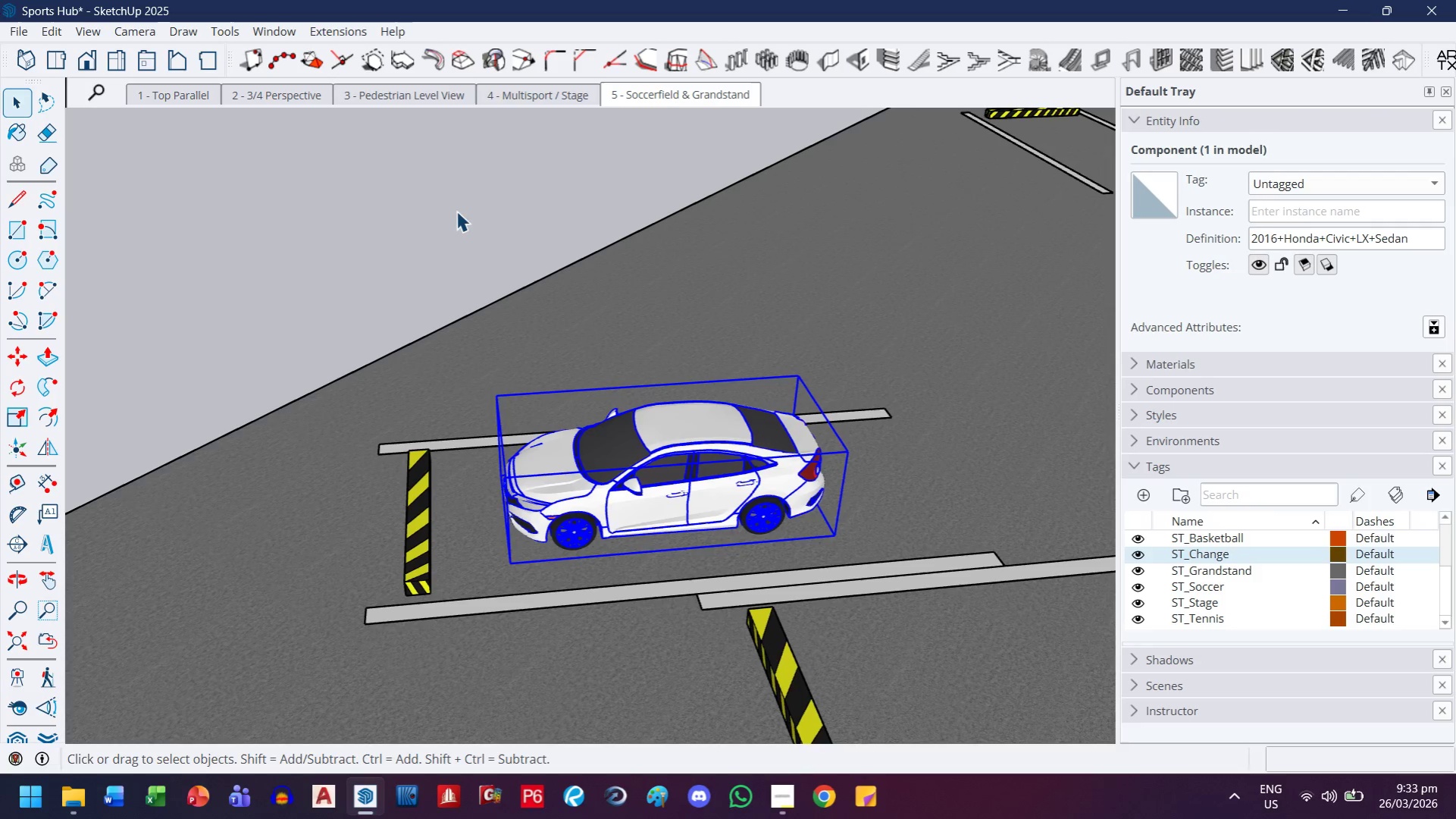 
left_click_drag(start_coordinate=[456, 212], to_coordinate=[452, 215])
 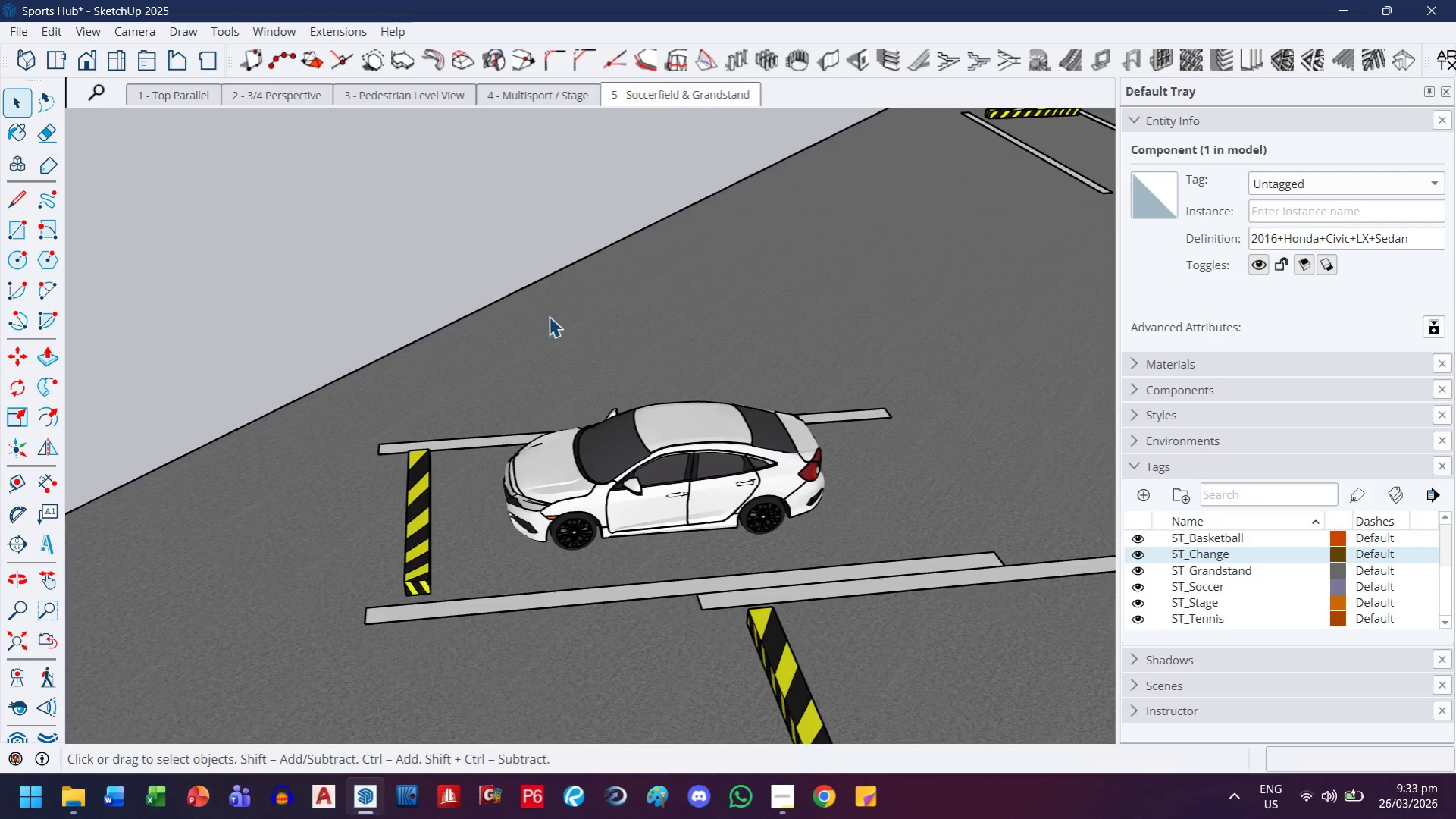 
scroll: coordinate [678, 547], scroll_direction: down, amount: 9.0
 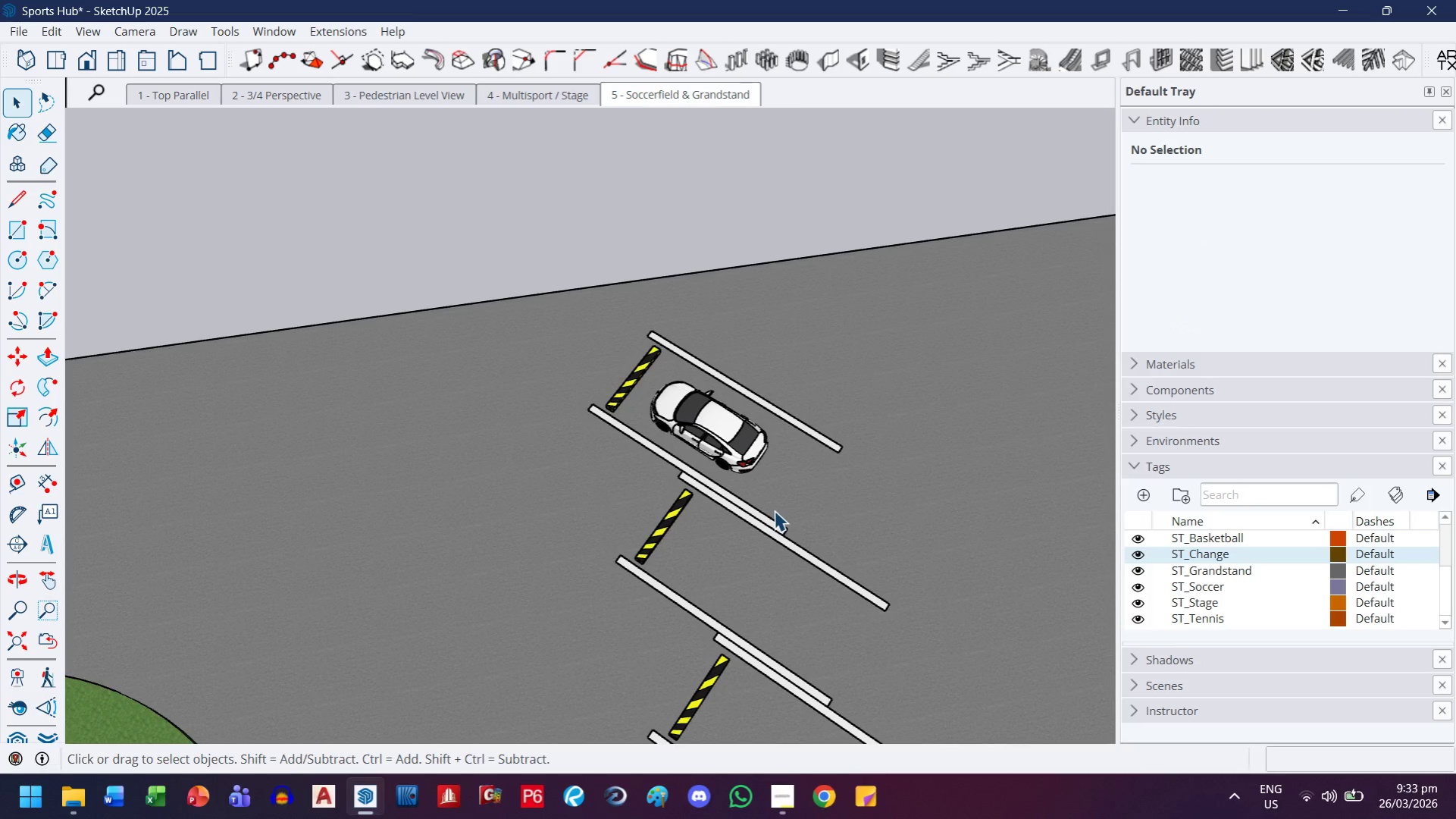 
key(T)
 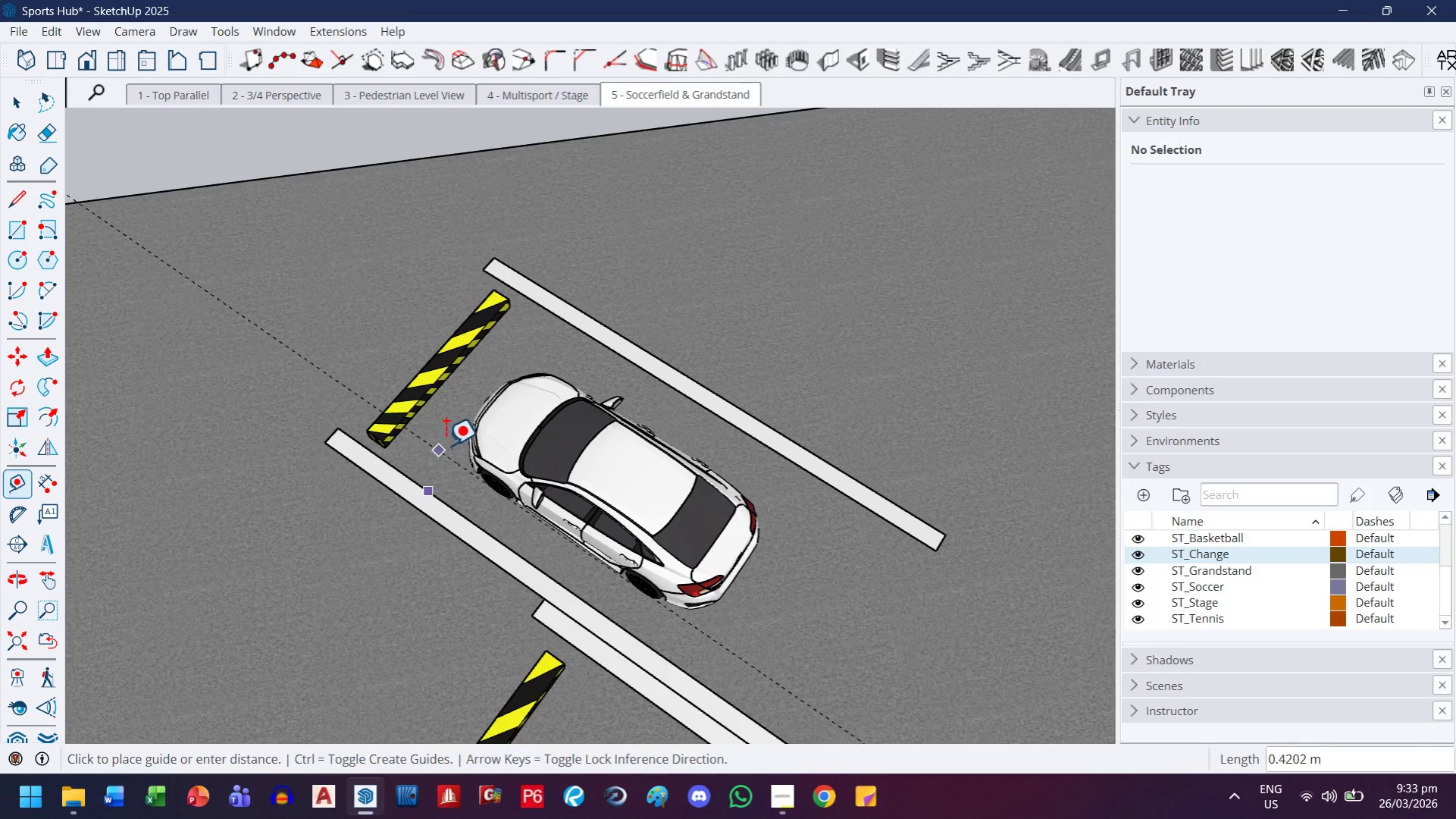 
scroll: coordinate [750, 439], scroll_direction: up, amount: 8.0
 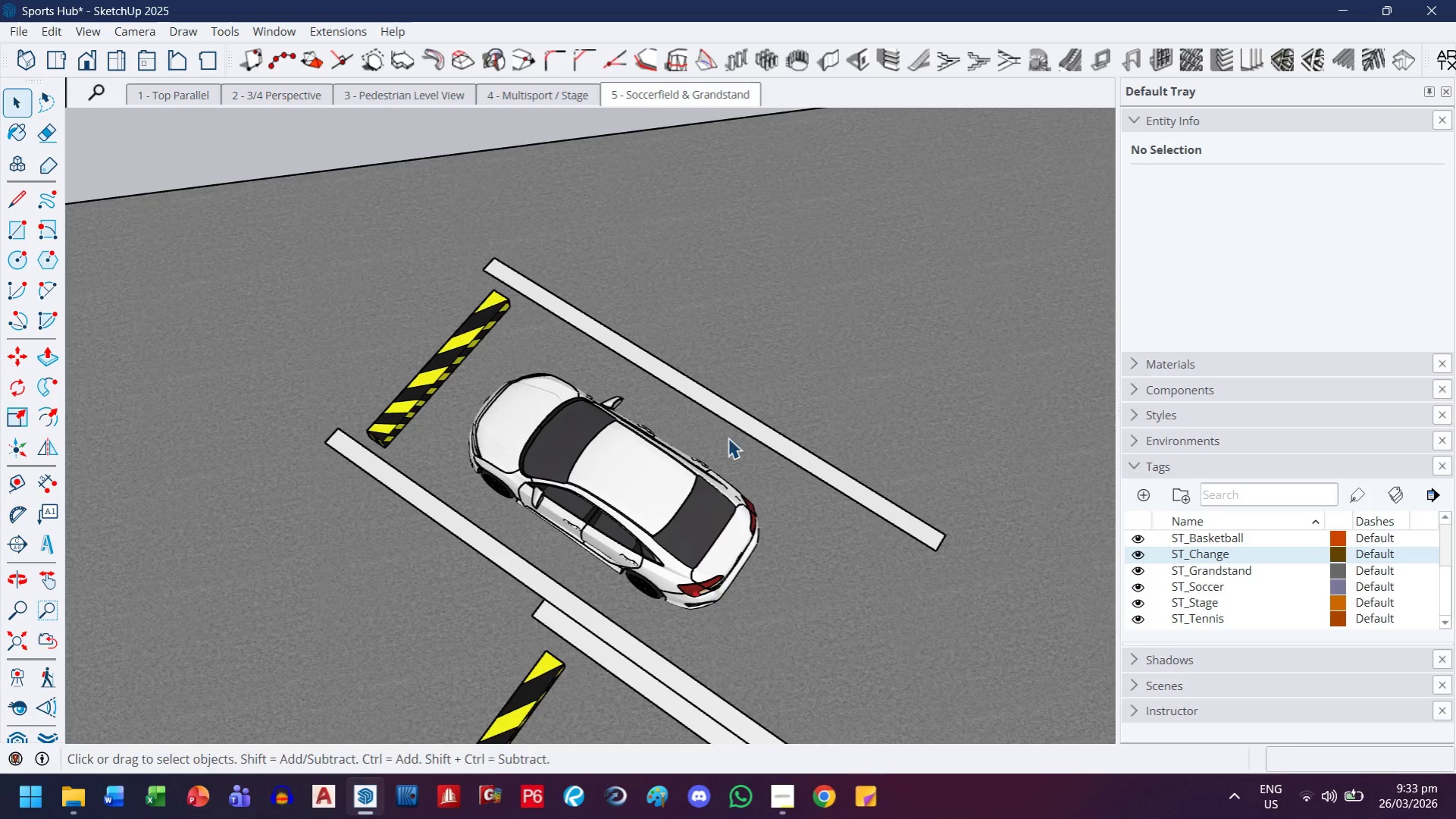 
left_click([445, 445])
 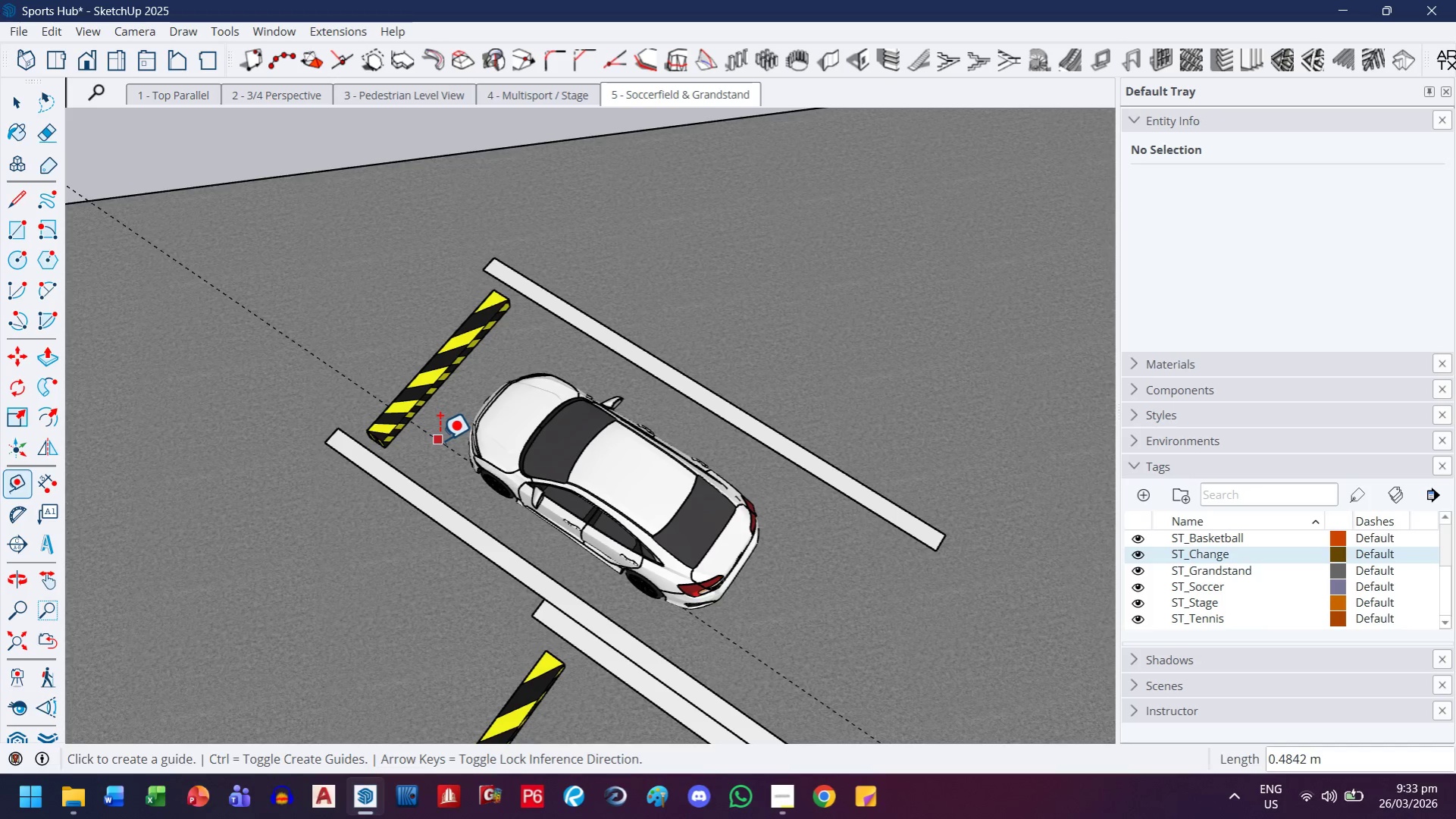 
left_click_drag(start_coordinate=[439, 440], to_coordinate=[443, 435])
 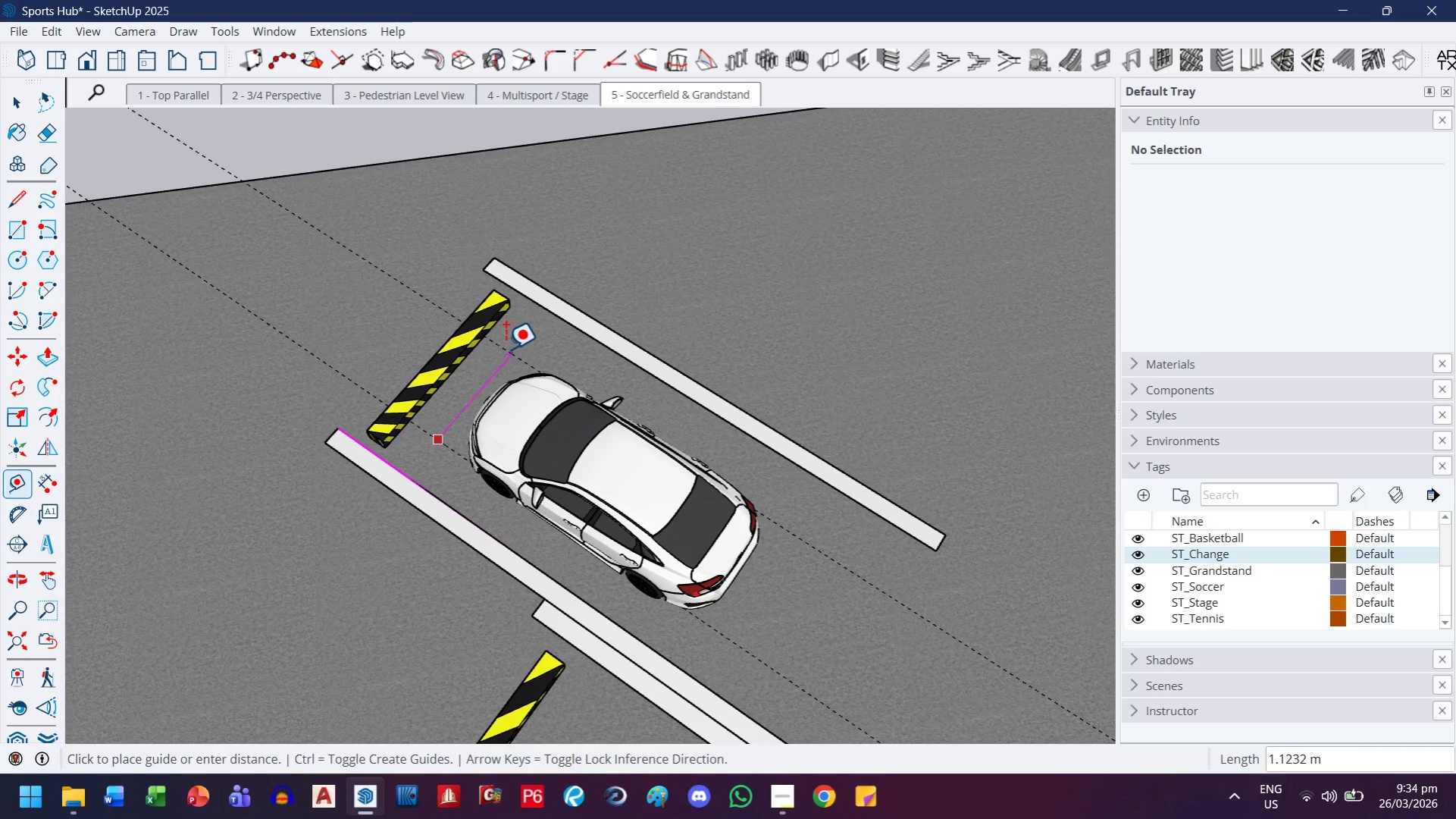 
wait(39.52)
 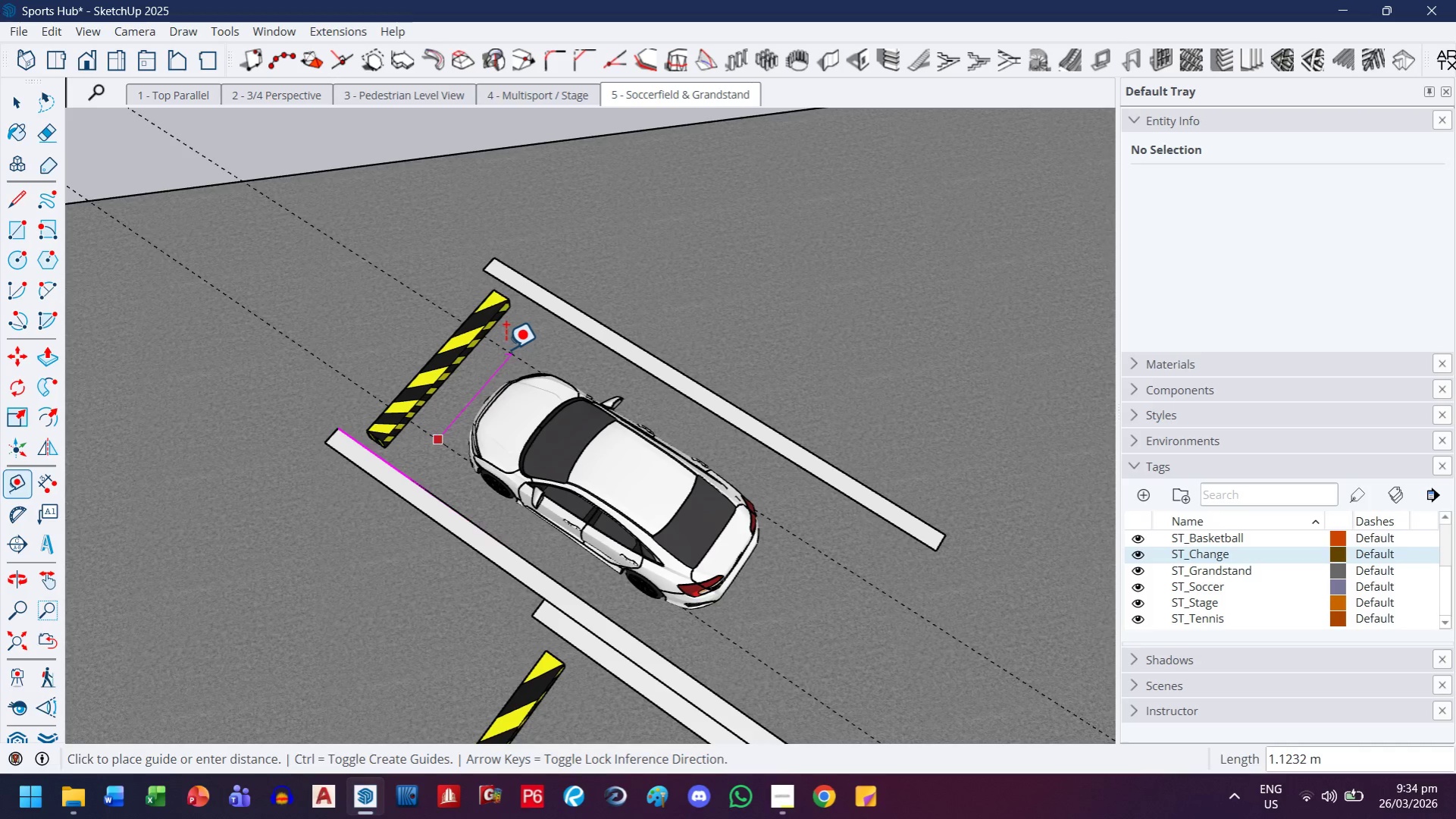 
key(Escape)
 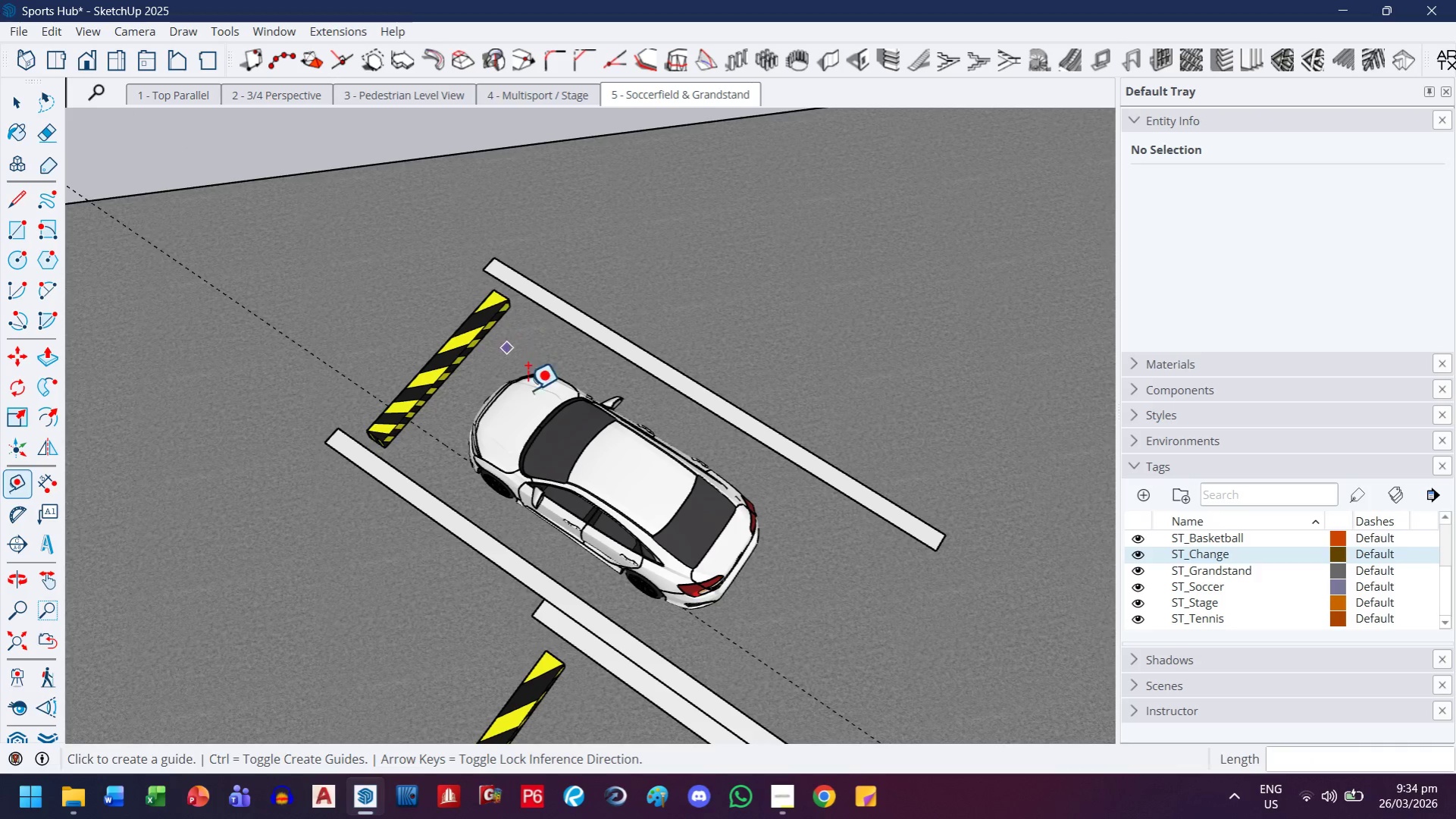 
key(S)
 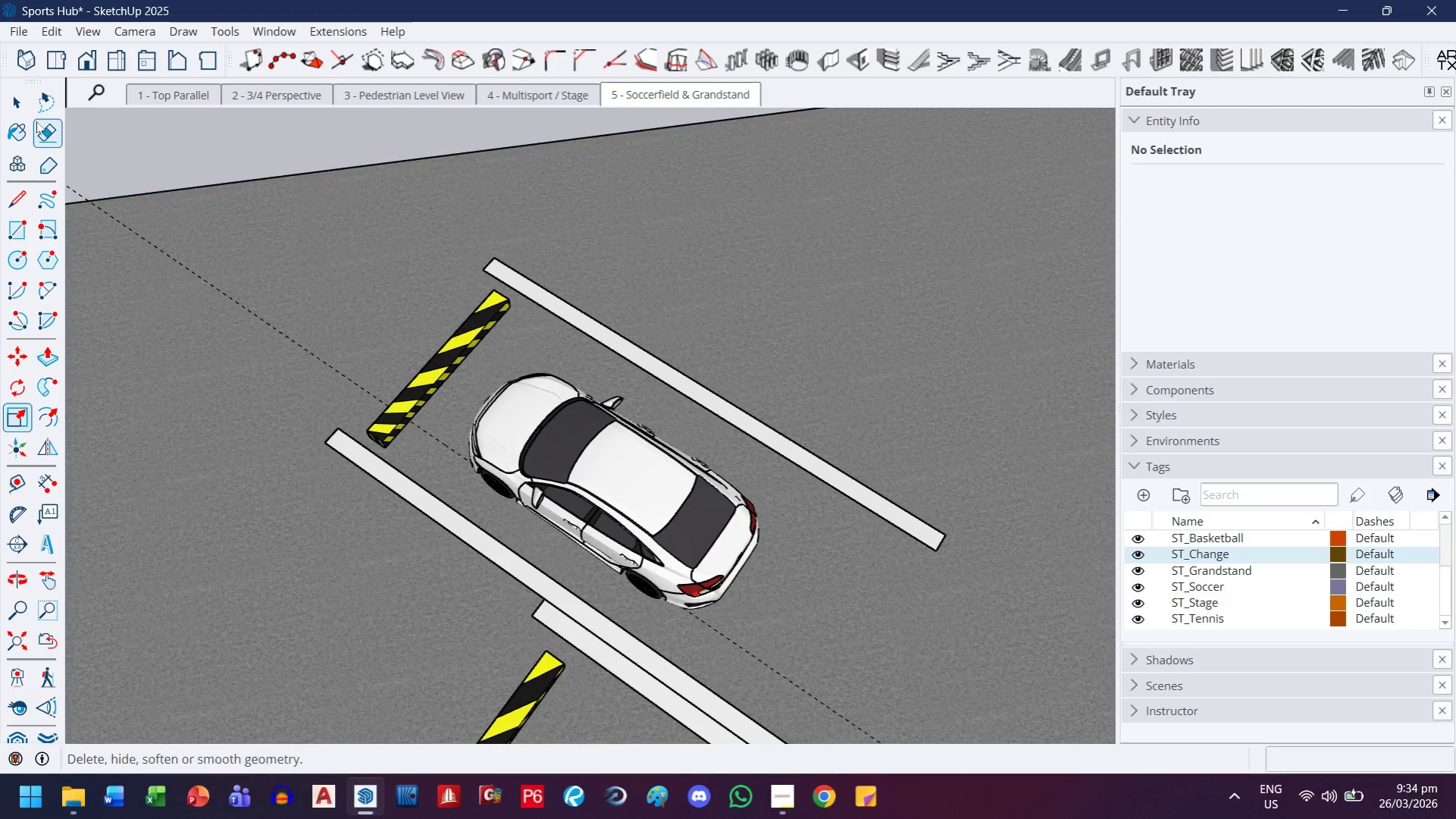 
left_click([30, 100])
 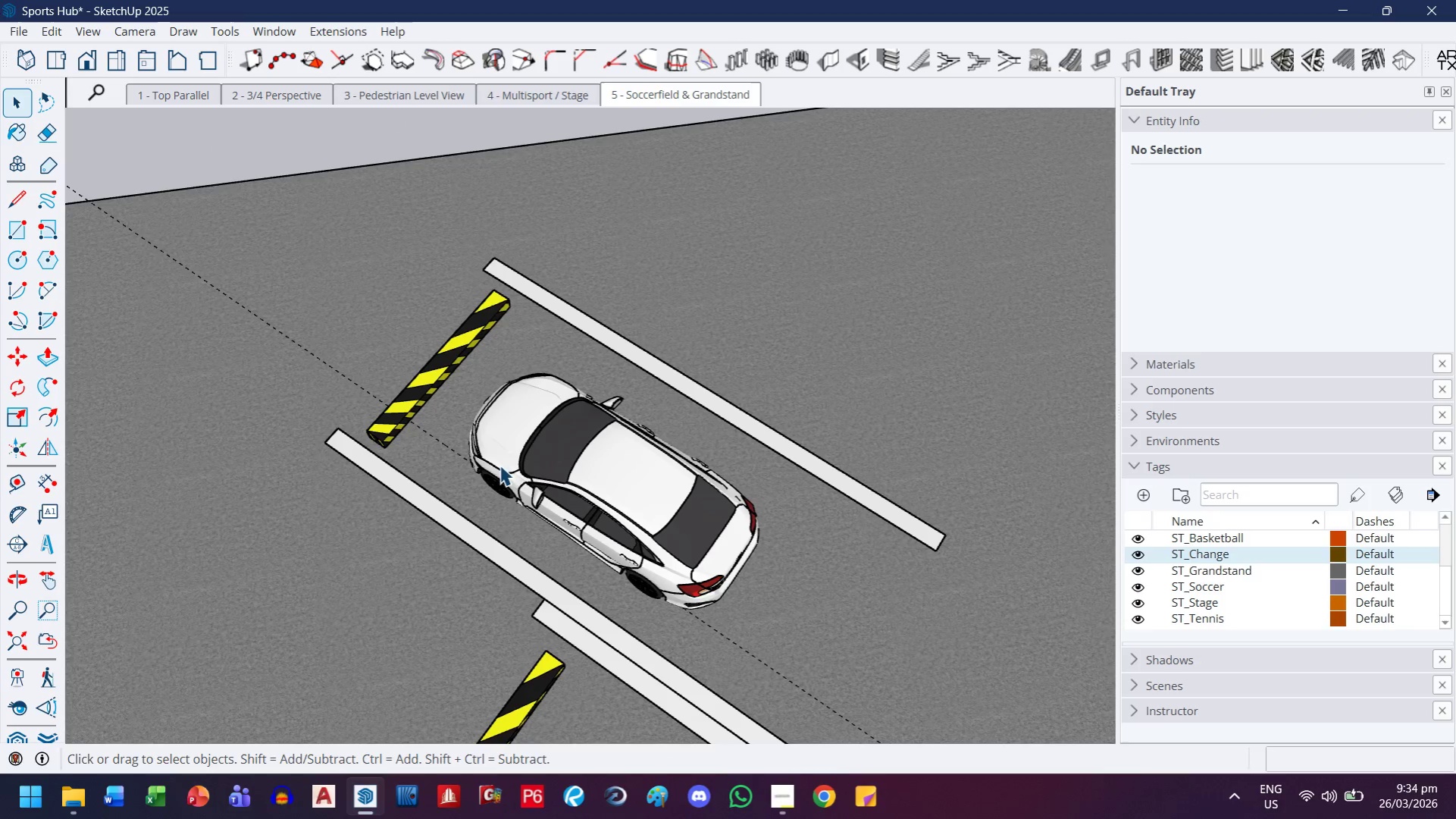 
left_click([543, 464])
 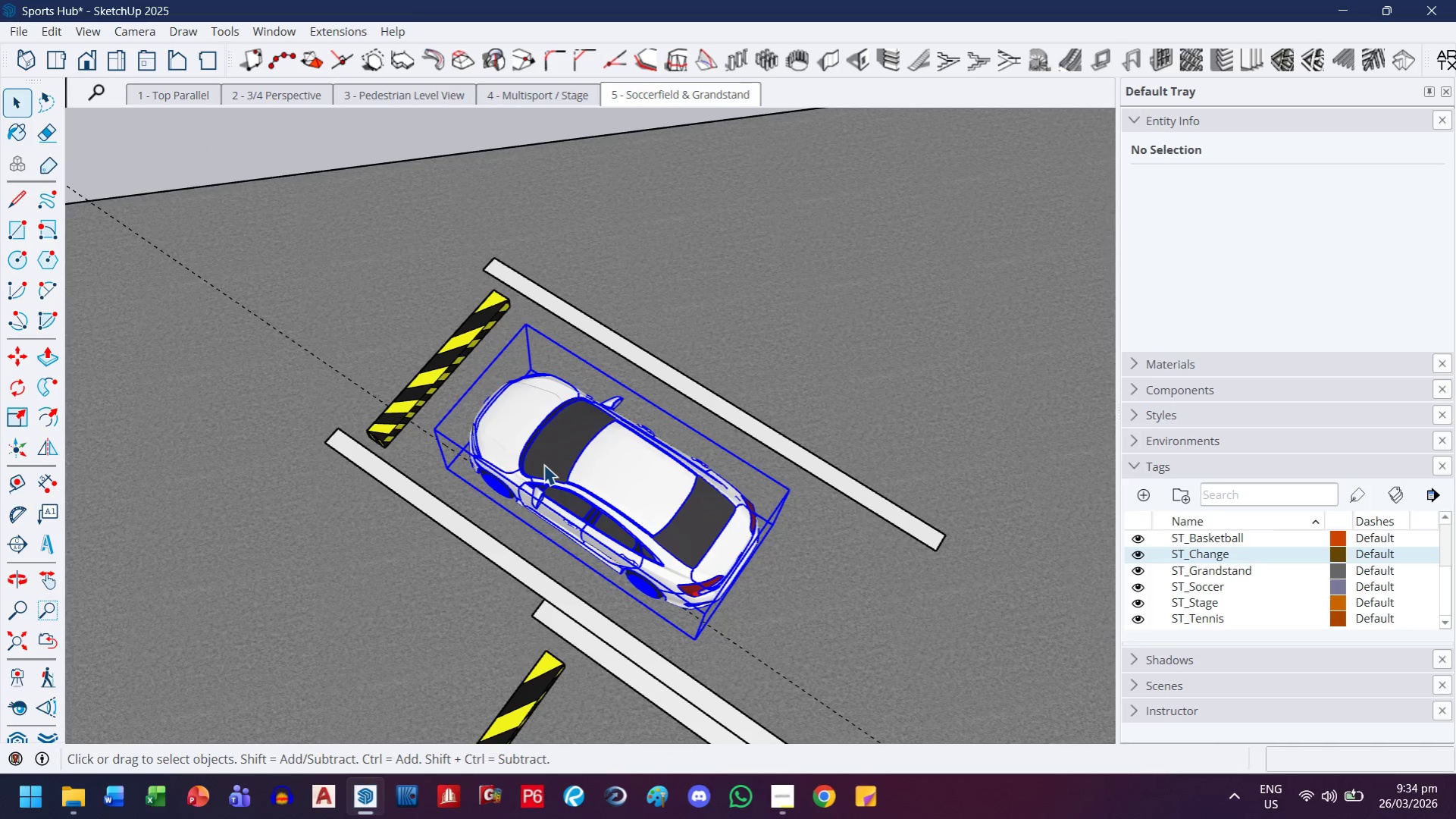 
key(S)
 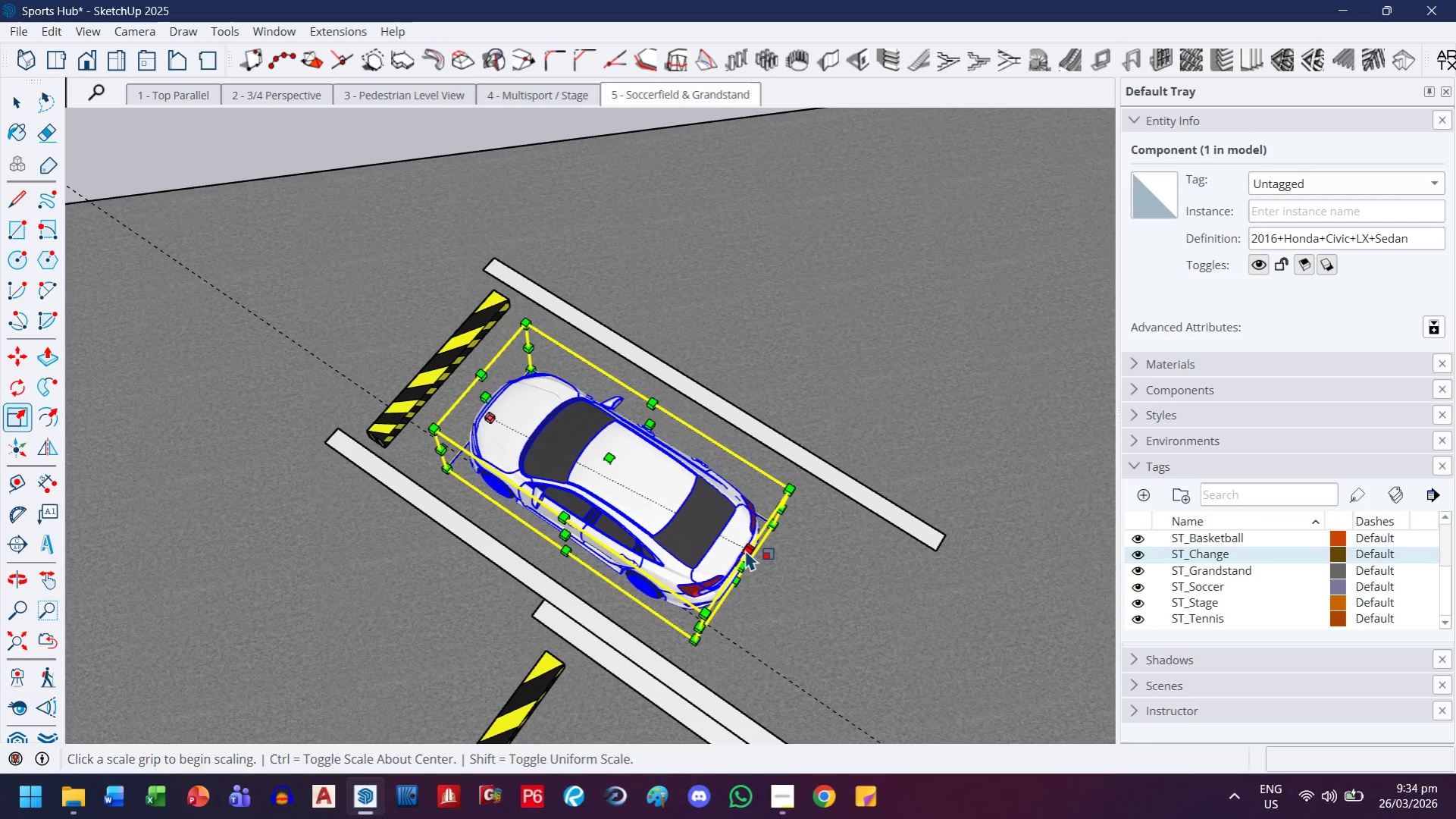 
left_click([744, 549])
 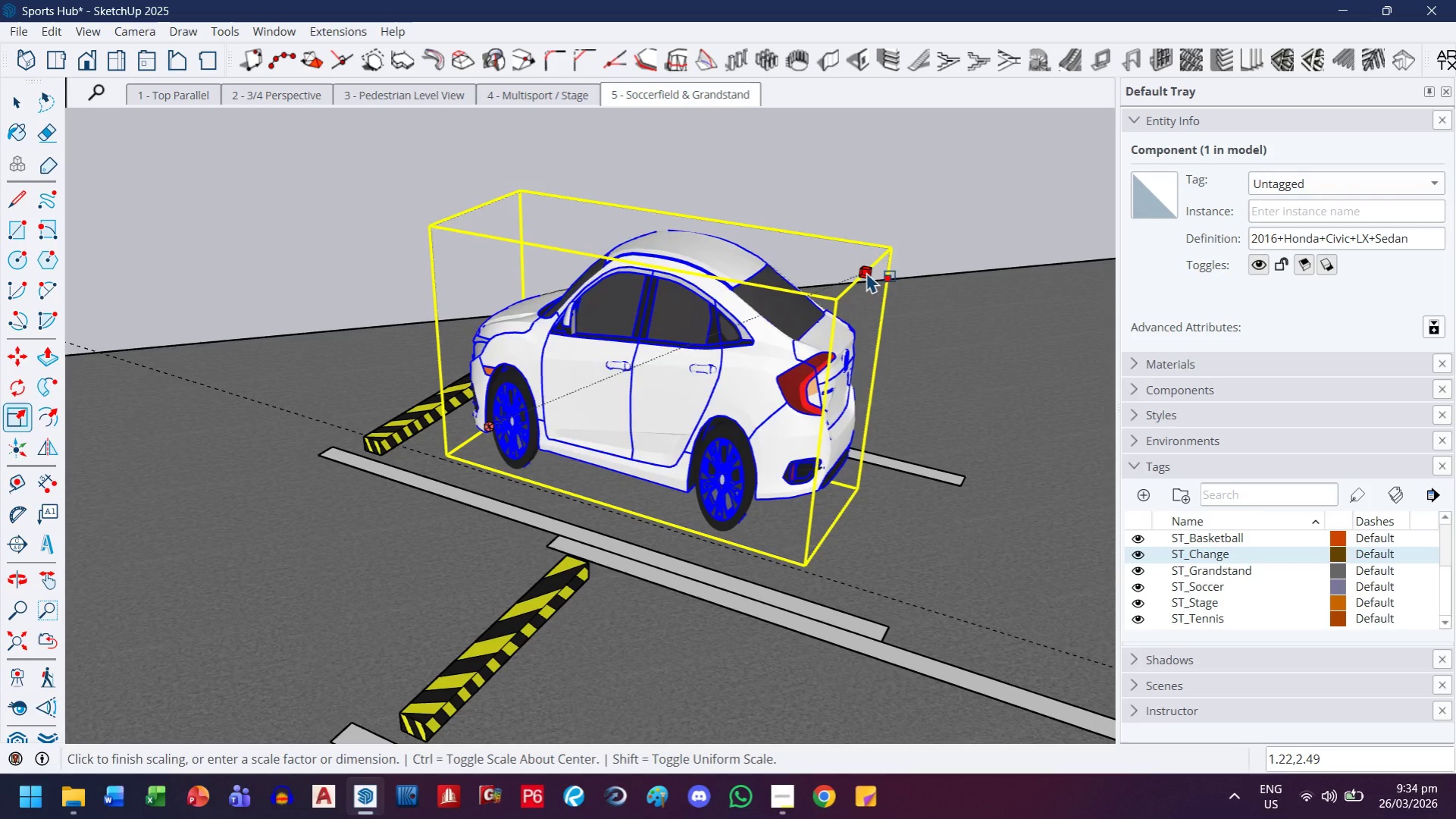 
key(Escape)
 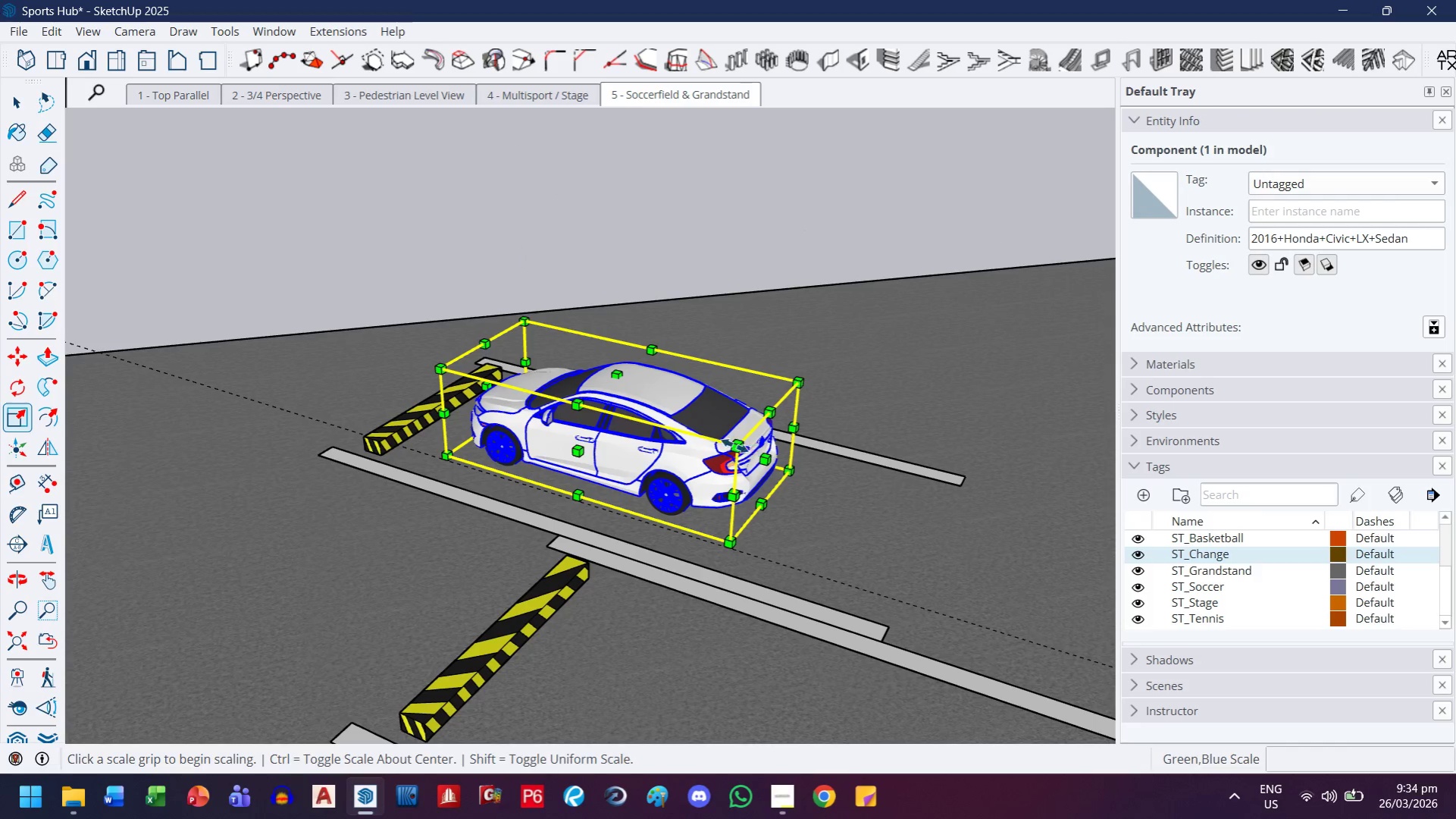 
left_click([740, 446])
 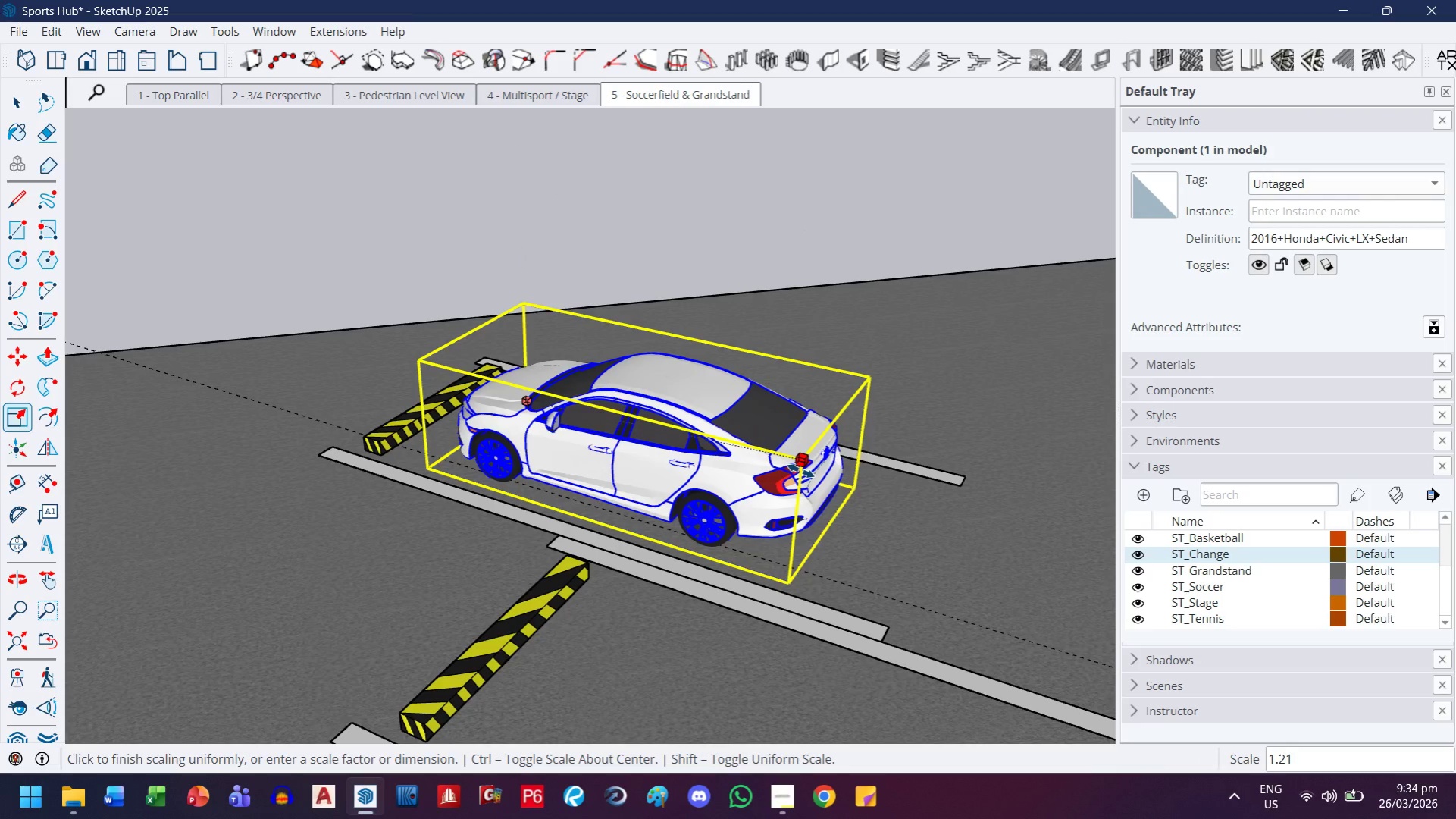 
key(1)
 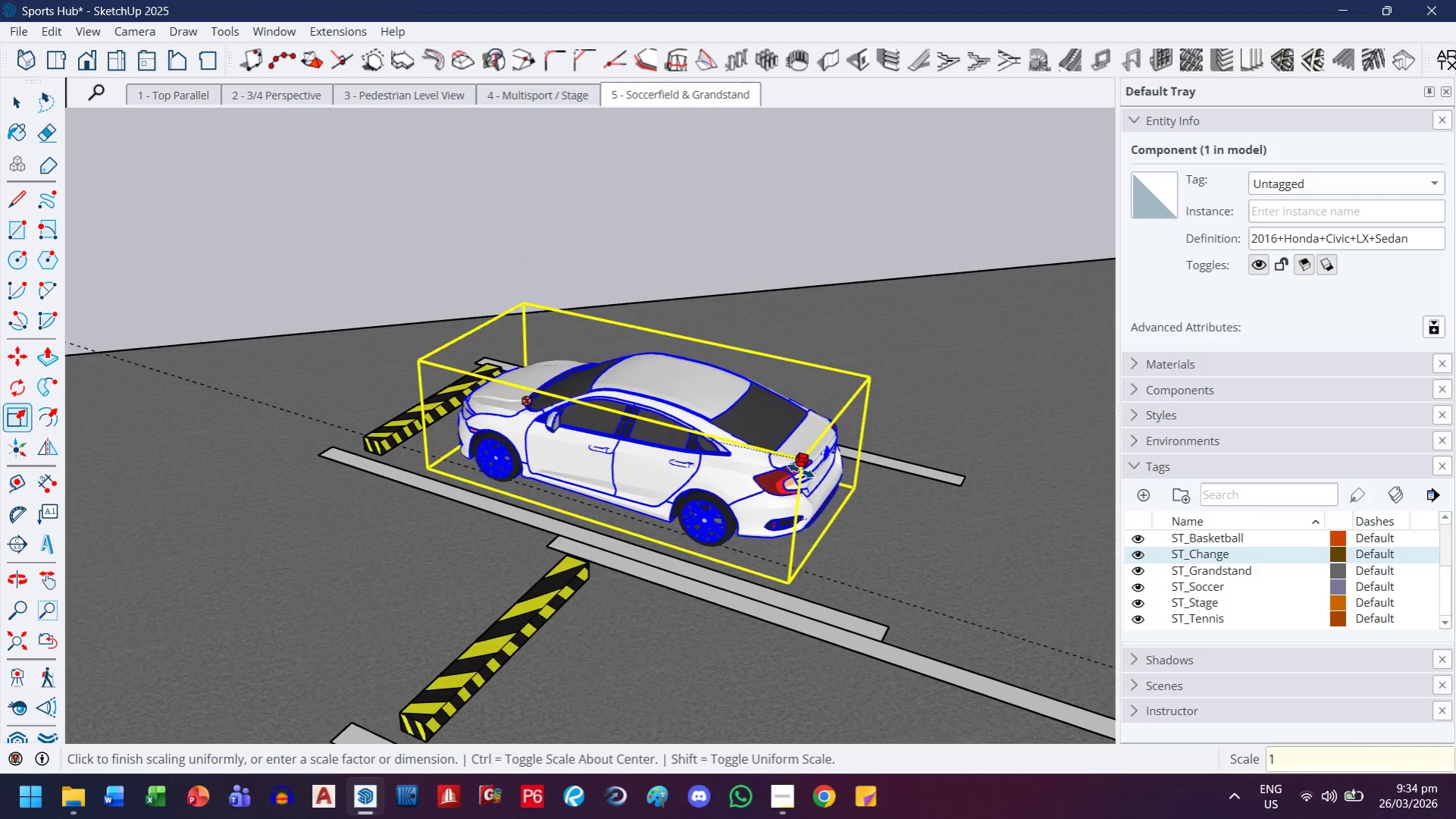 
key(Period)
 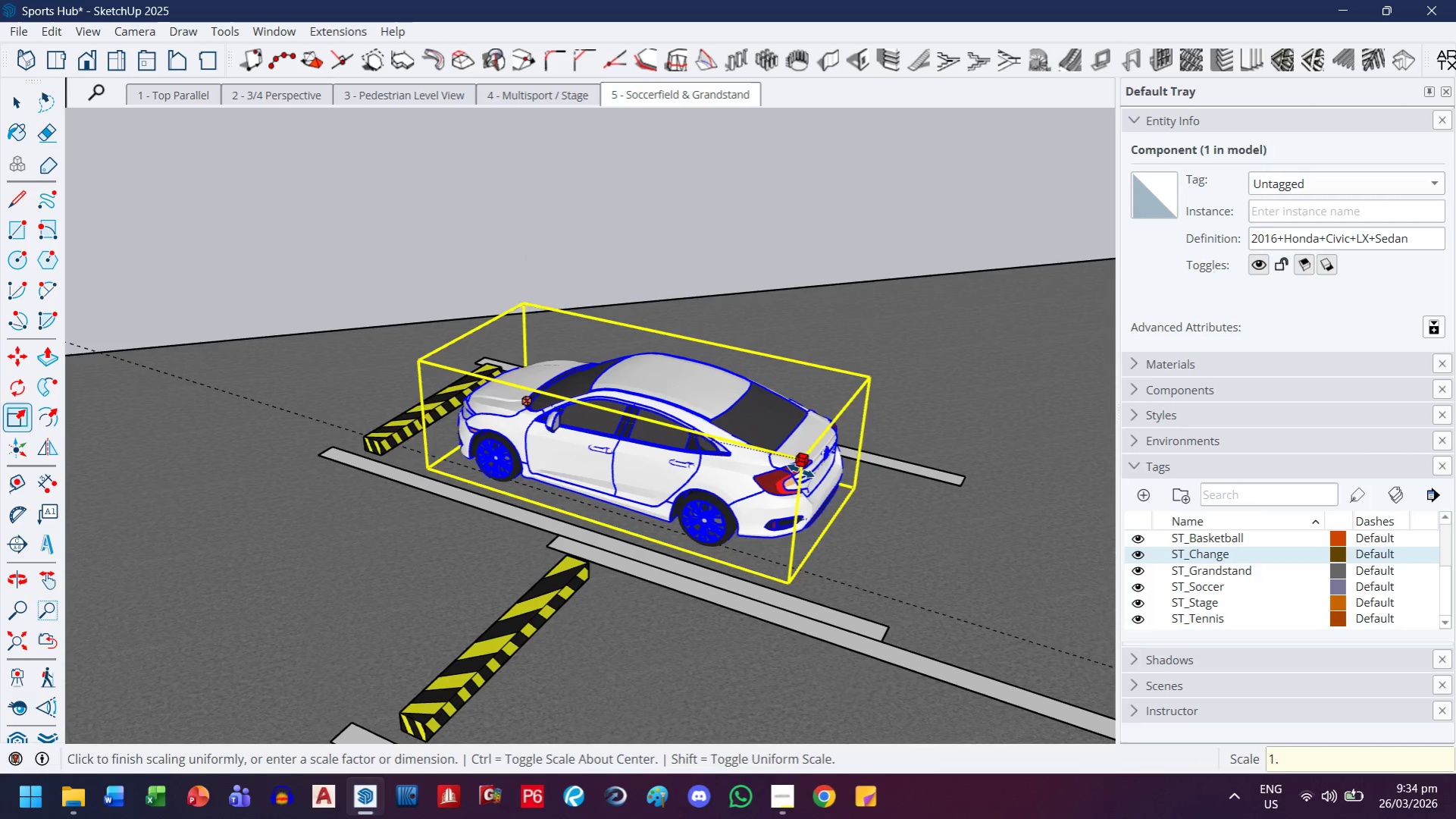 
key(3)
 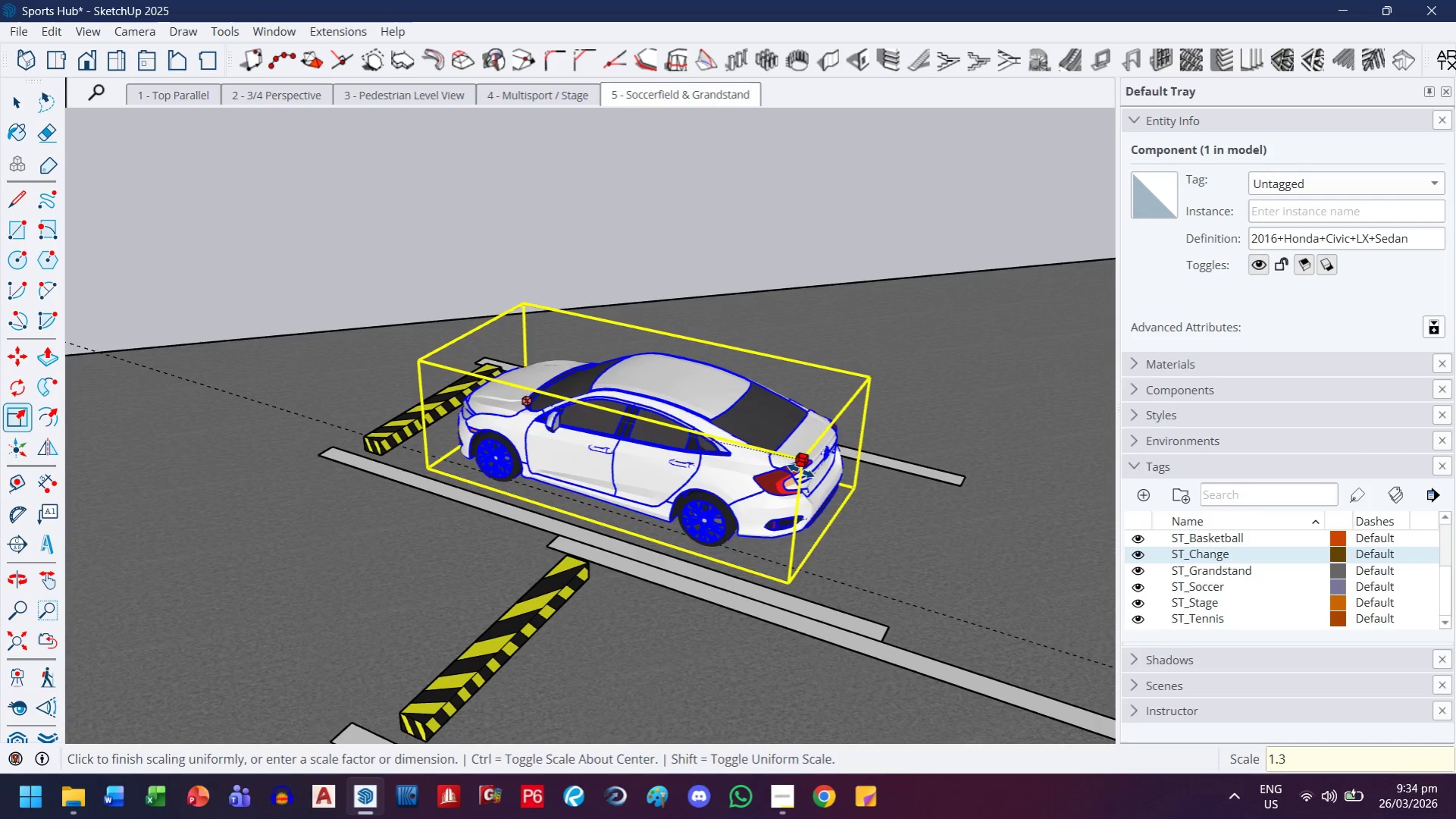 
key(Enter)
 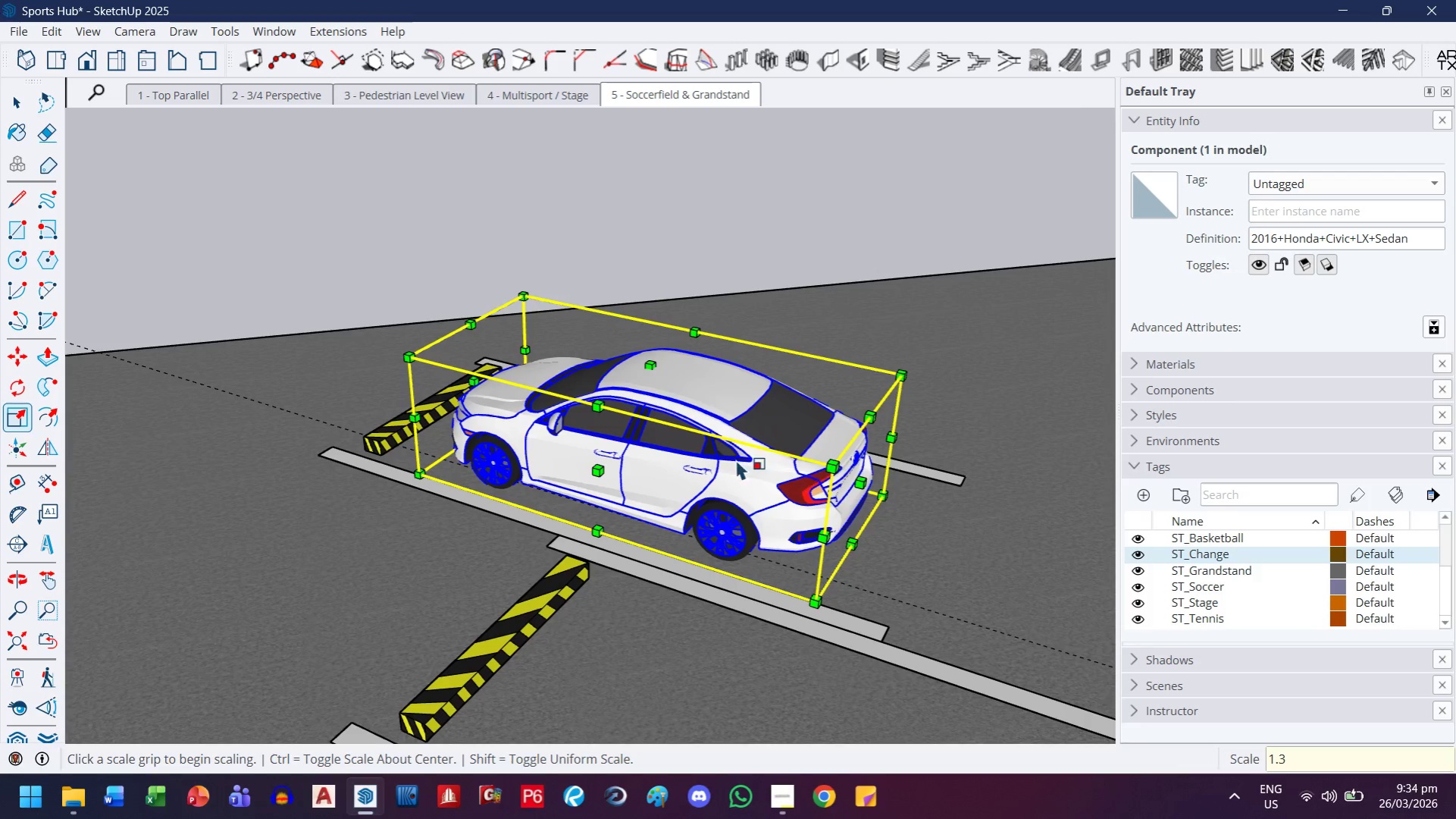 
scroll: coordinate [753, 454], scroll_direction: up, amount: 1.0
 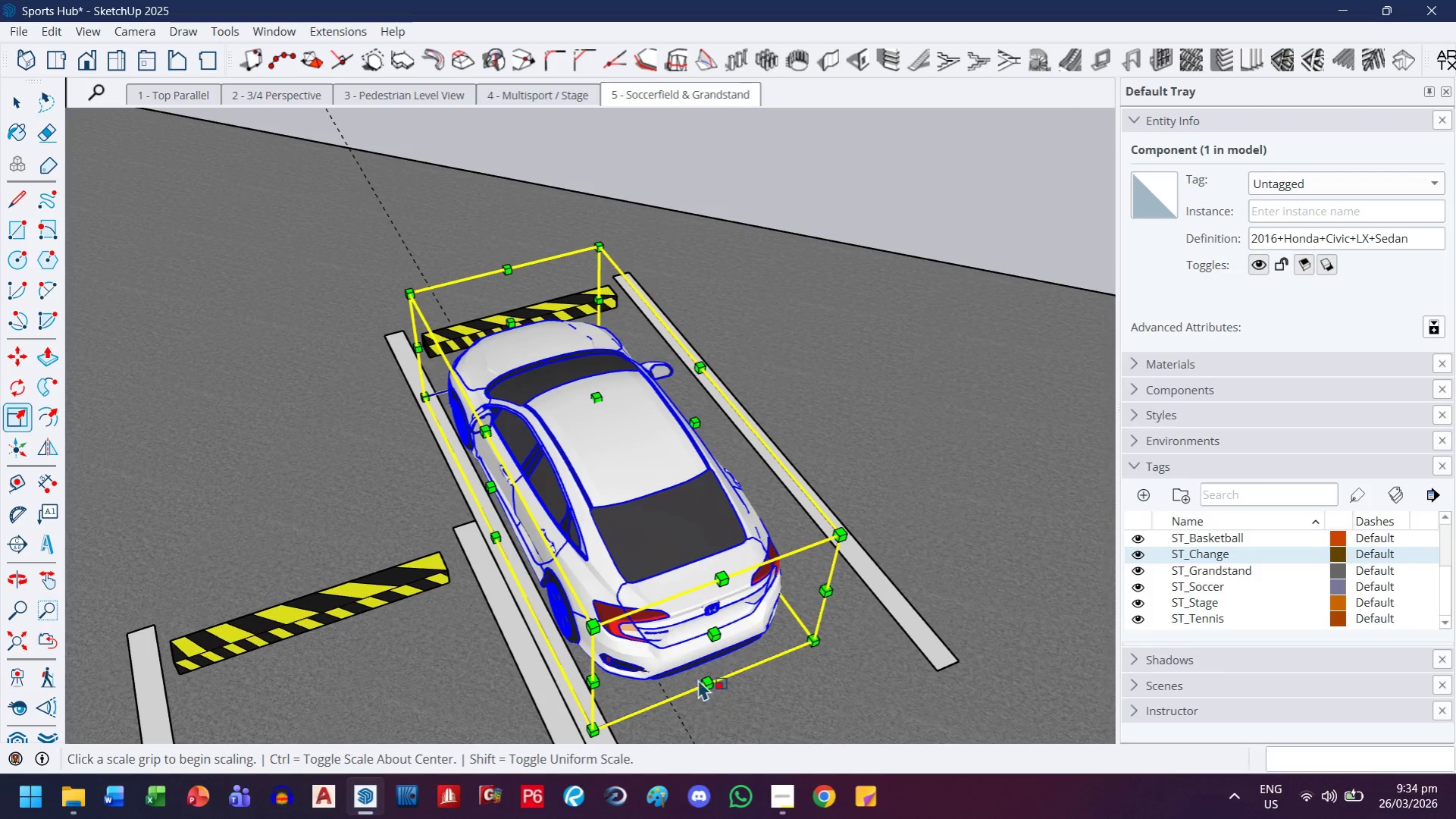 
type(ghm)
 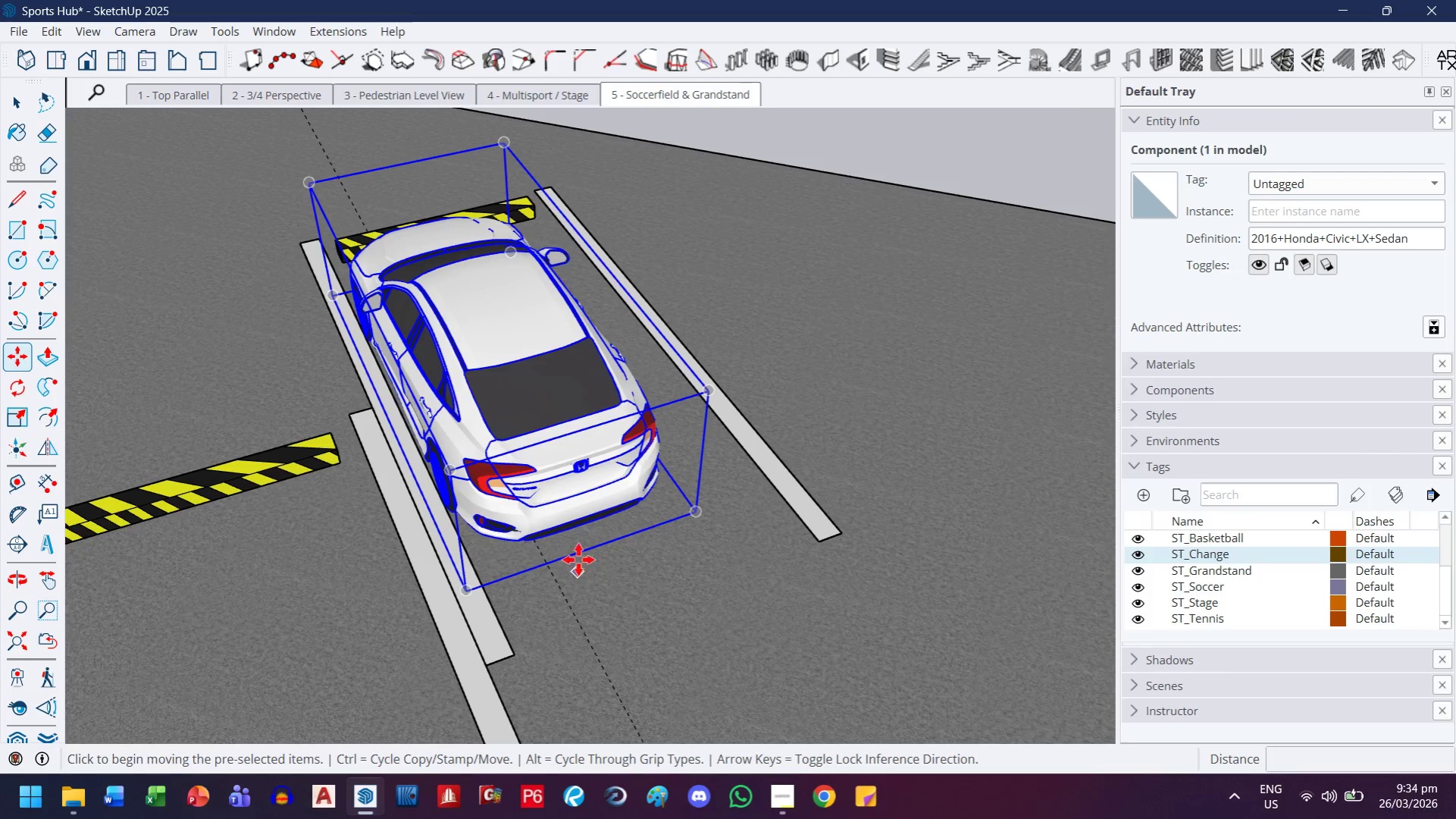 
left_click_drag(start_coordinate=[710, 624], to_coordinate=[518, 494])
 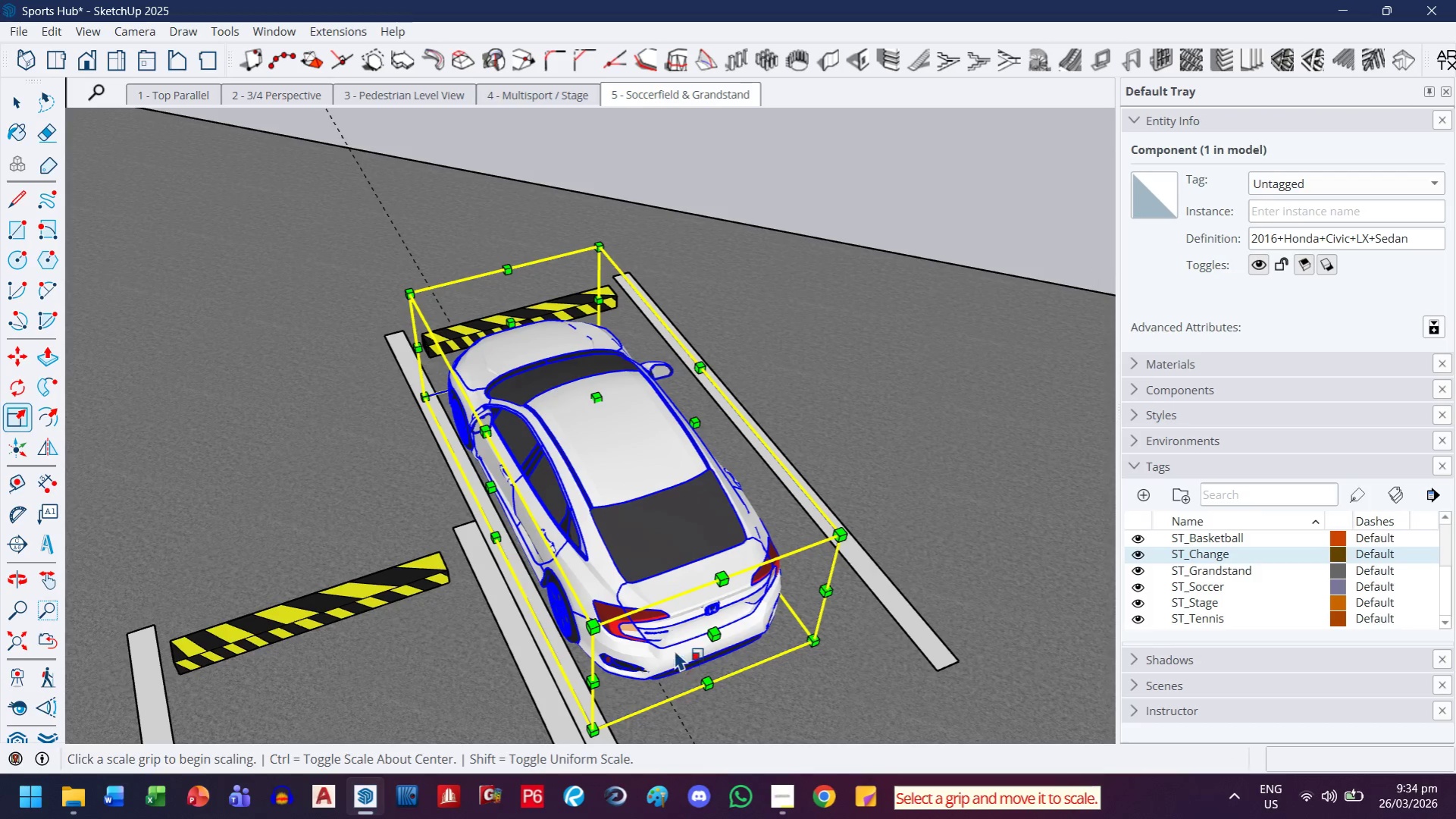 
left_click_drag(start_coordinate=[659, 582], to_coordinate=[528, 441])
 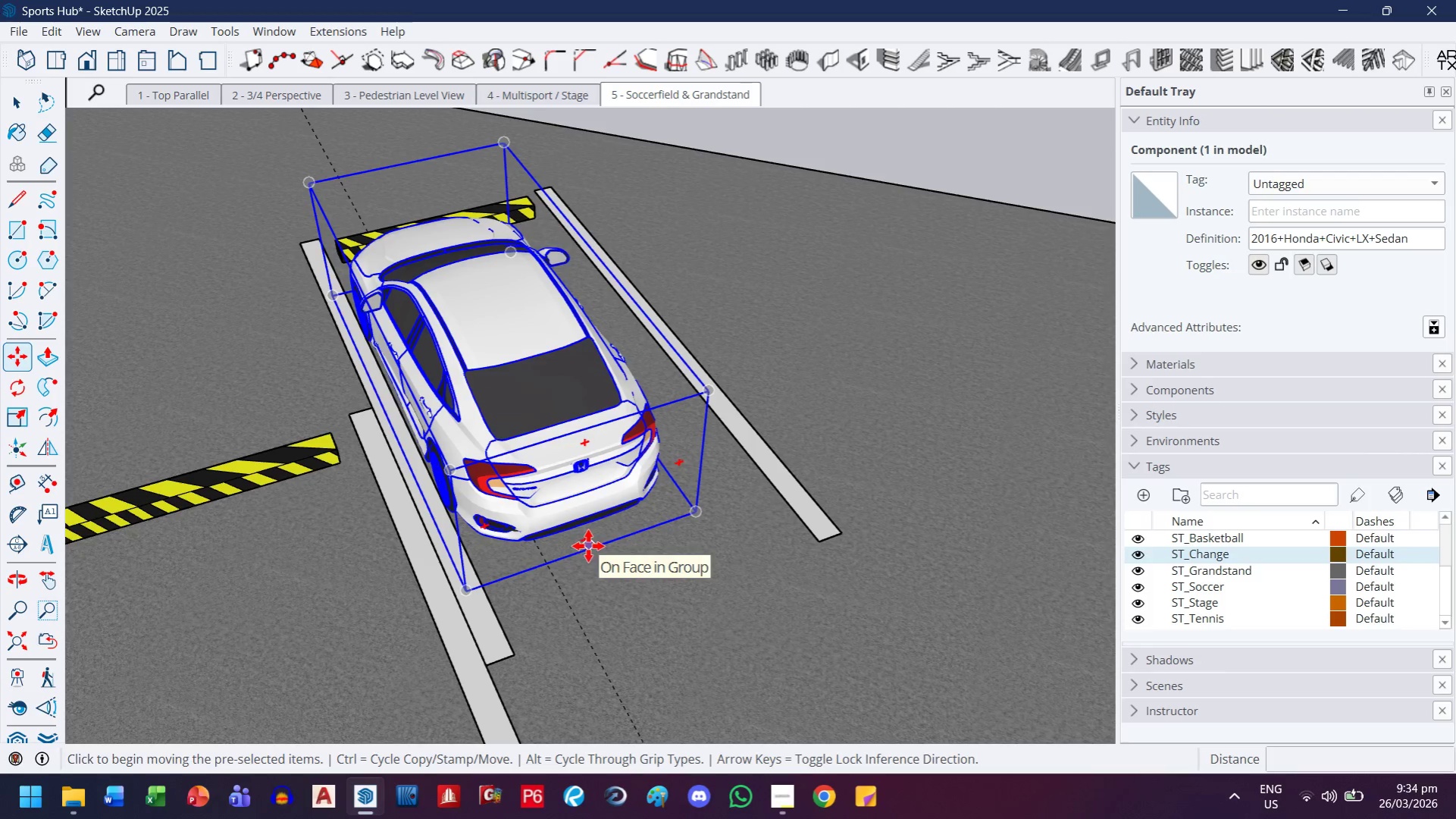 
left_click([575, 631])
 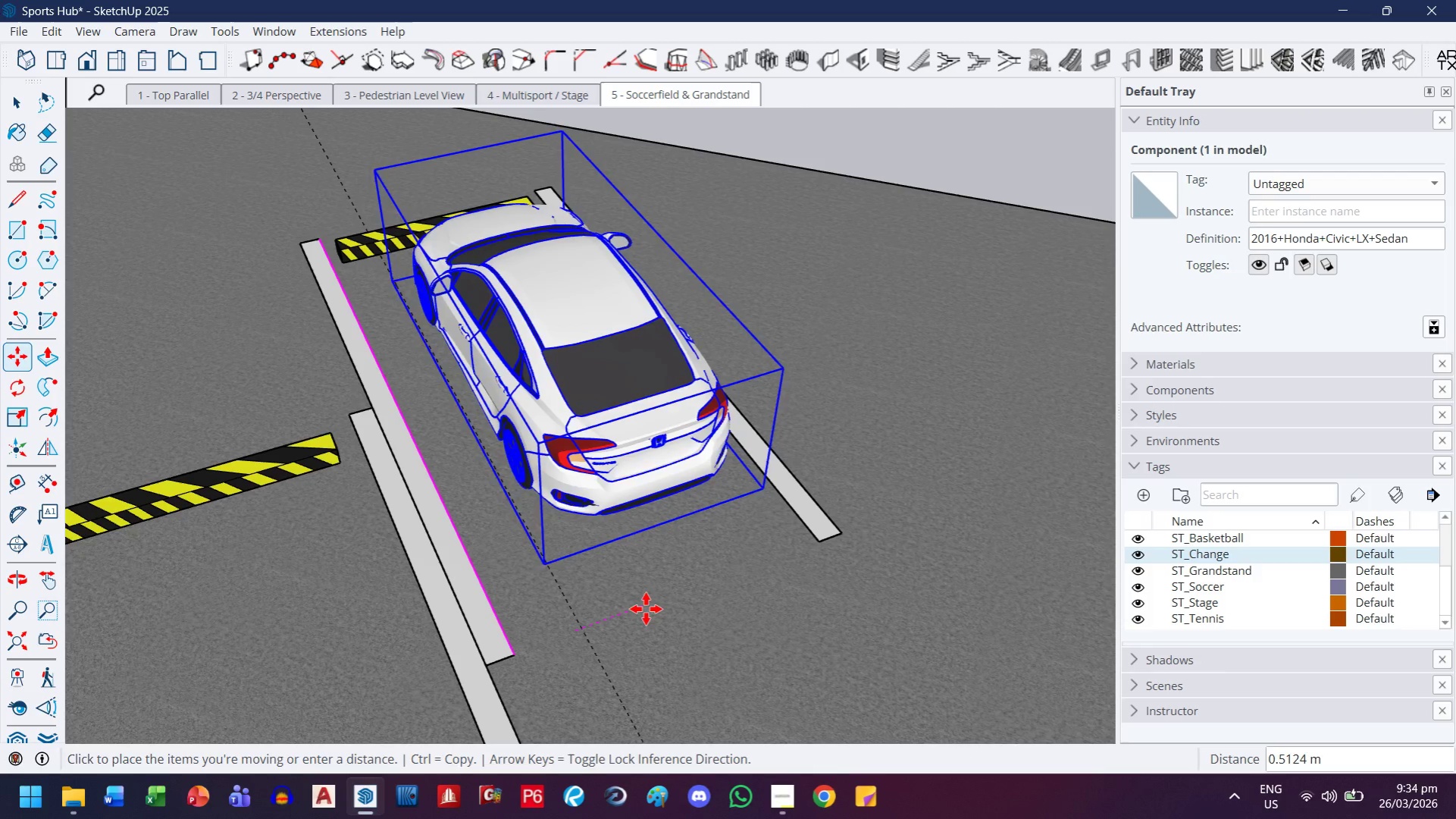 
left_click([639, 610])
 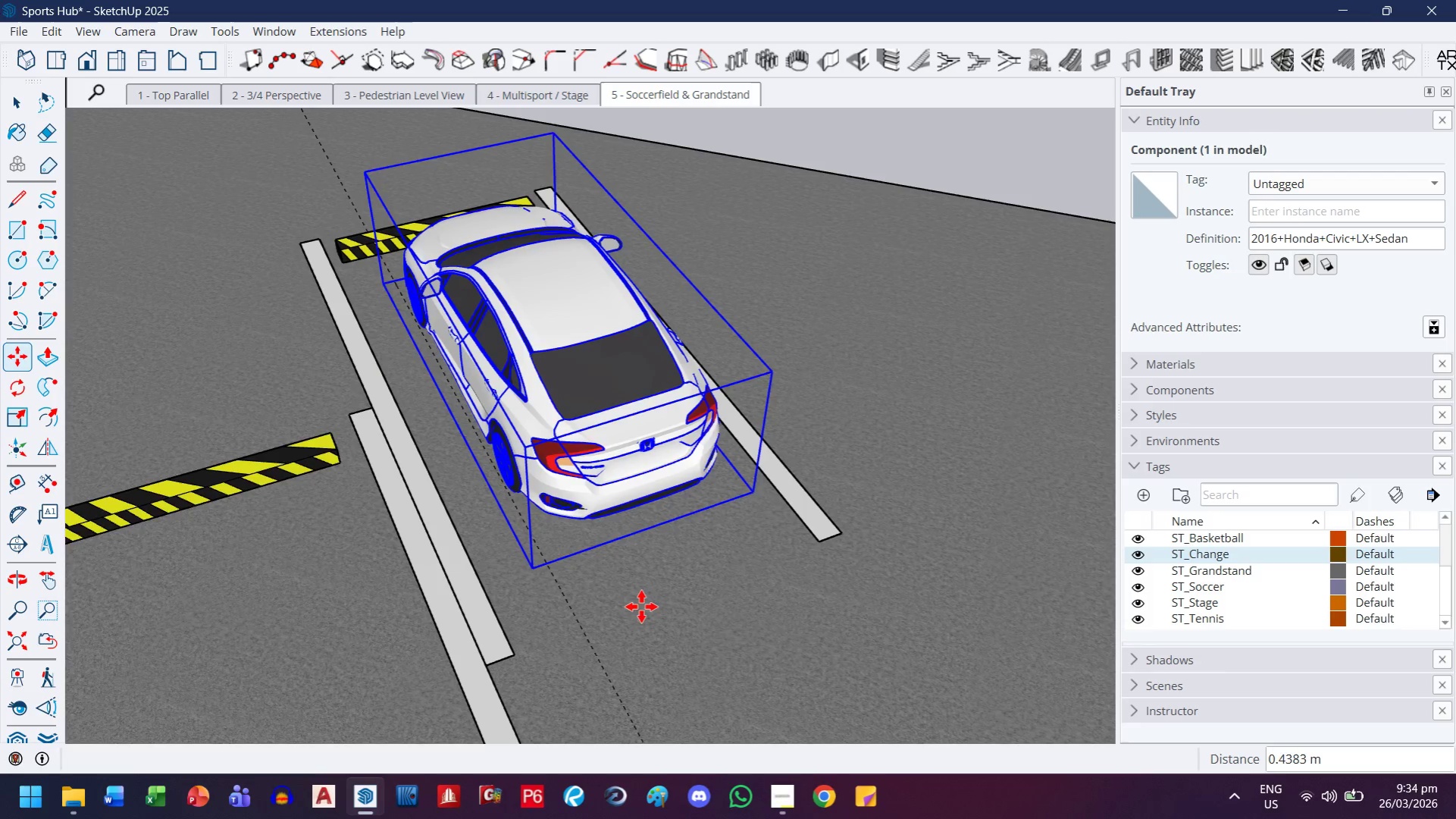 
scroll: coordinate [643, 601], scroll_direction: down, amount: 4.0
 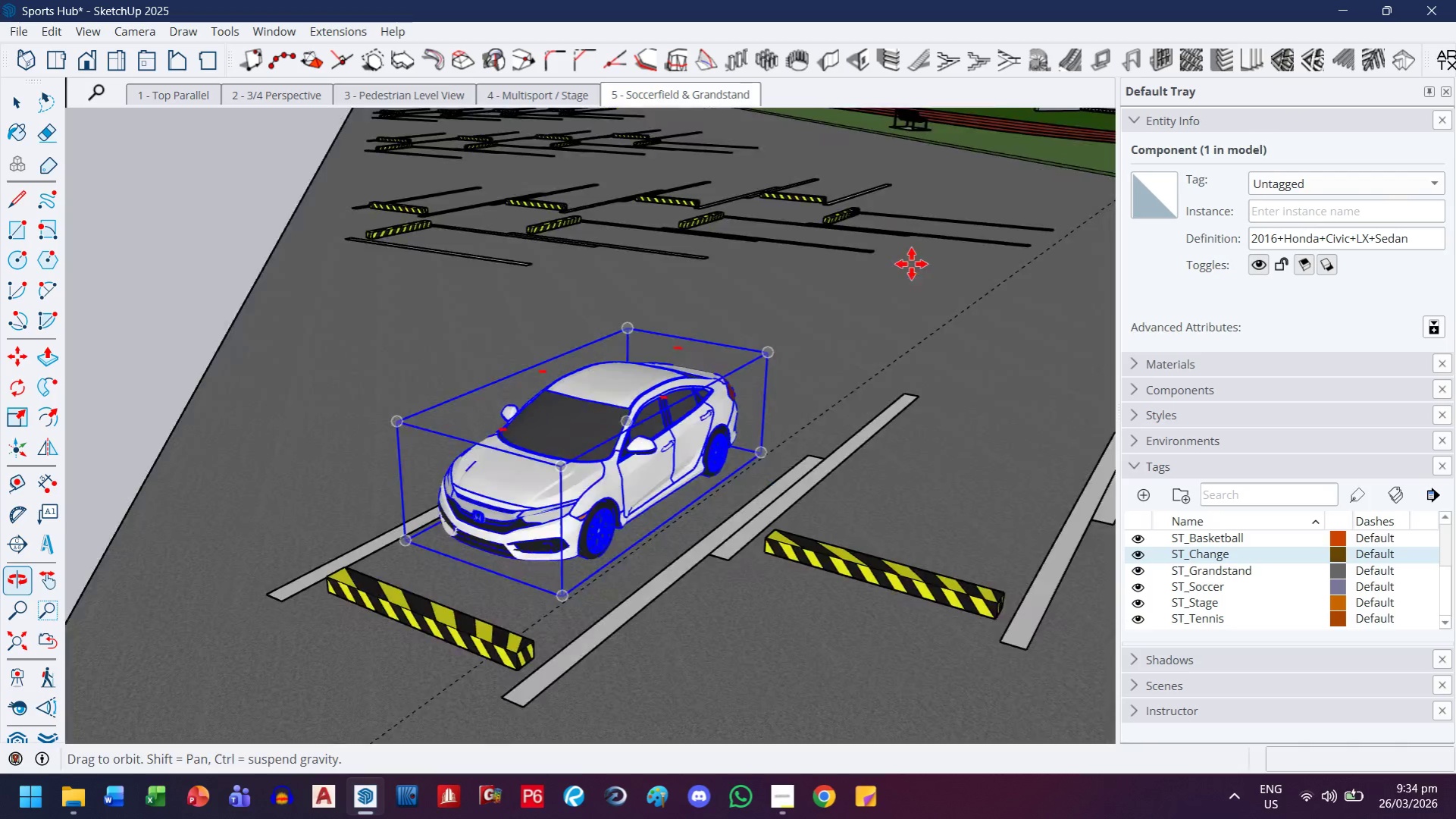 
scroll: coordinate [525, 554], scroll_direction: up, amount: 1.0
 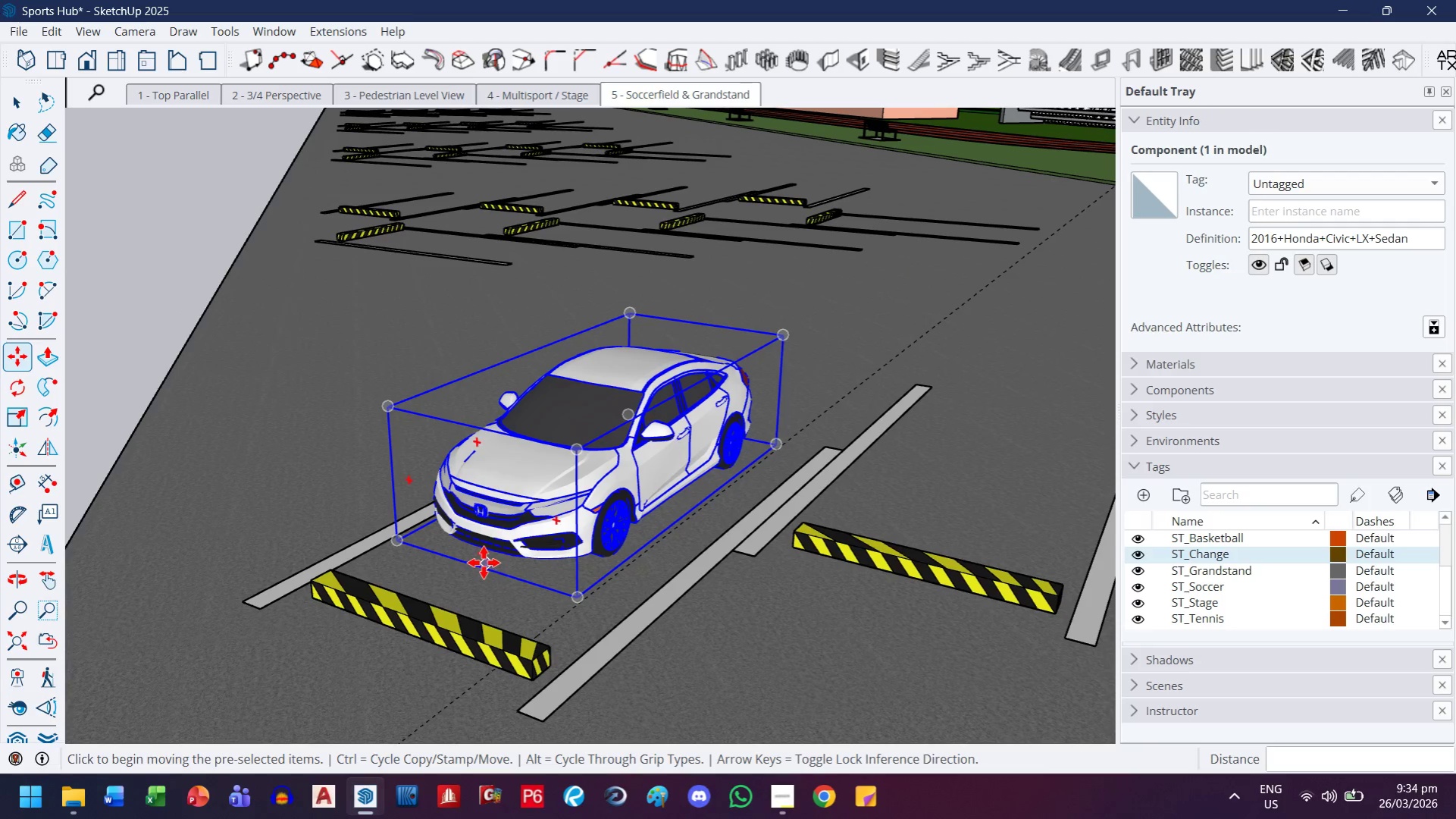 
left_click([480, 566])
 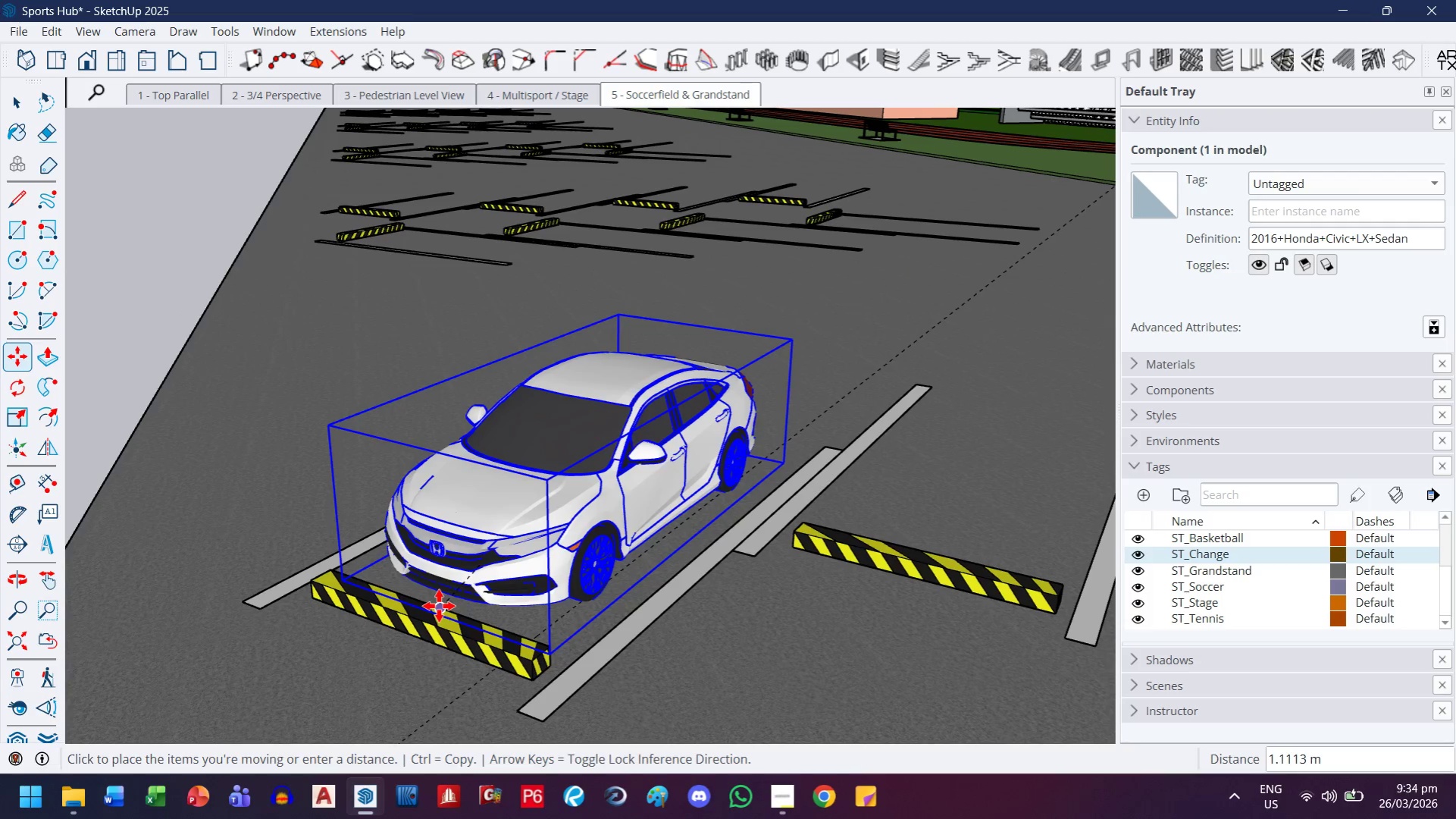 
left_click([439, 606])
 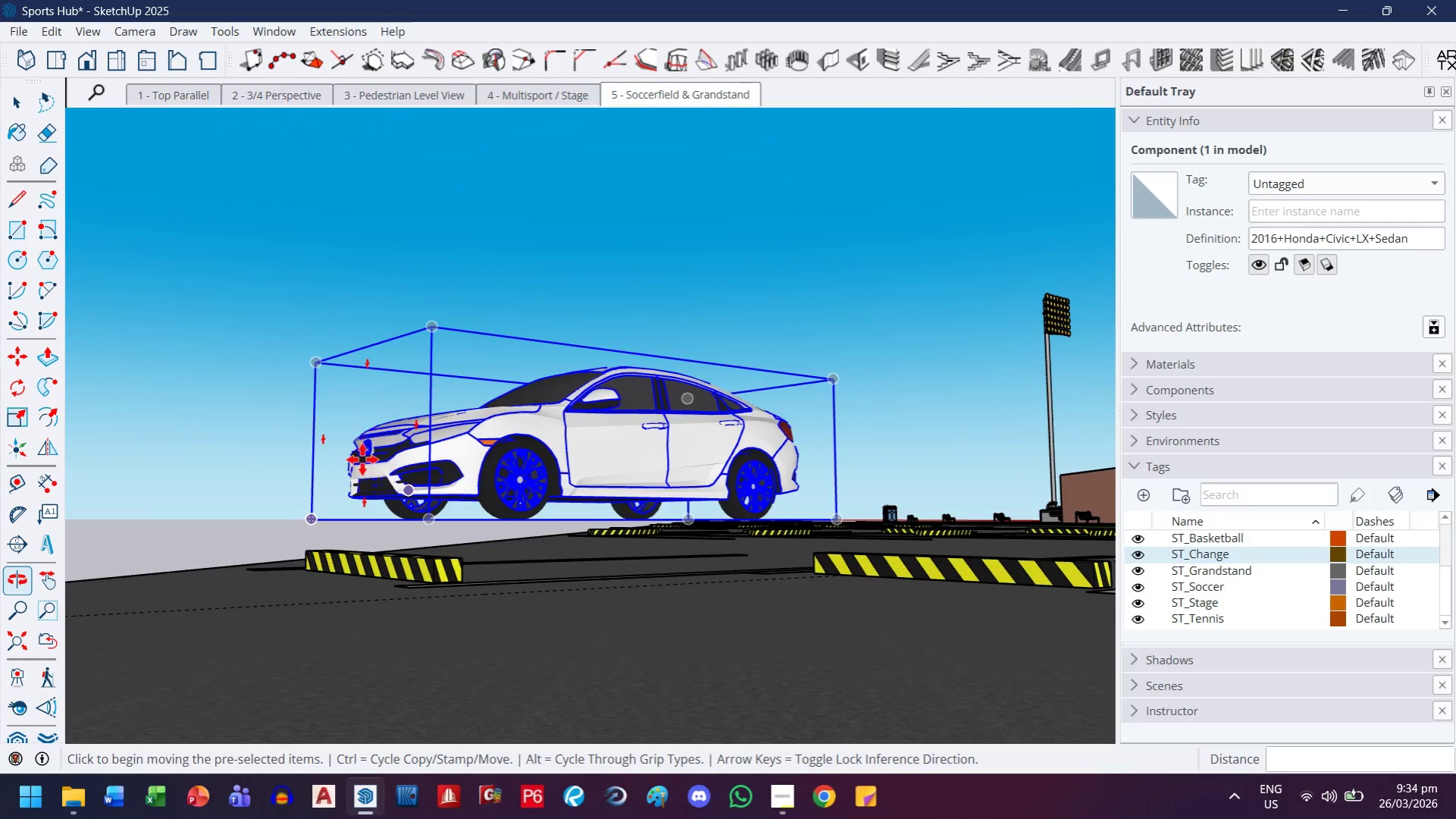 
scroll: coordinate [406, 560], scroll_direction: up, amount: 3.0
 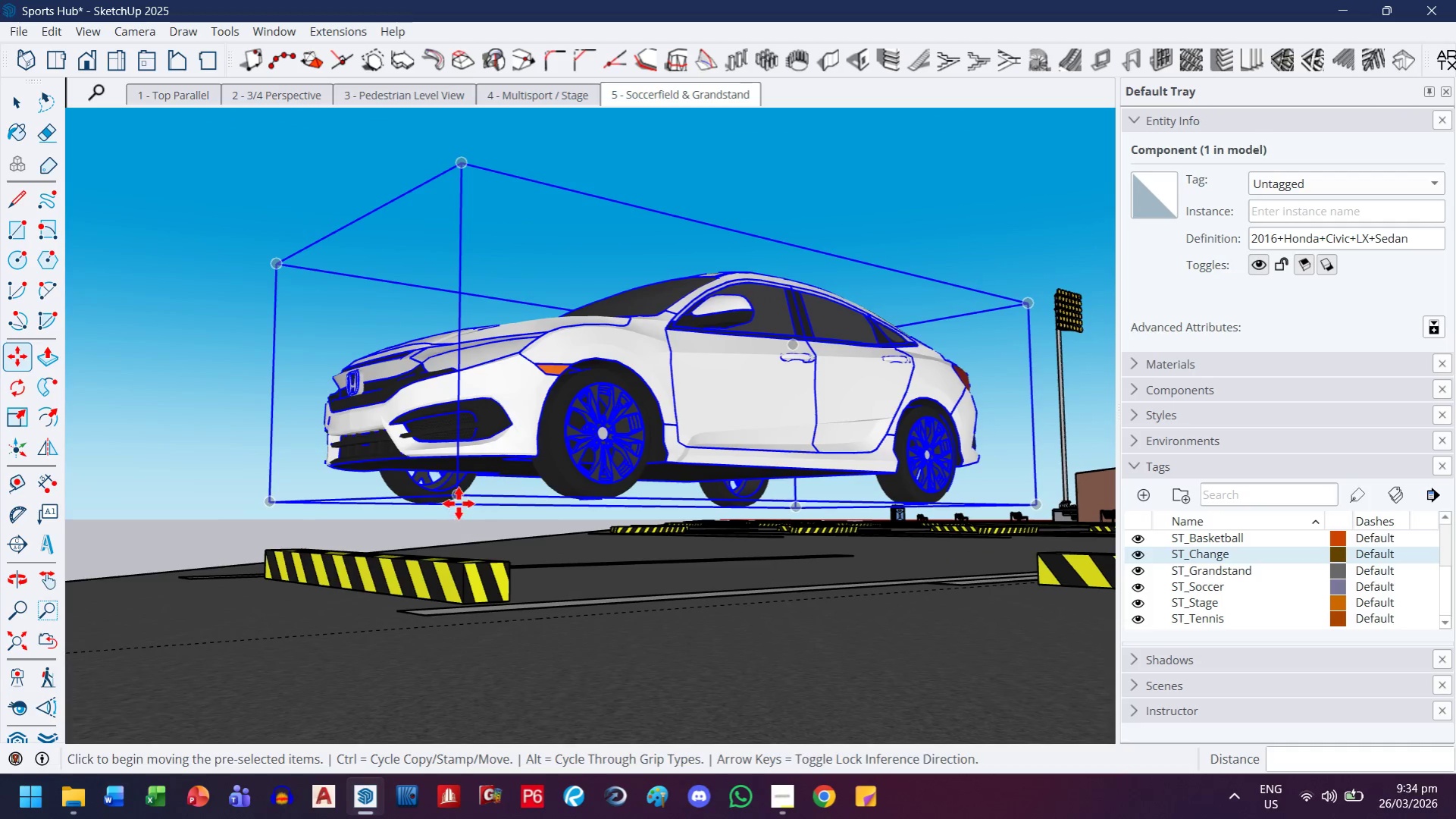 
left_click([456, 494])
 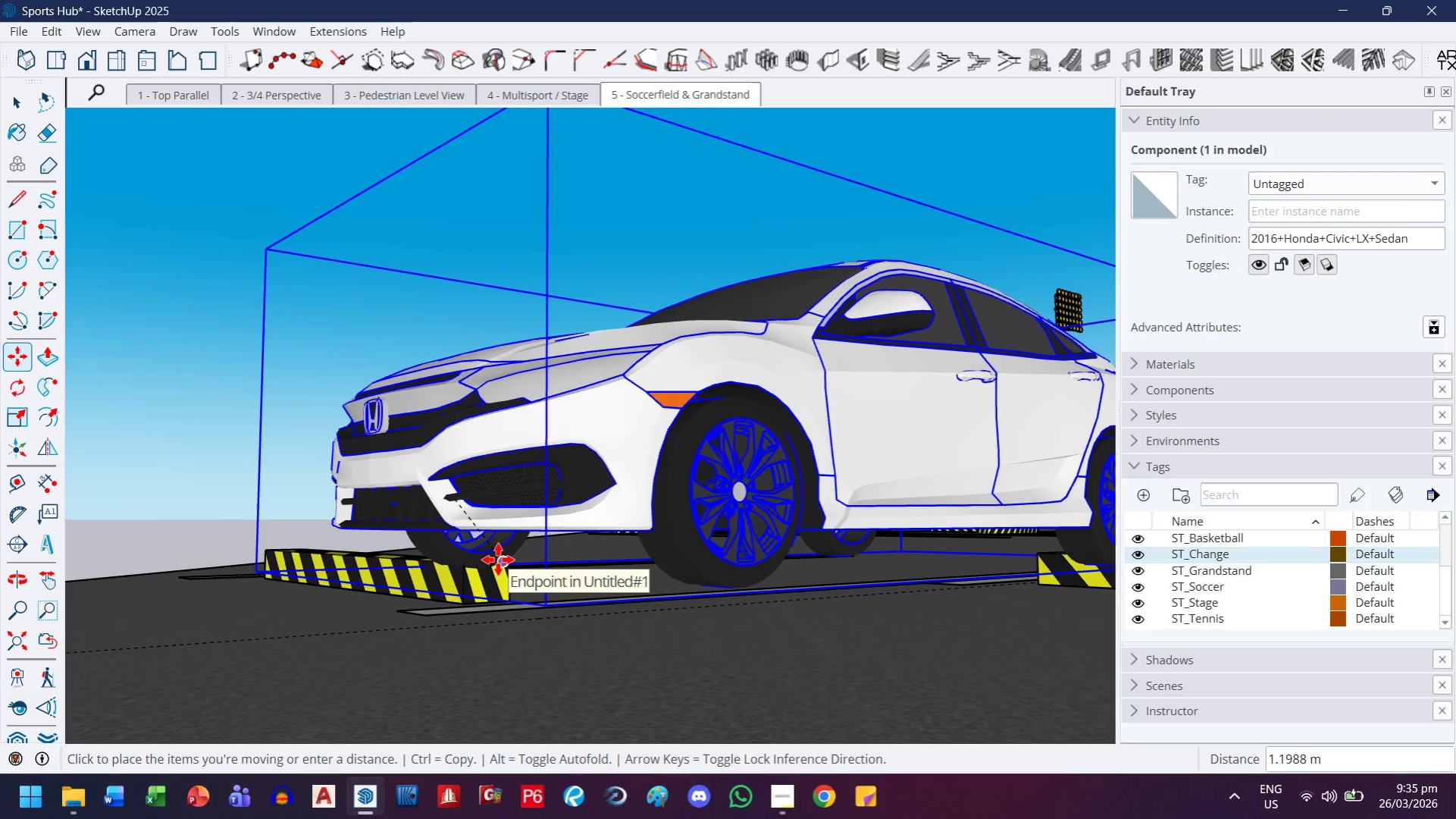 
scroll: coordinate [512, 606], scroll_direction: up, amount: 7.0
 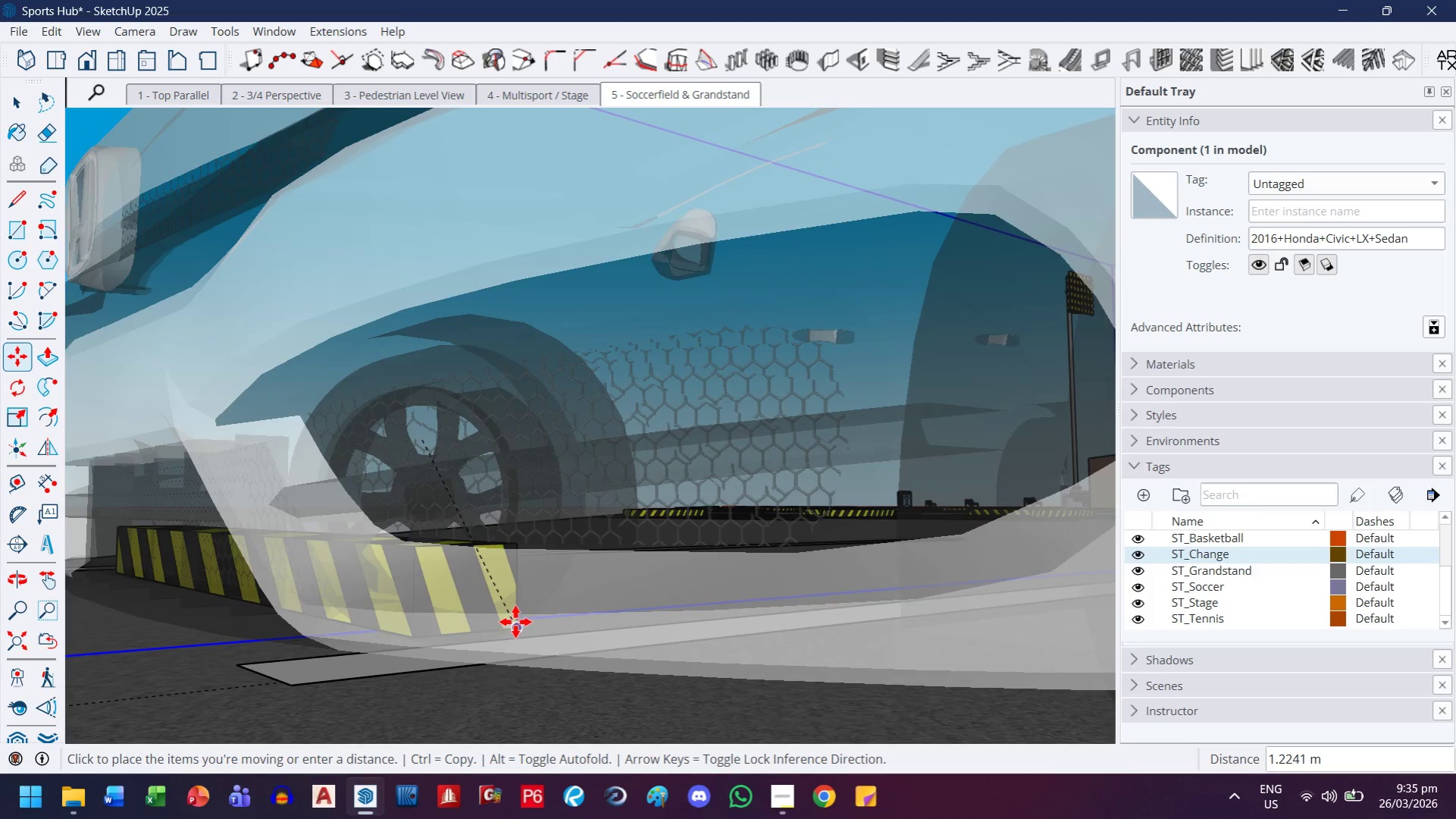 
left_click([515, 622])
 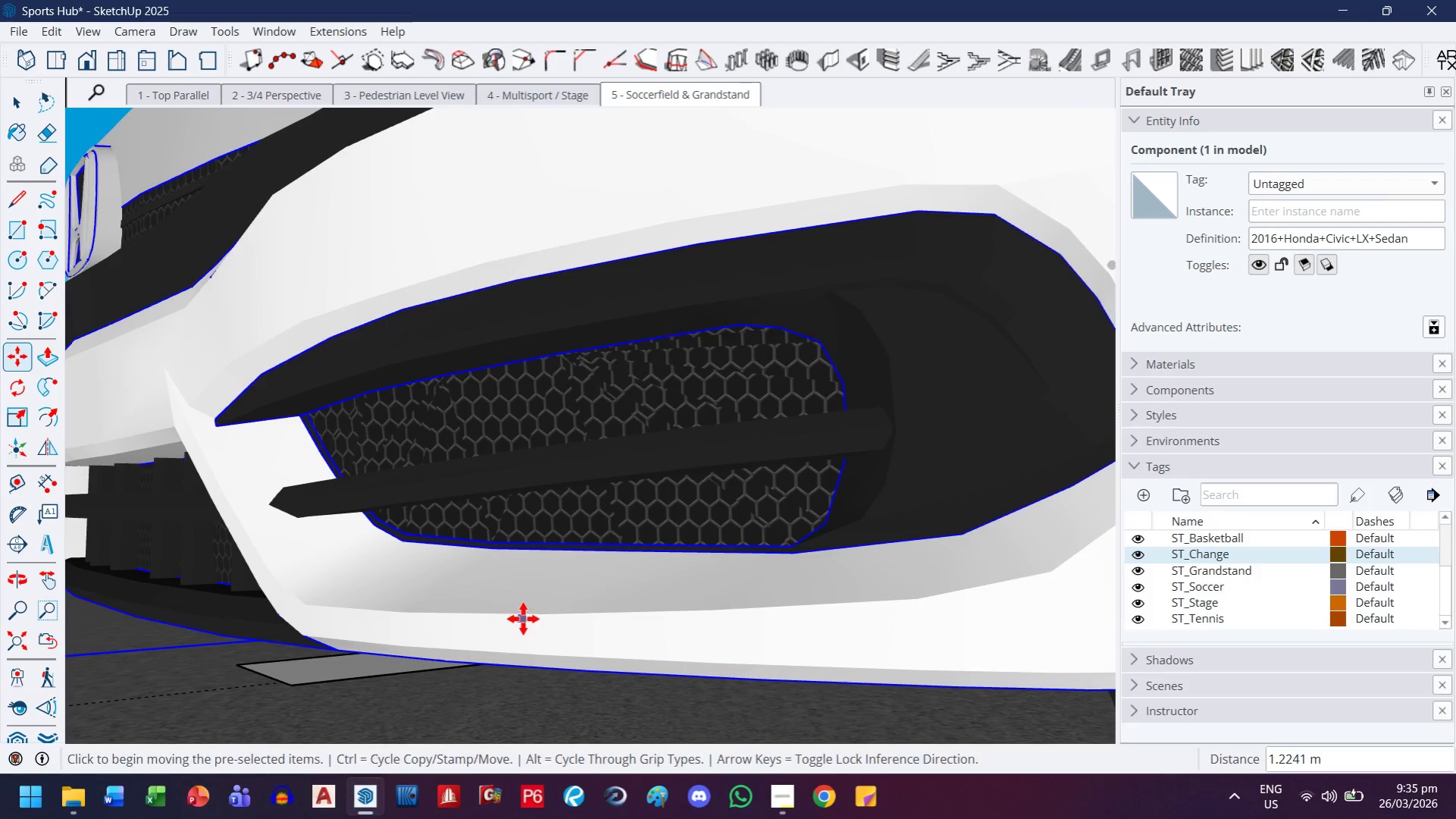 
scroll: coordinate [516, 591], scroll_direction: down, amount: 13.0
 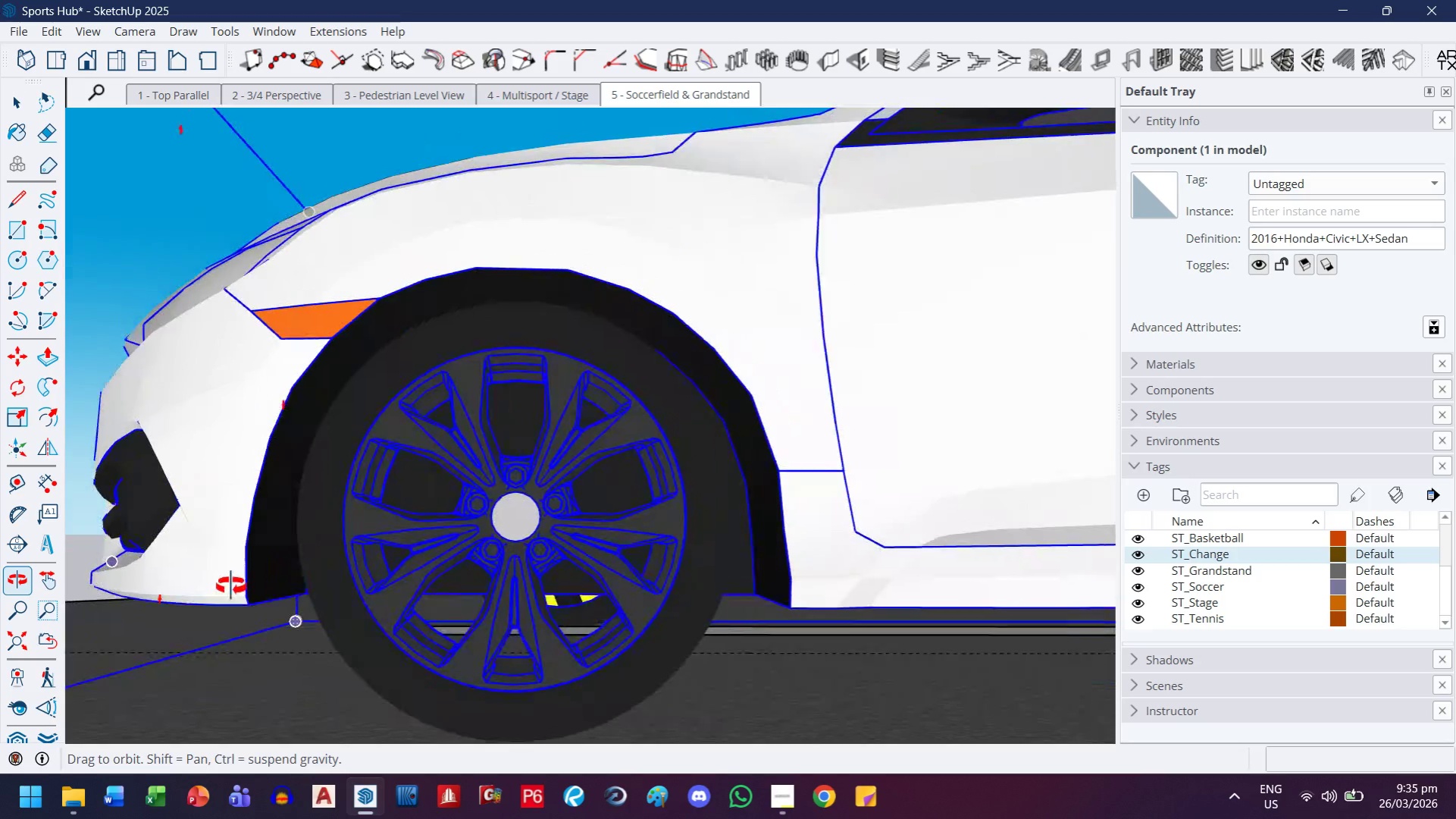 
key(H)
 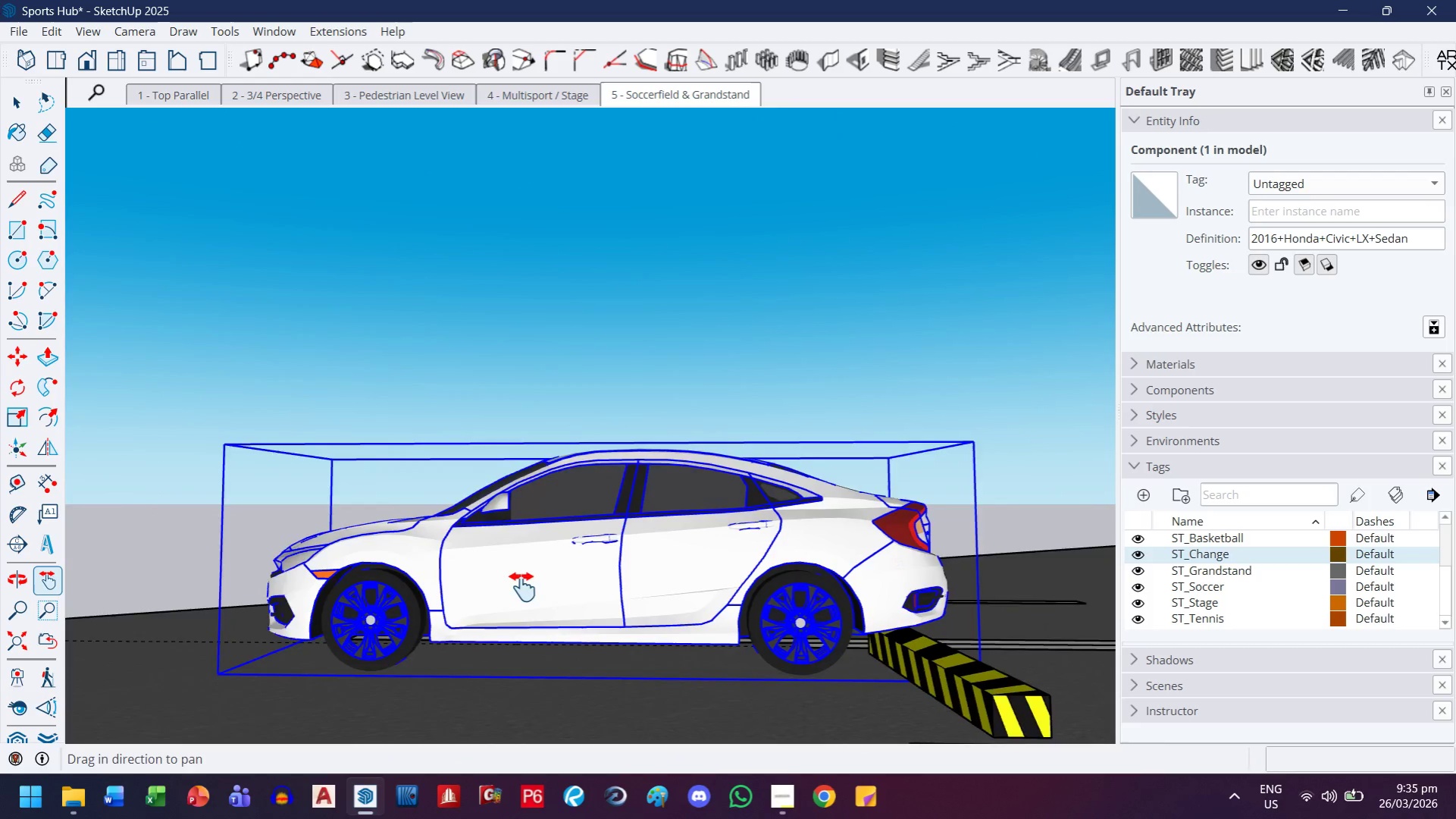 
left_click_drag(start_coordinate=[571, 661], to_coordinate=[504, 569])
 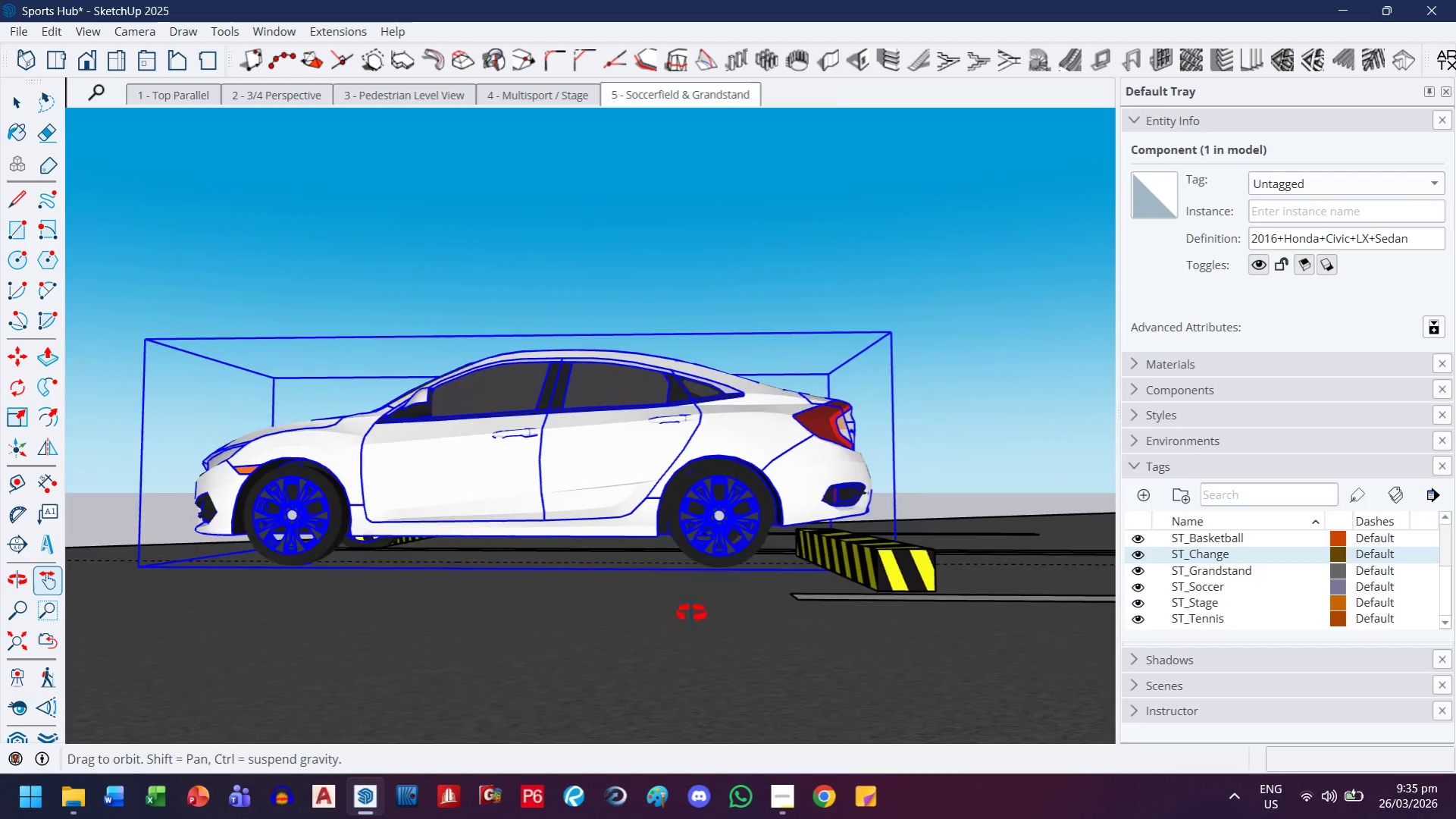 
scroll: coordinate [380, 671], scroll_direction: down, amount: 16.0
 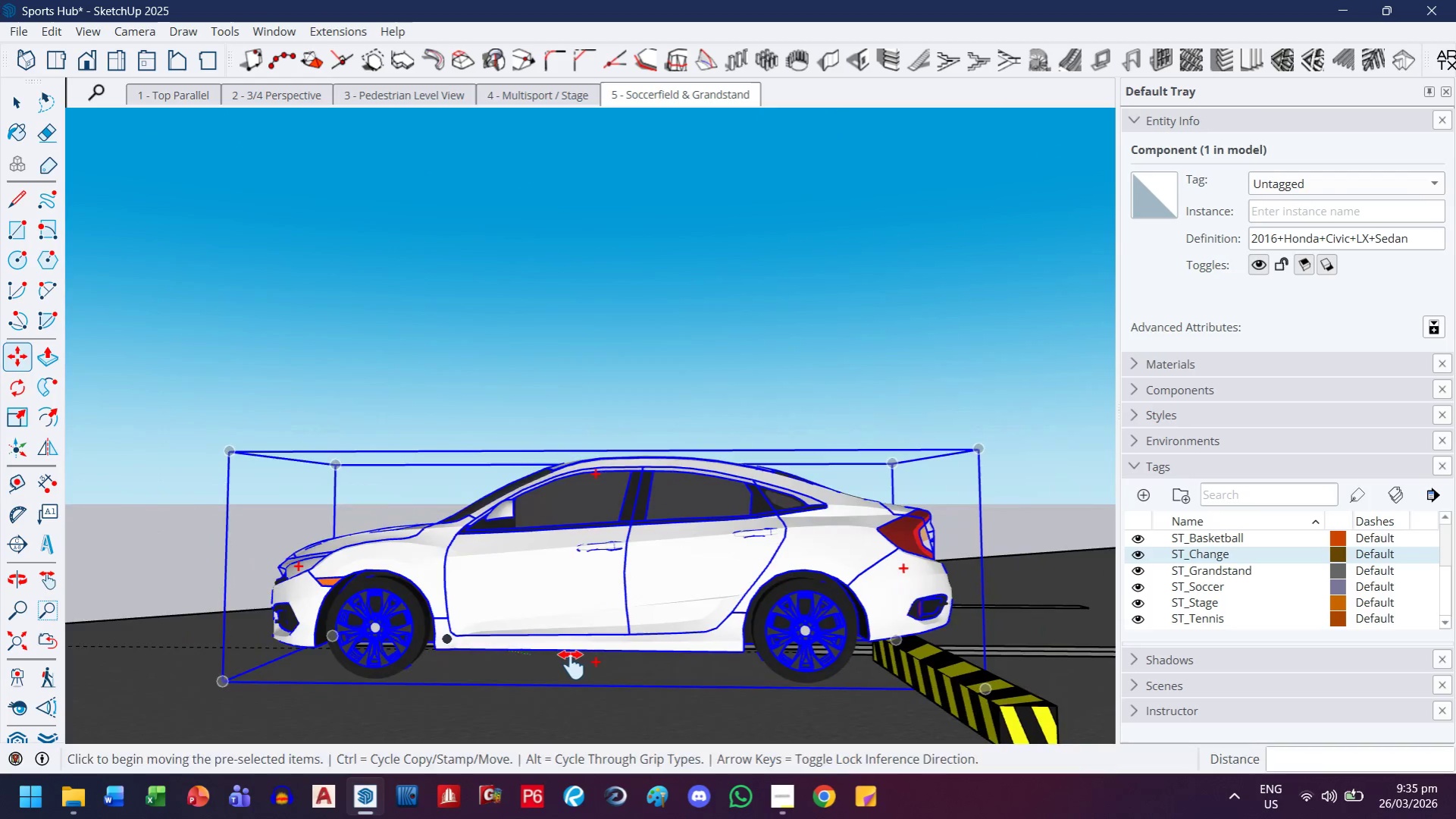 
key(Escape)
 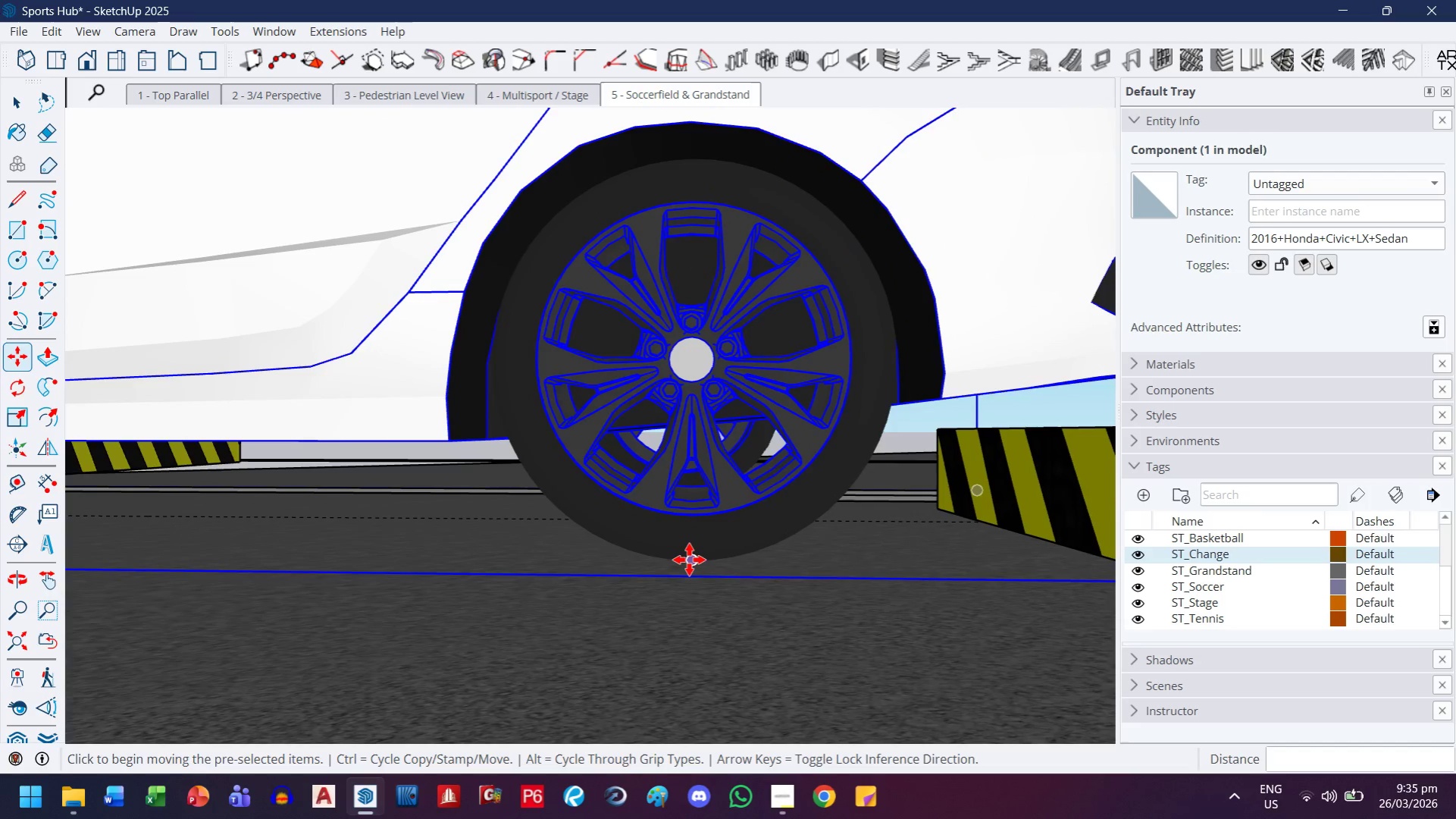 
scroll: coordinate [726, 615], scroll_direction: up, amount: 13.0
 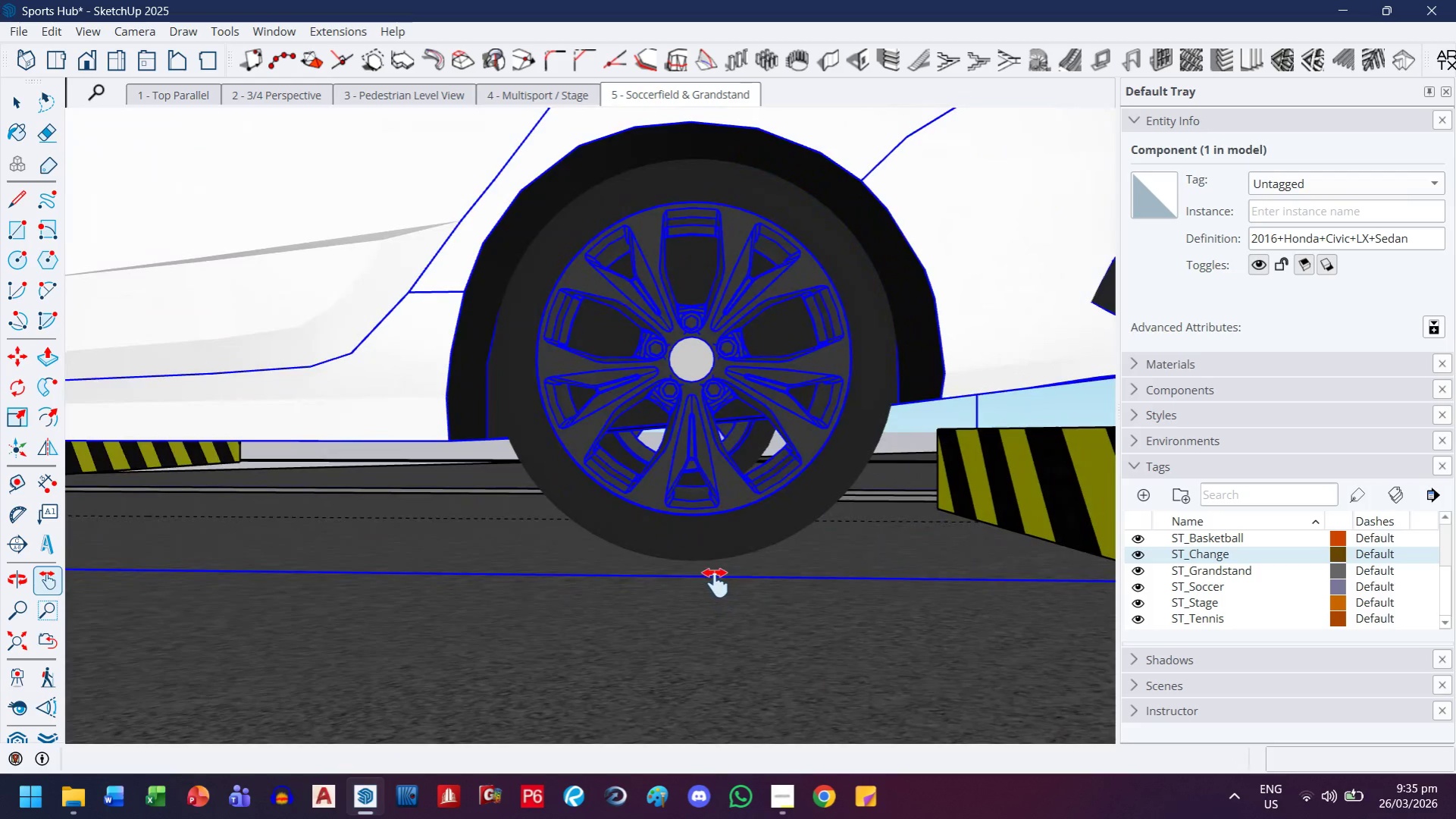 
left_click([689, 560])
 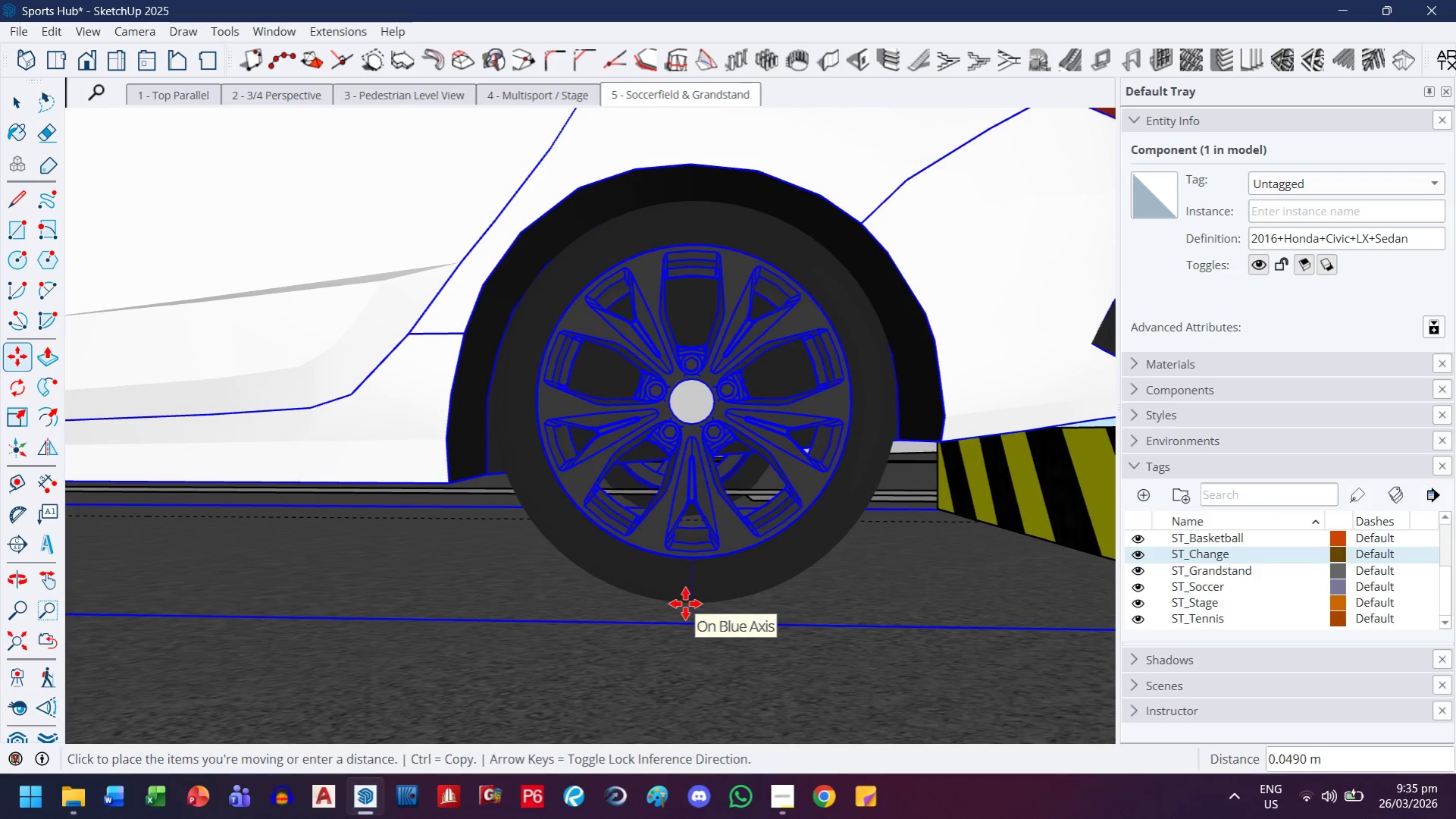 
key(ArrowUp)
 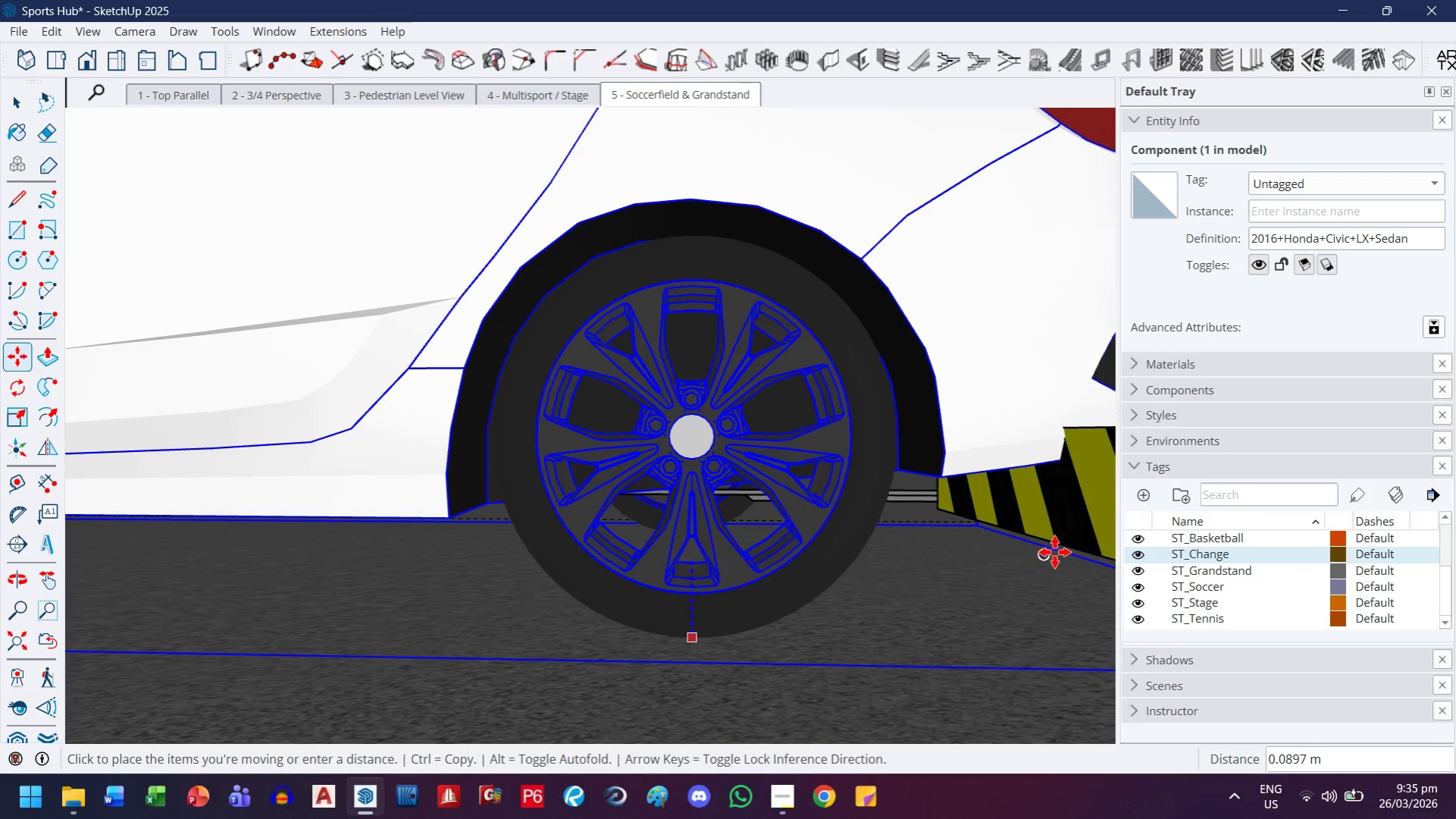 
left_click([1060, 546])
 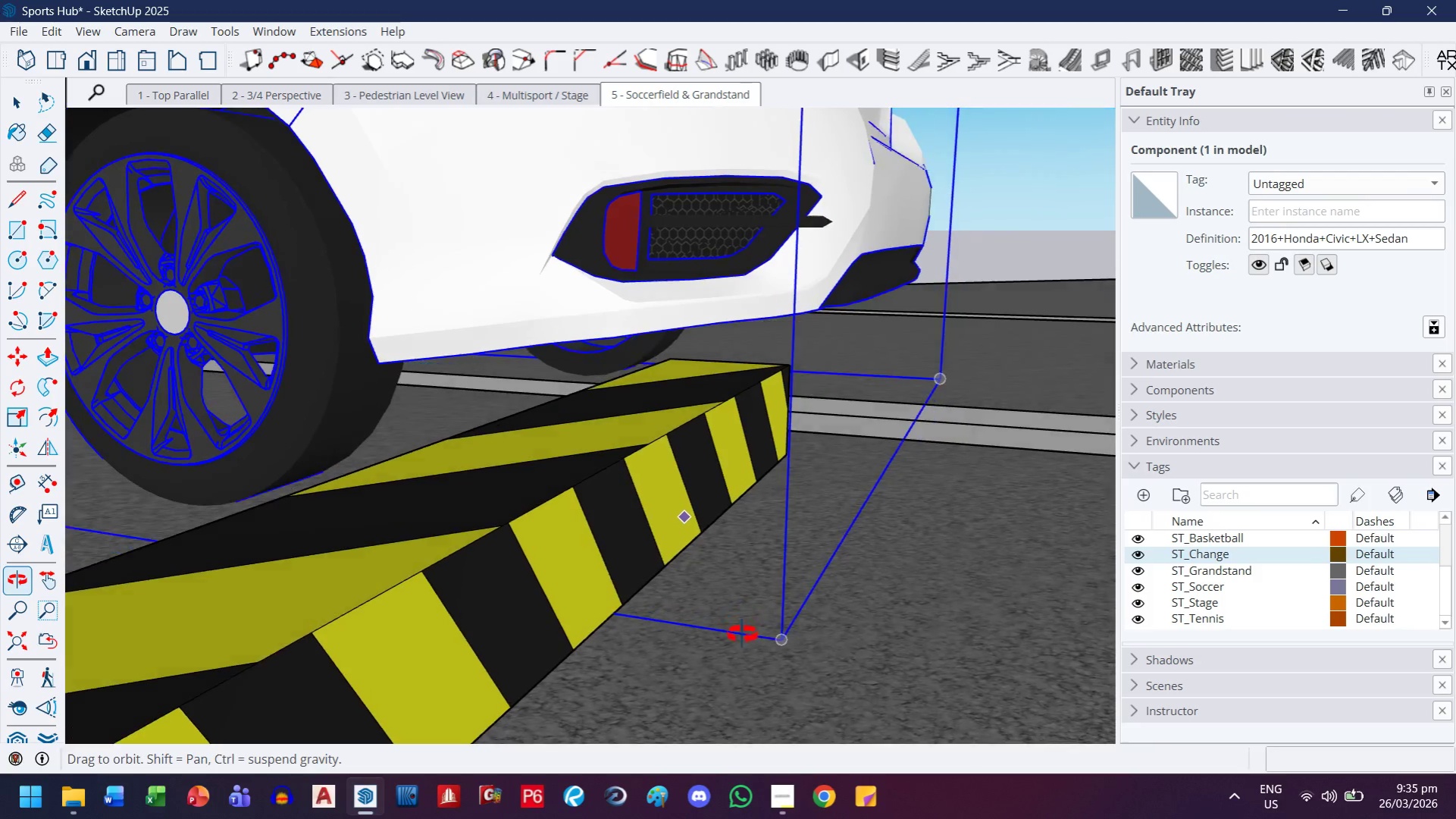 
key(H)
 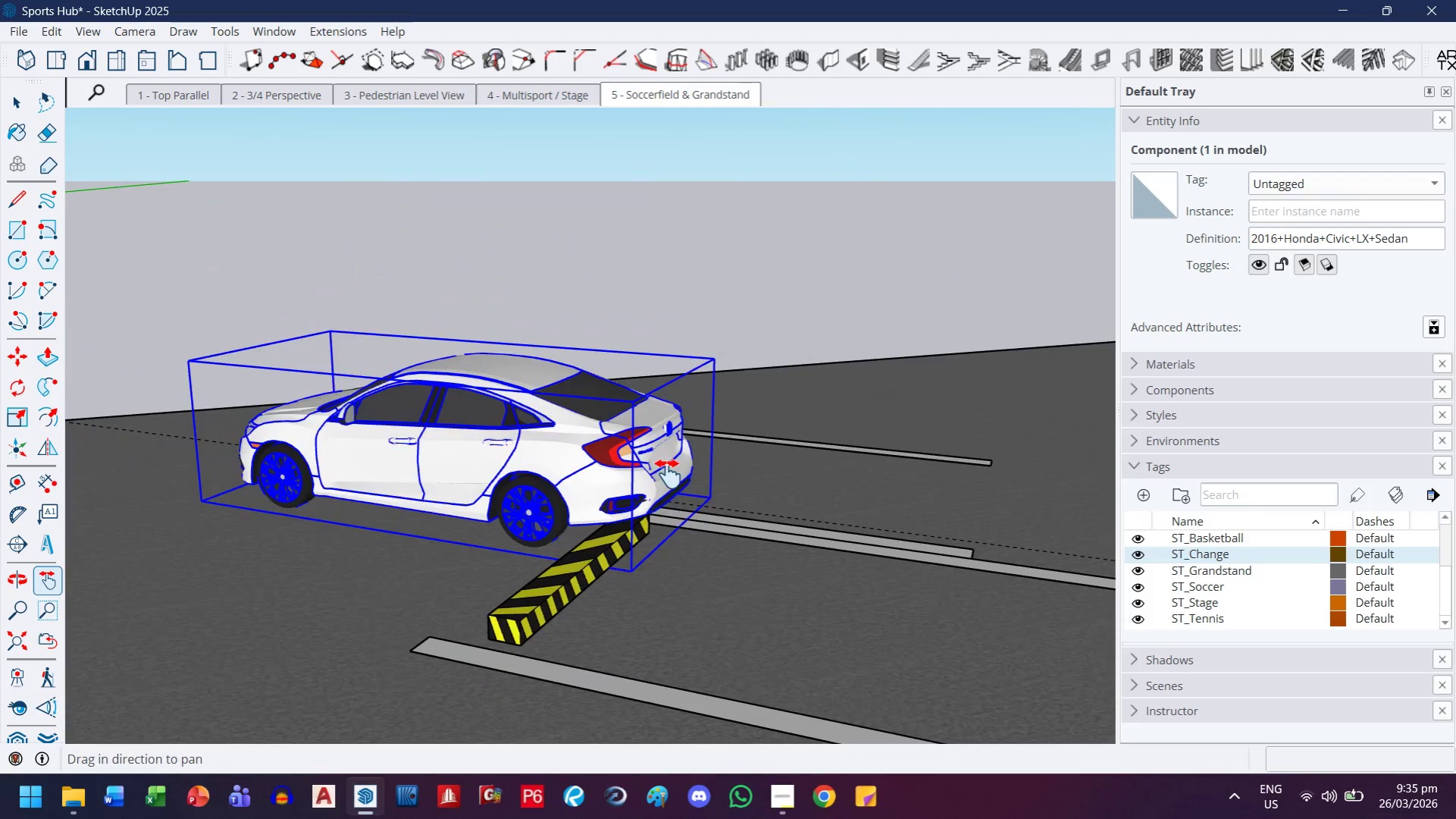 
left_click_drag(start_coordinate=[668, 472], to_coordinate=[614, 564])
 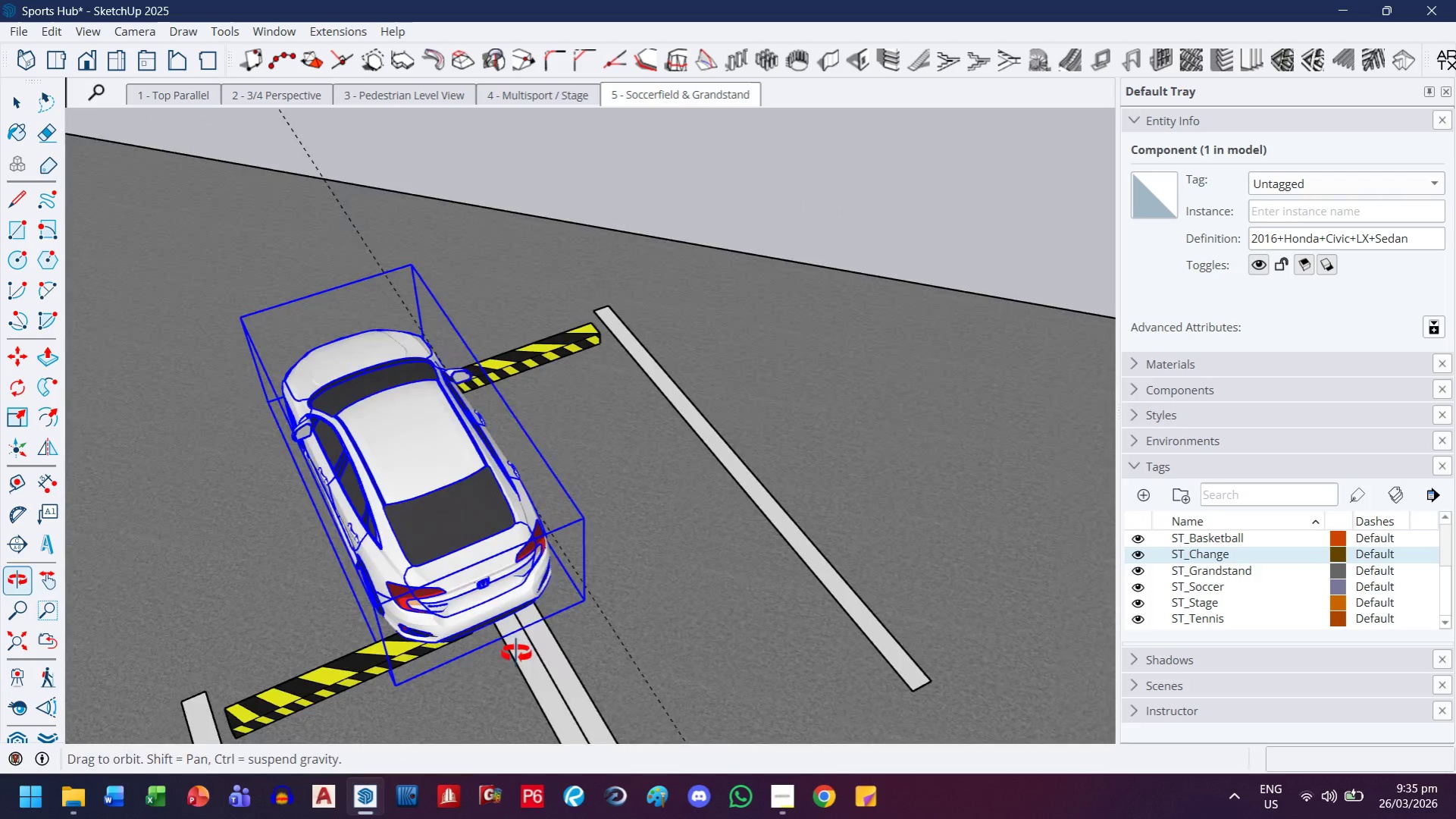 
scroll: coordinate [600, 552], scroll_direction: down, amount: 23.0
 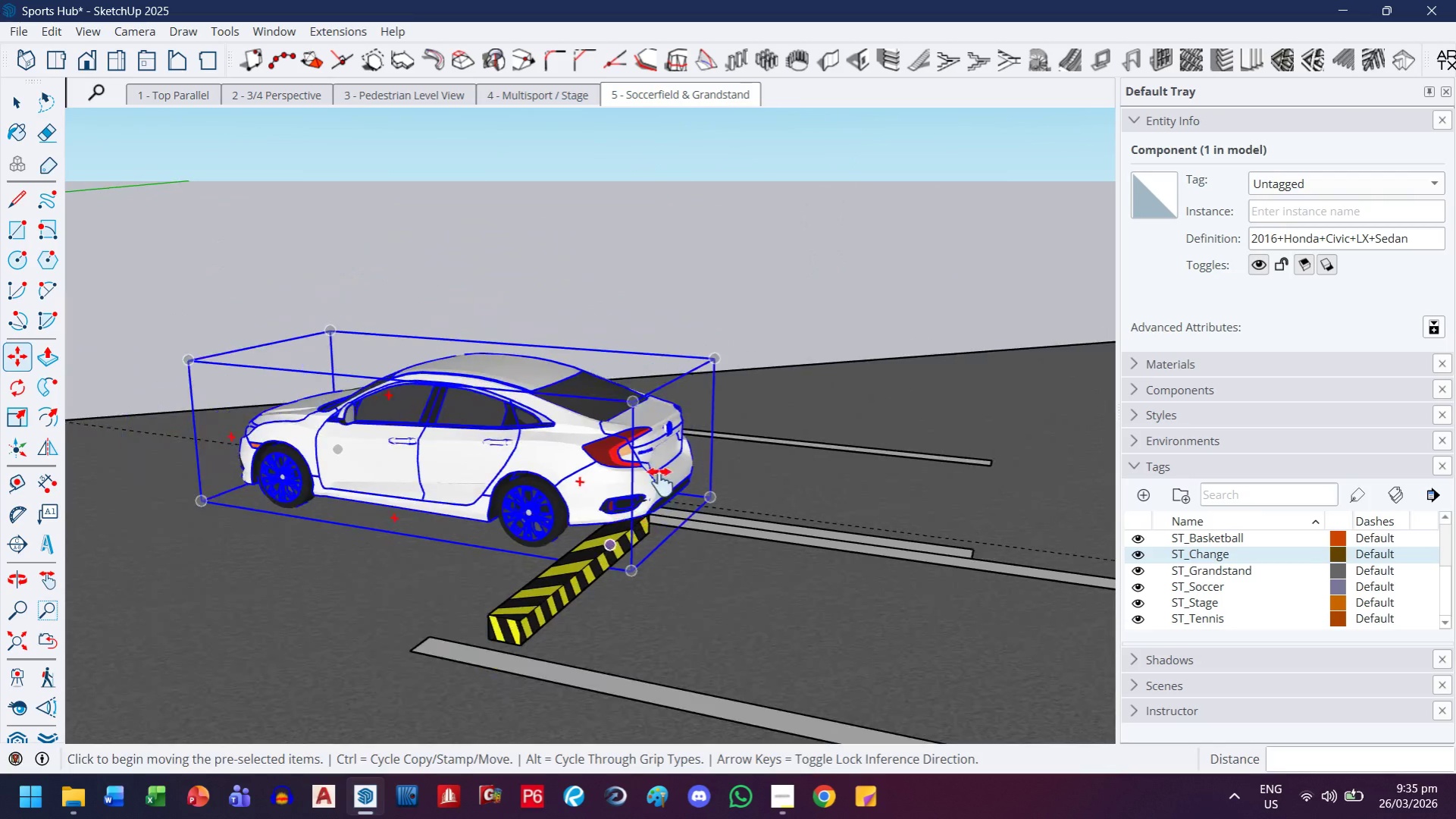 
key(M)
 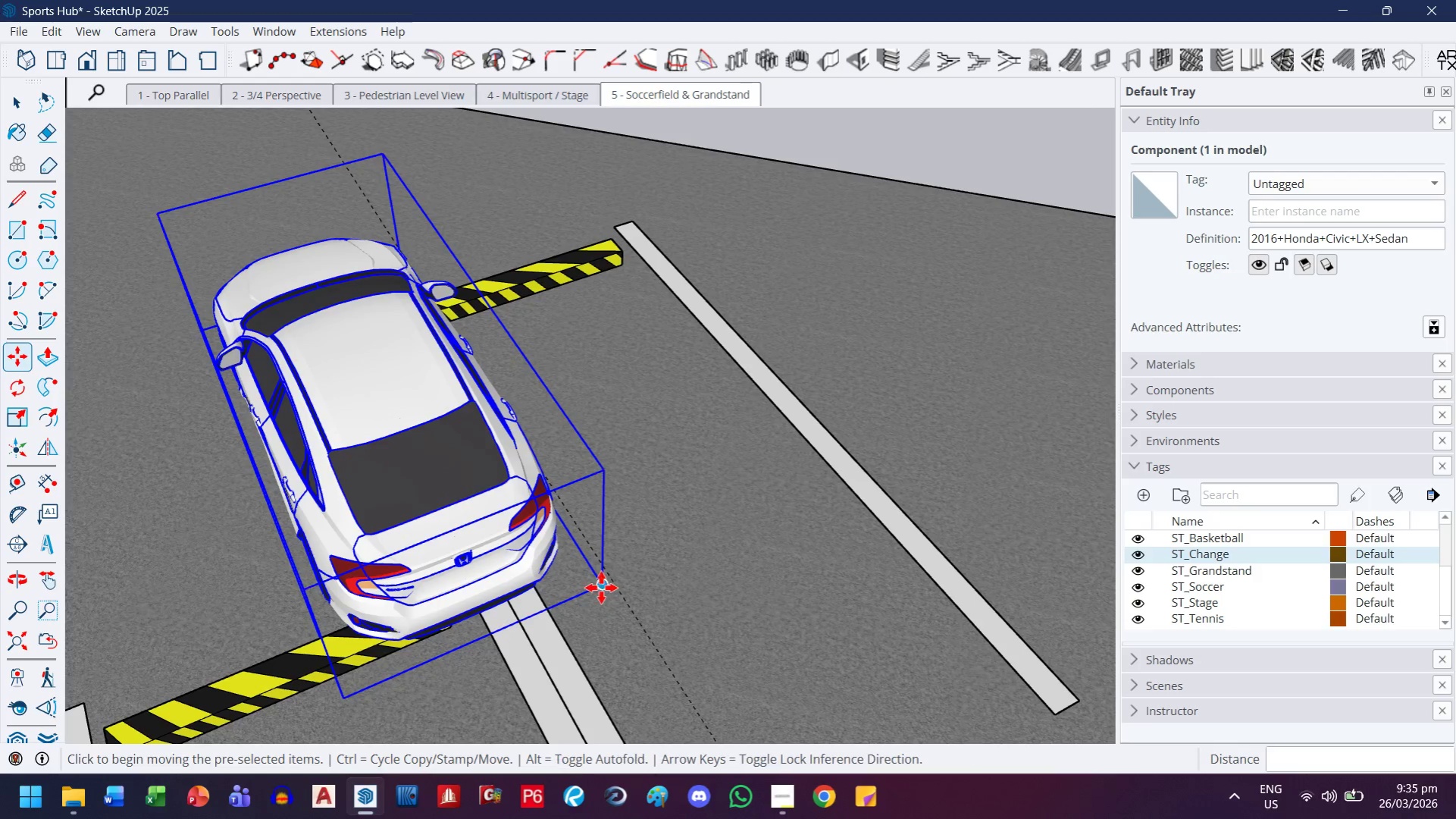 
scroll: coordinate [523, 648], scroll_direction: up, amount: 3.0
 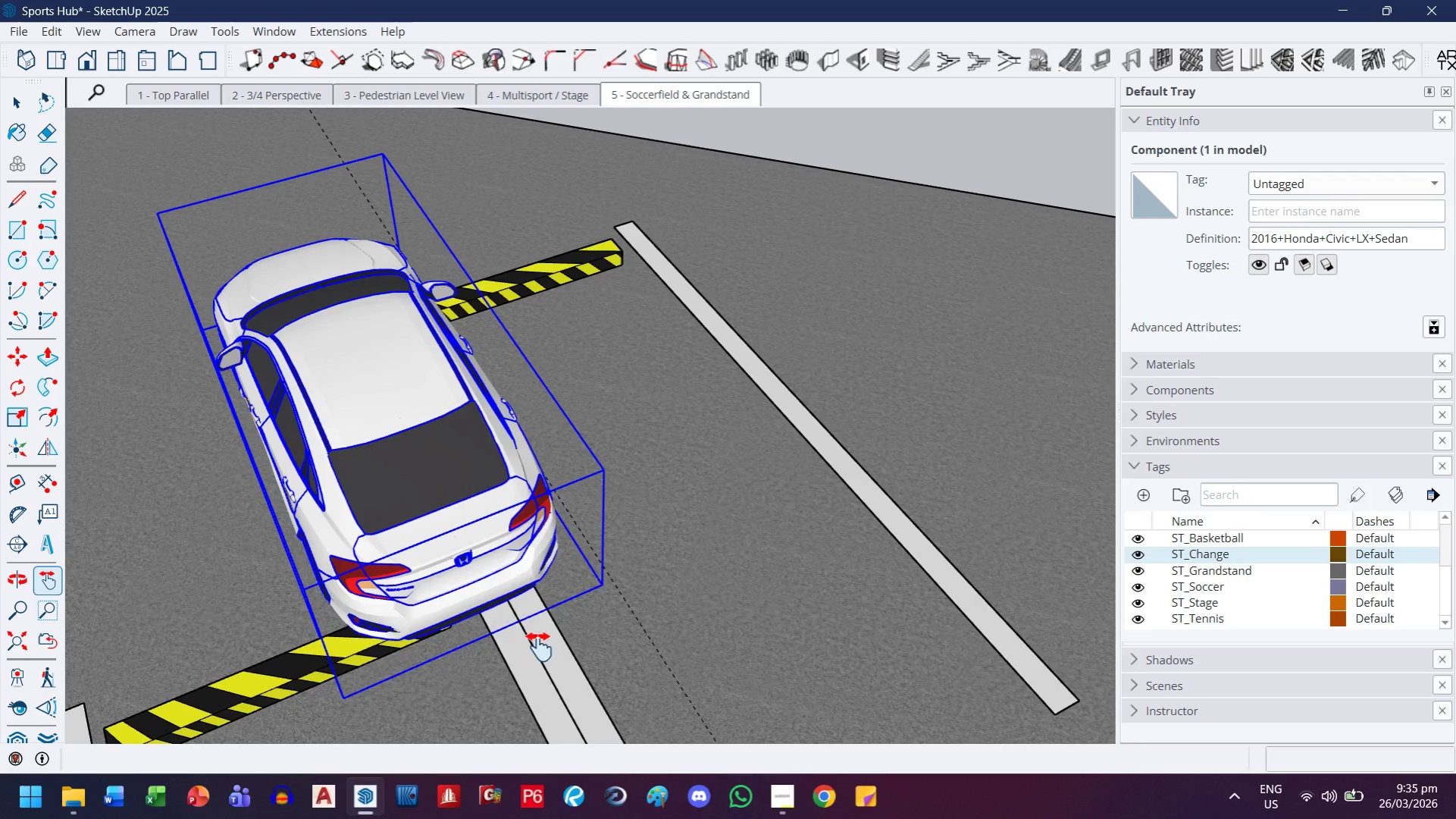 
left_click([604, 582])
 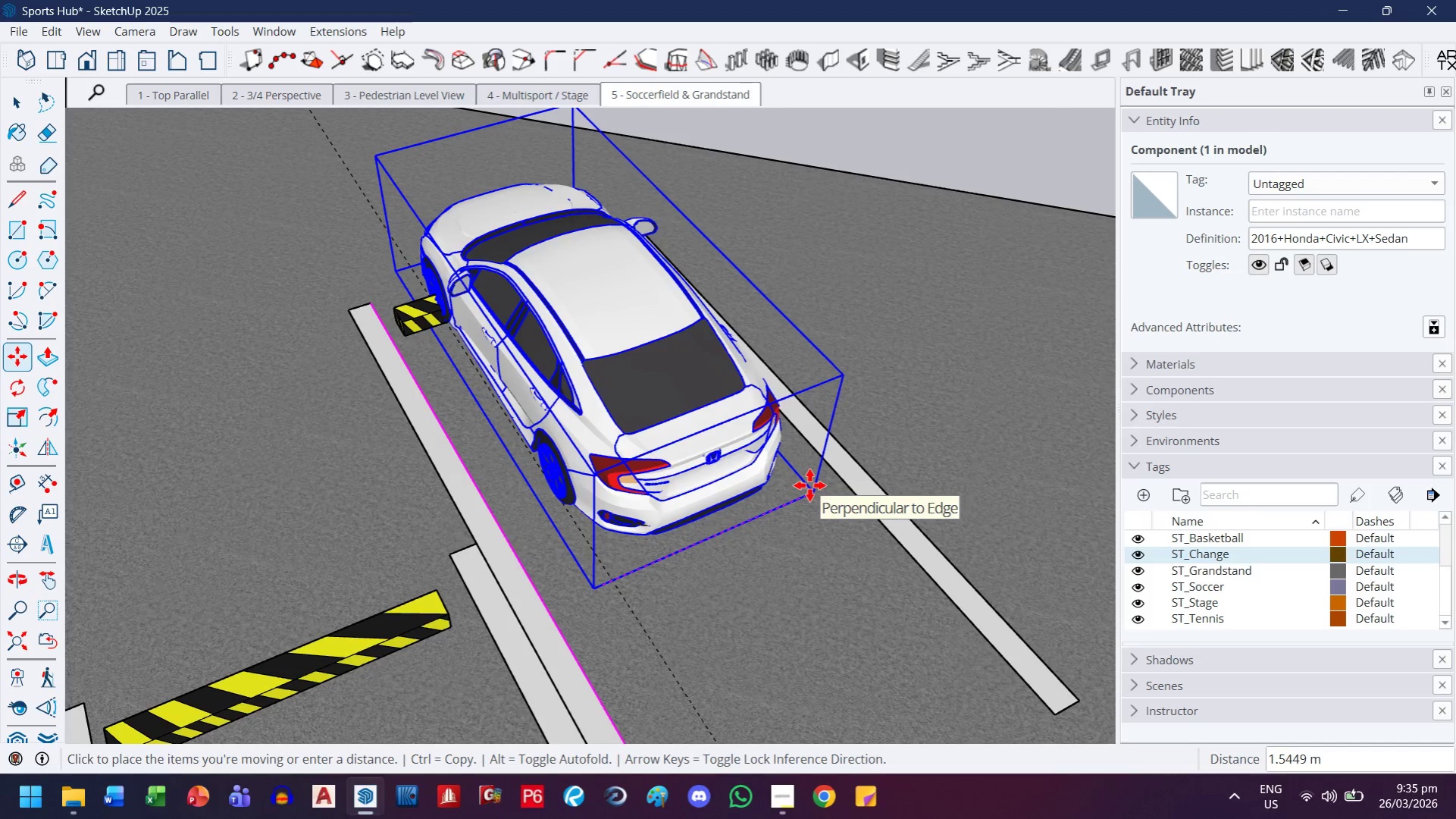 
key(1)
 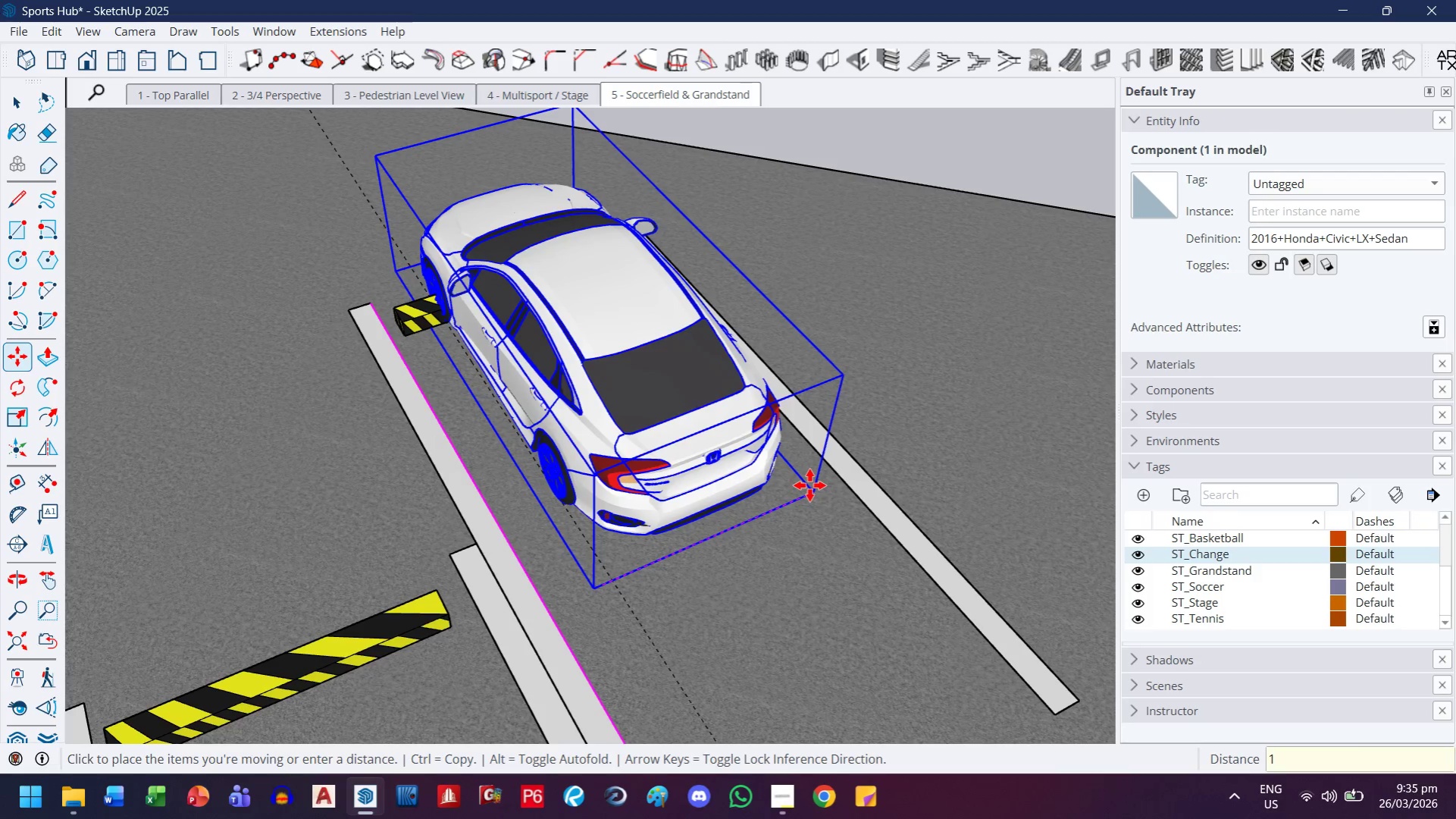 
key(Period)
 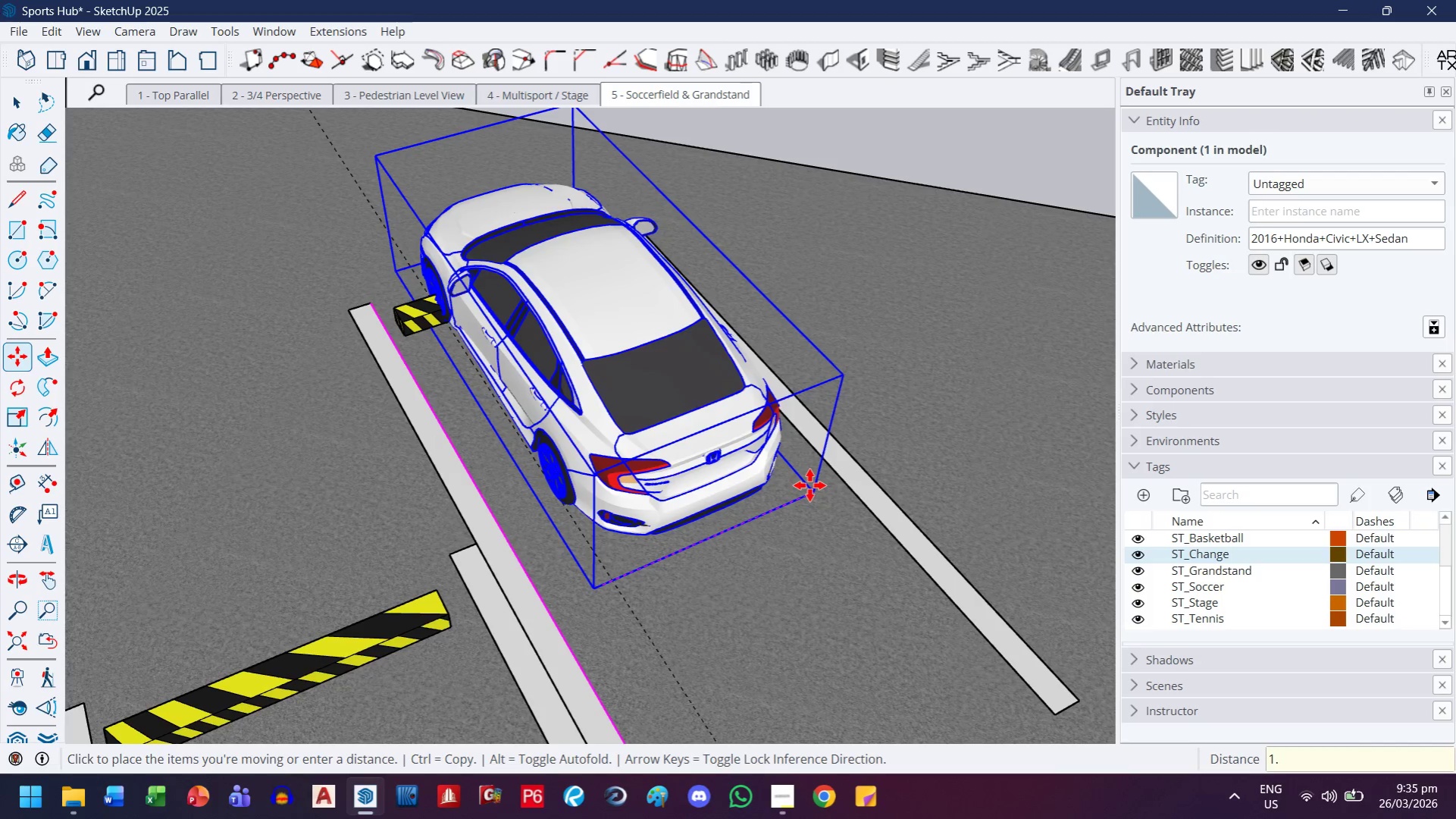 
key(5)
 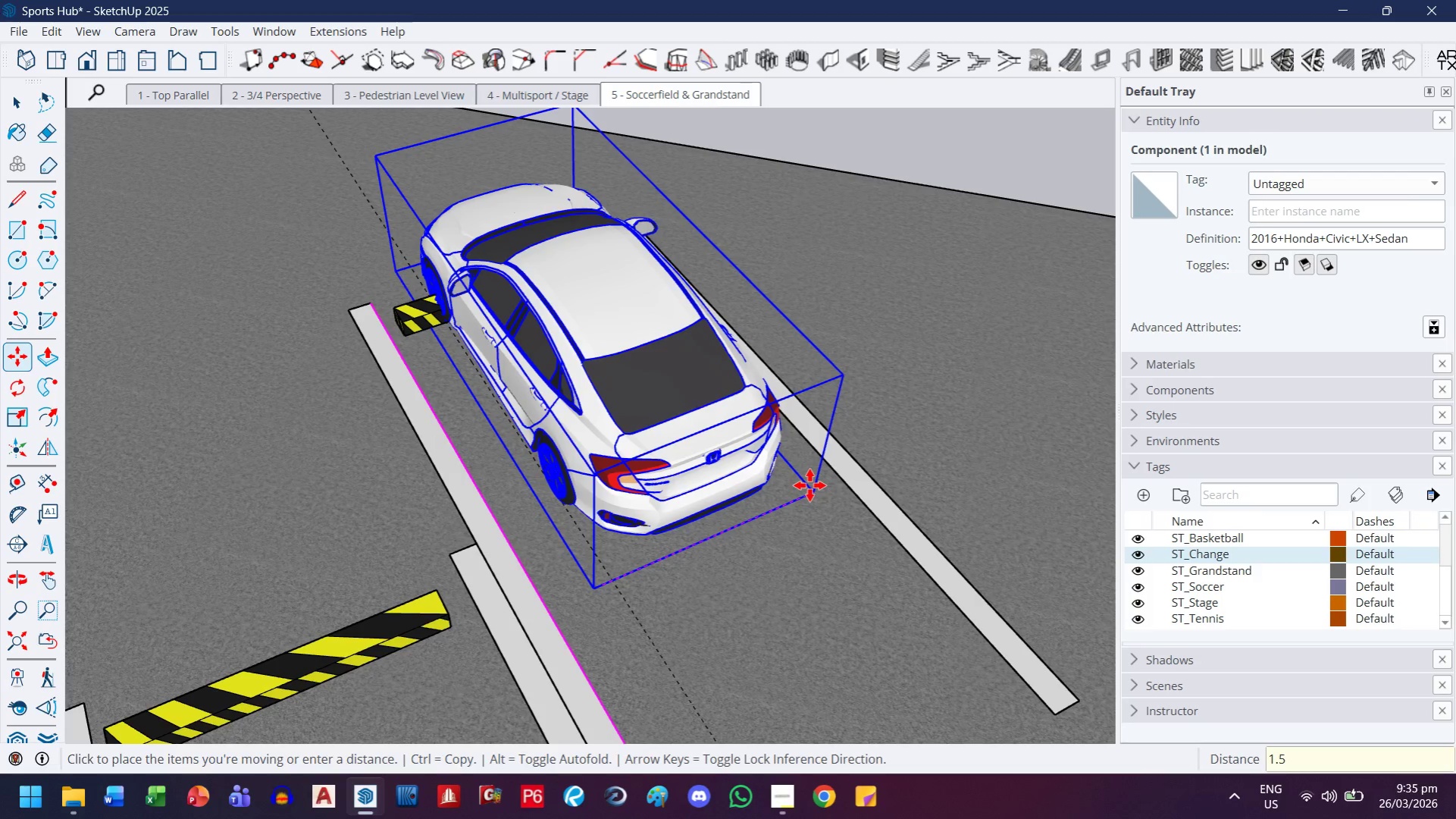 
key(Enter)
 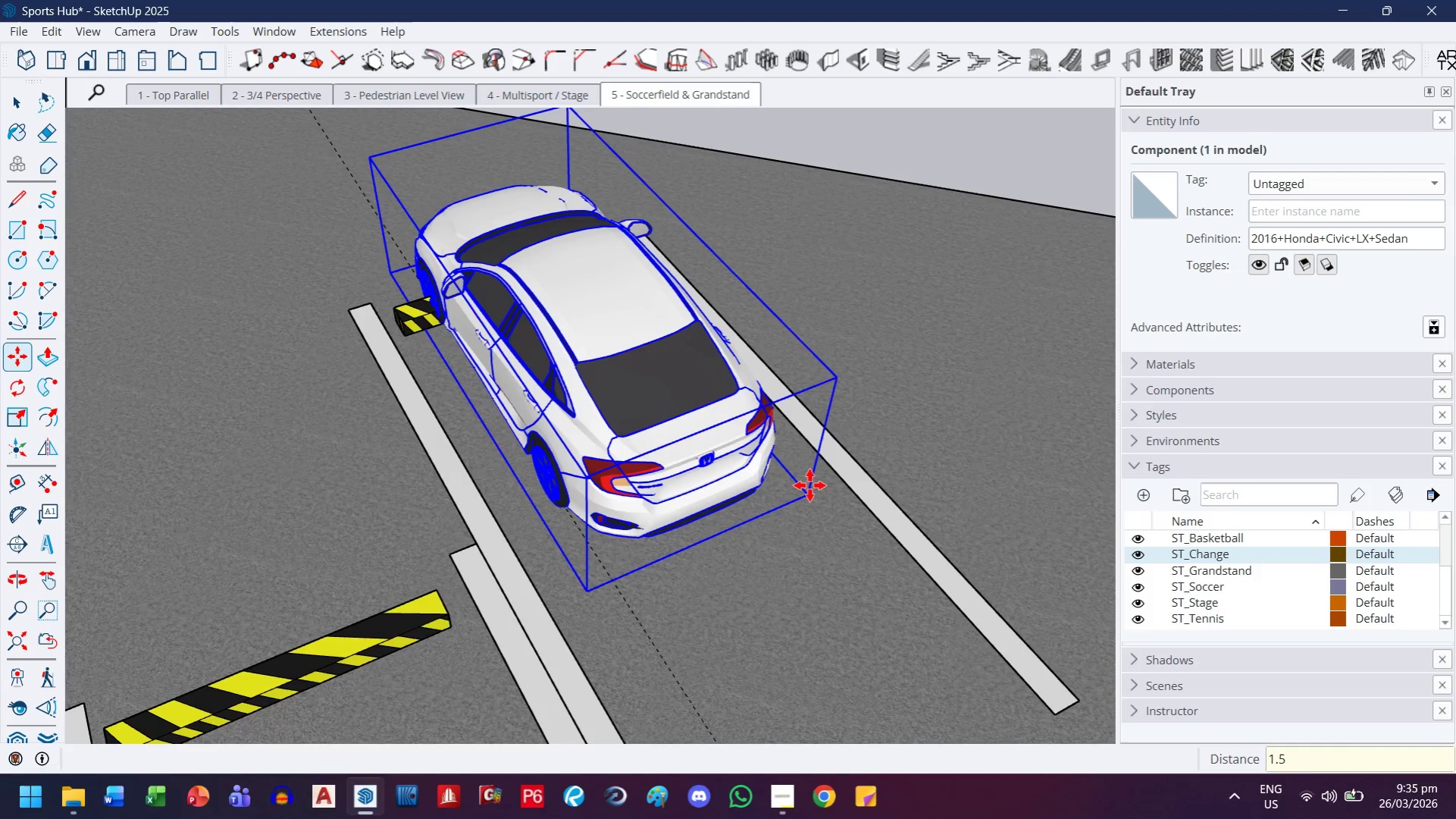 
scroll: coordinate [809, 485], scroll_direction: down, amount: 3.0
 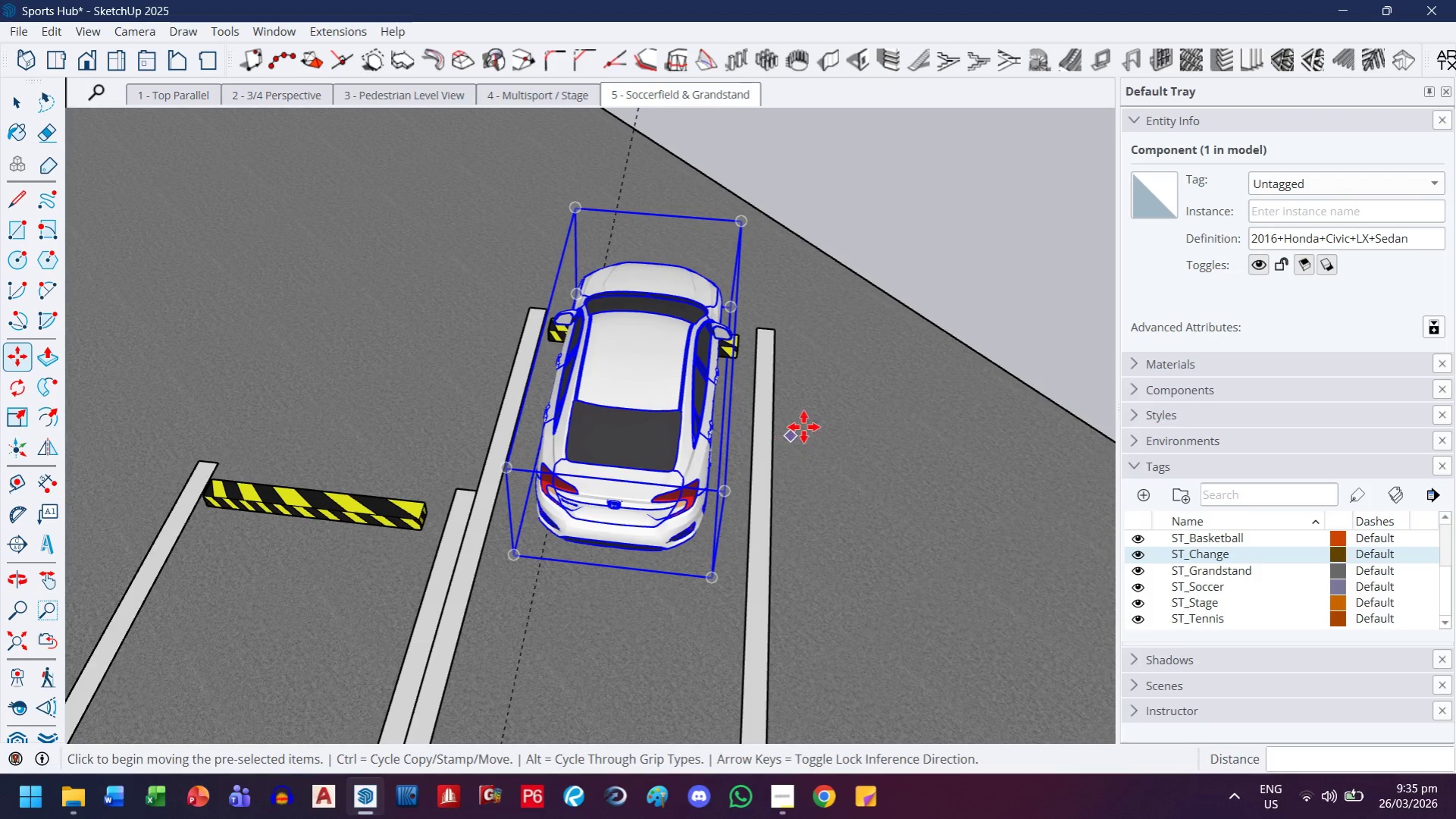 
left_click_drag(start_coordinate=[816, 416], to_coordinate=[816, 420])
 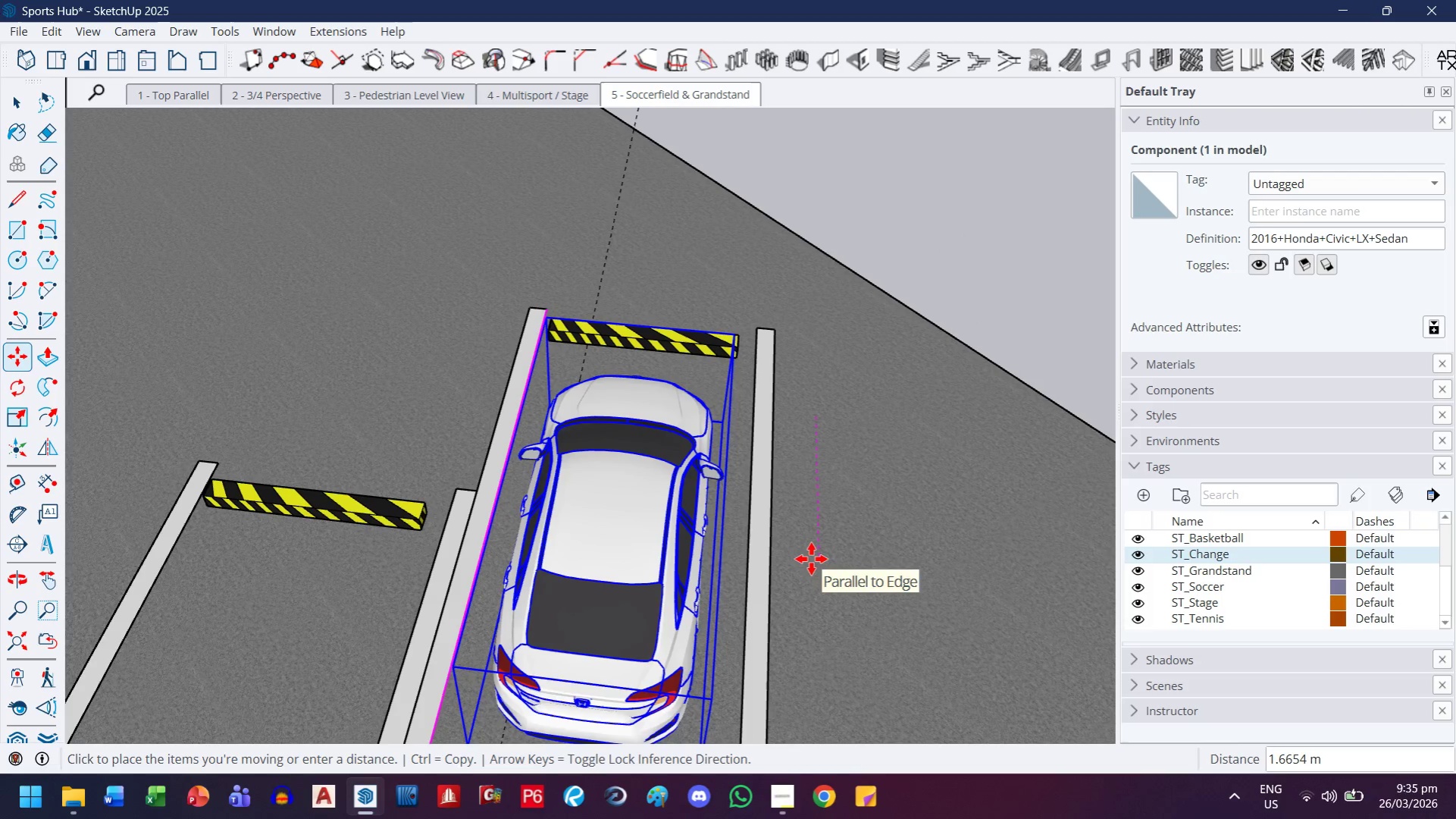 
left_click([813, 554])
 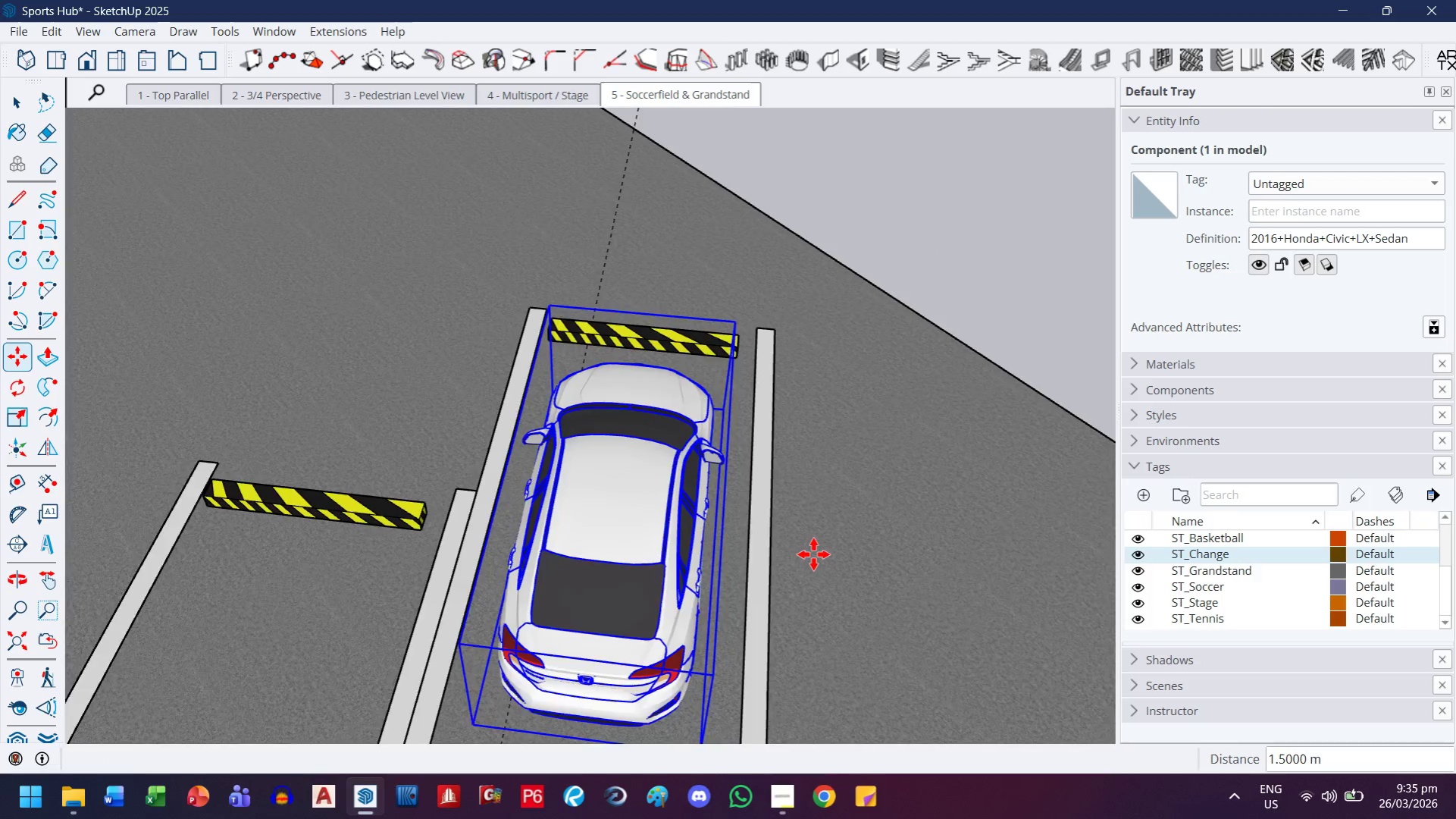 
key(H)
 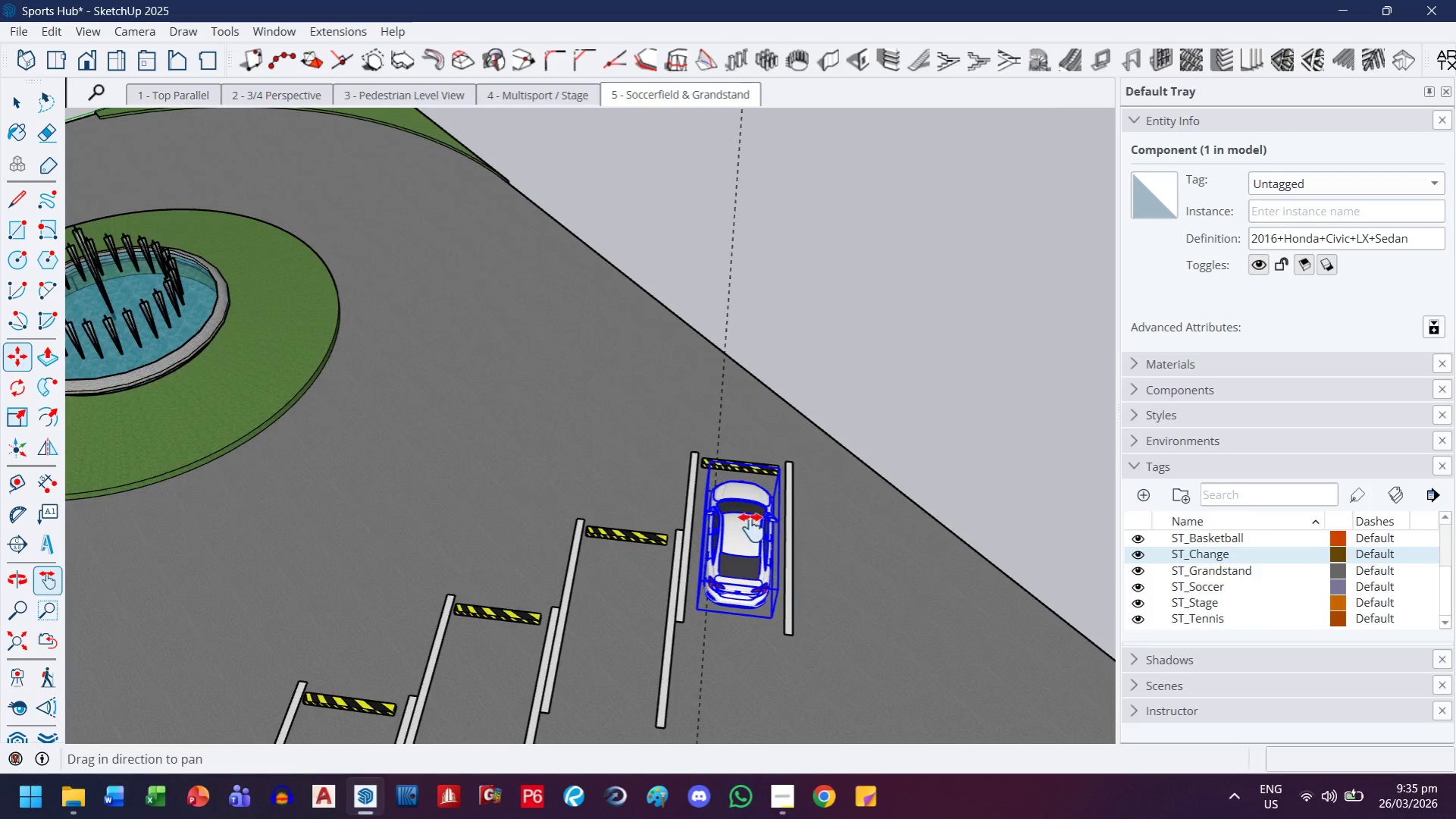 
left_click_drag(start_coordinate=[761, 548], to_coordinate=[735, 457])
 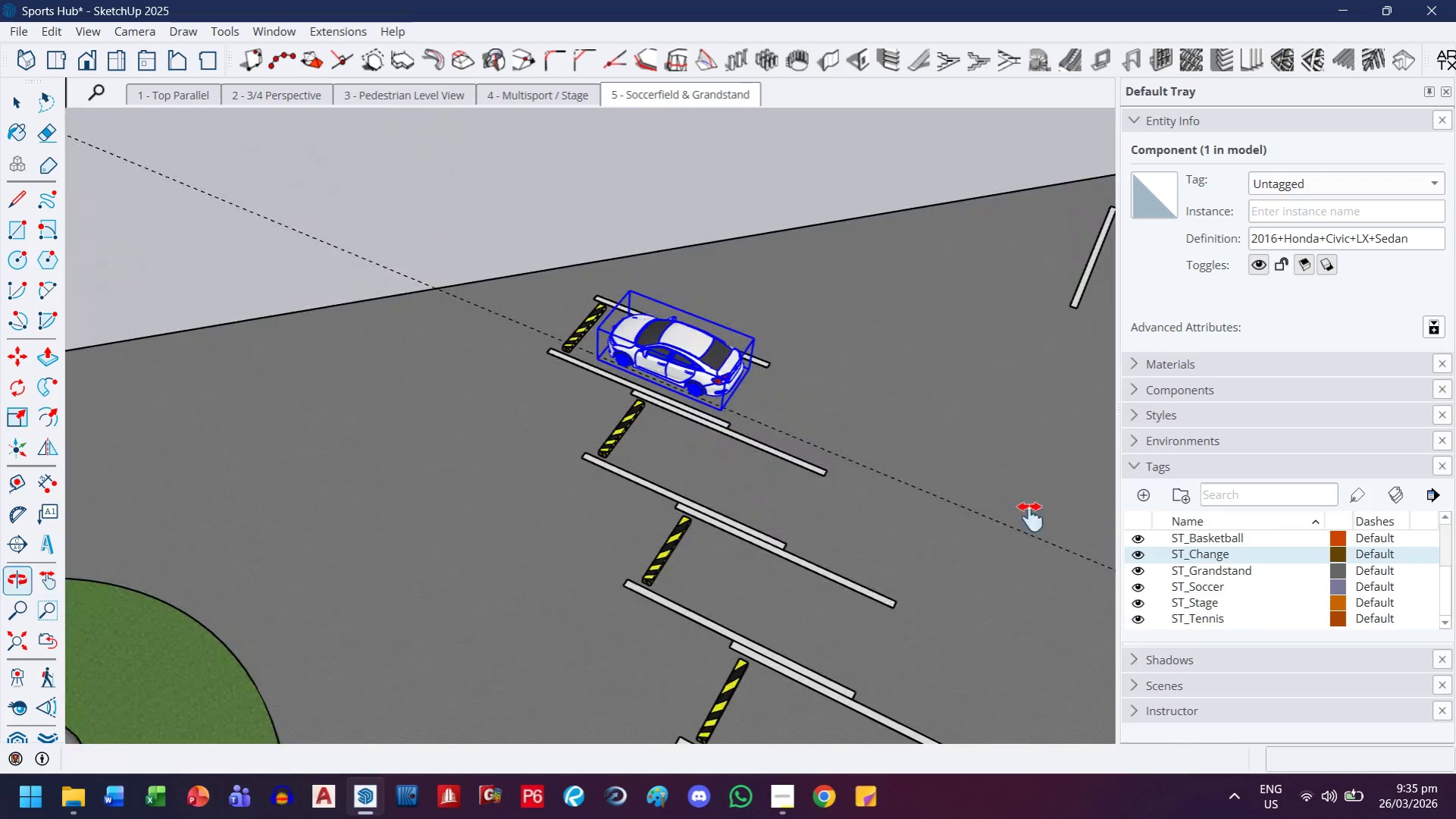 
scroll: coordinate [796, 554], scroll_direction: down, amount: 11.0
 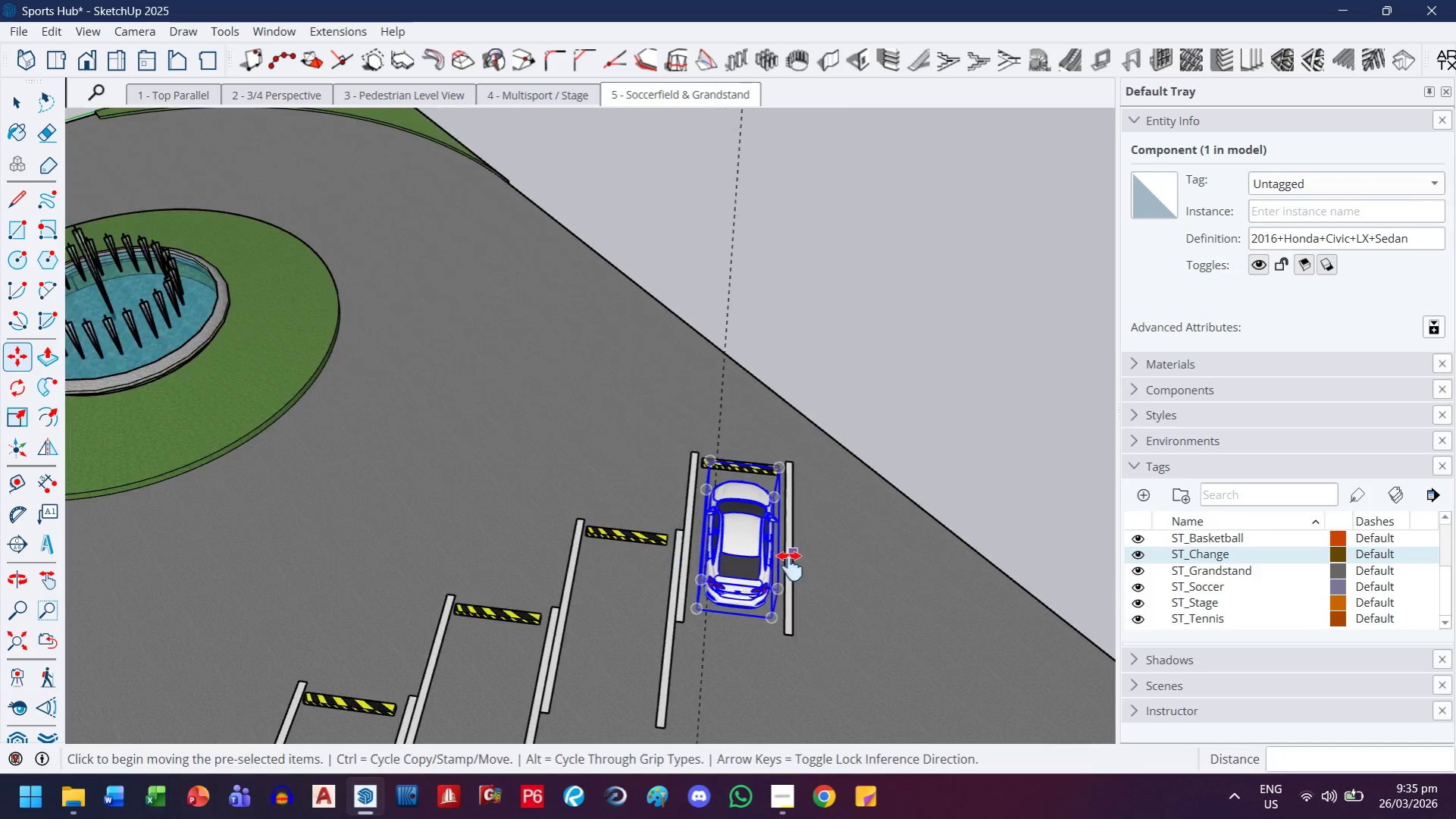 
left_click_drag(start_coordinate=[839, 493], to_coordinate=[577, 412])
 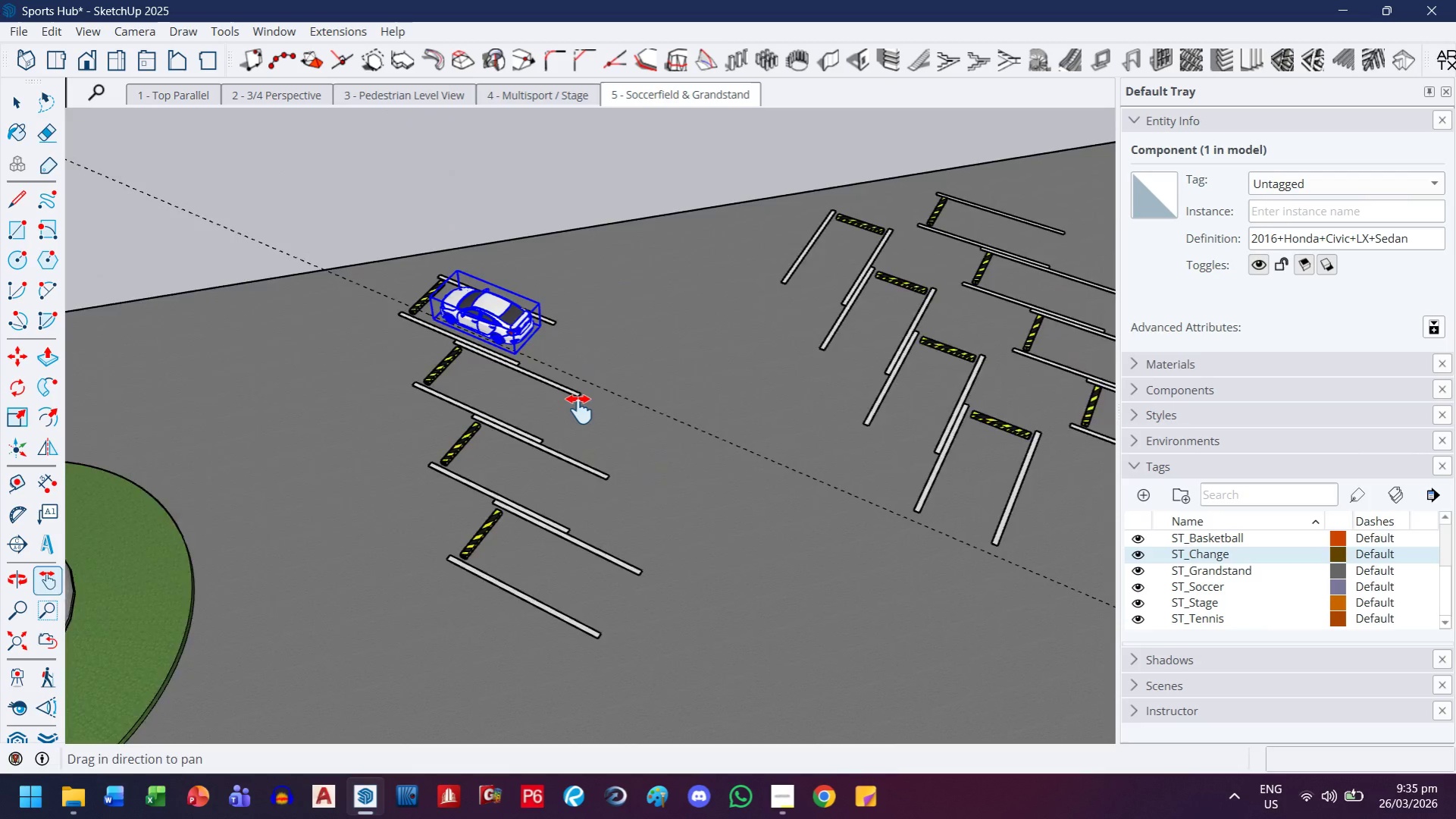 
scroll: coordinate [868, 479], scroll_direction: down, amount: 4.0
 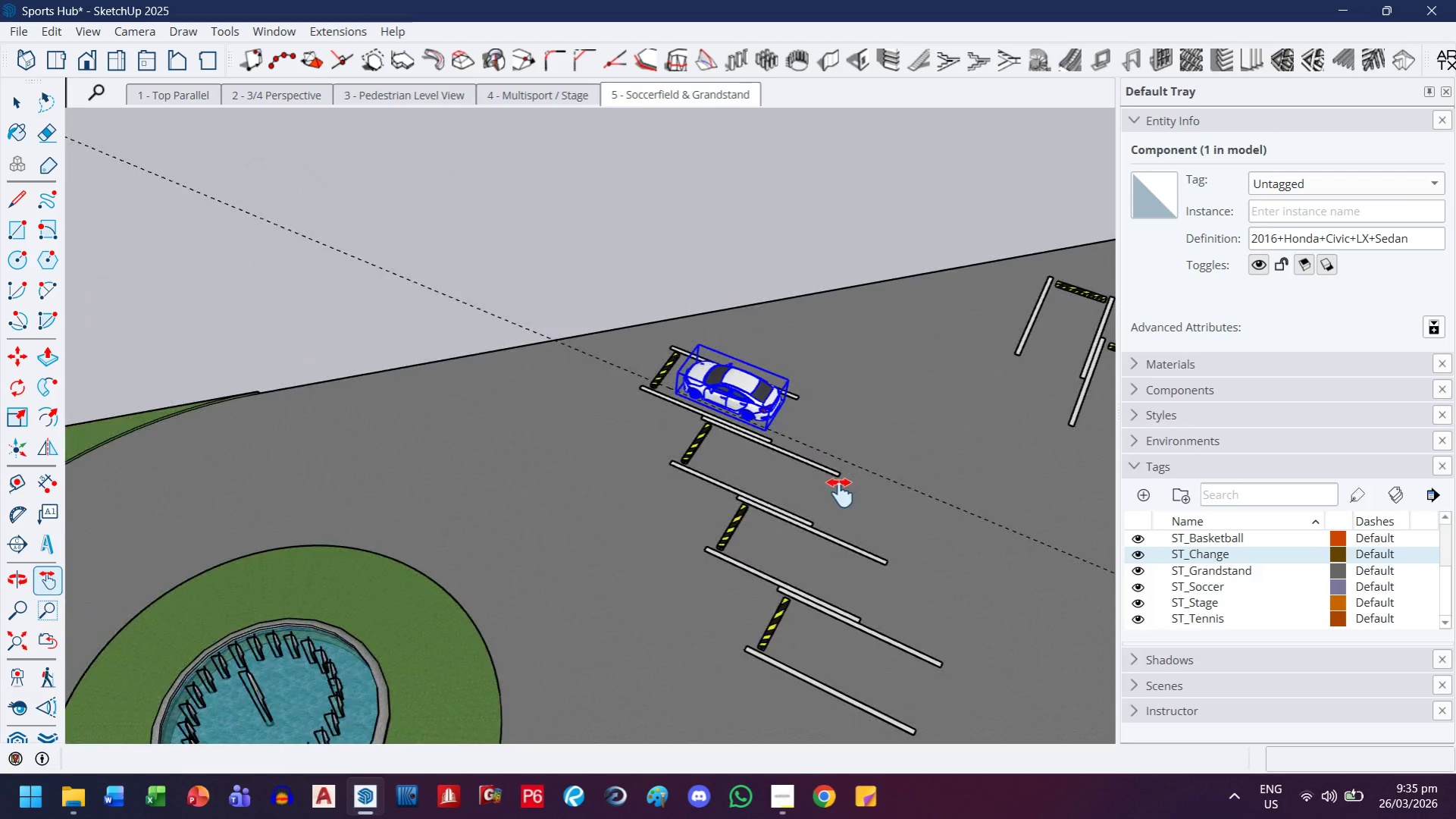 
key(M)
 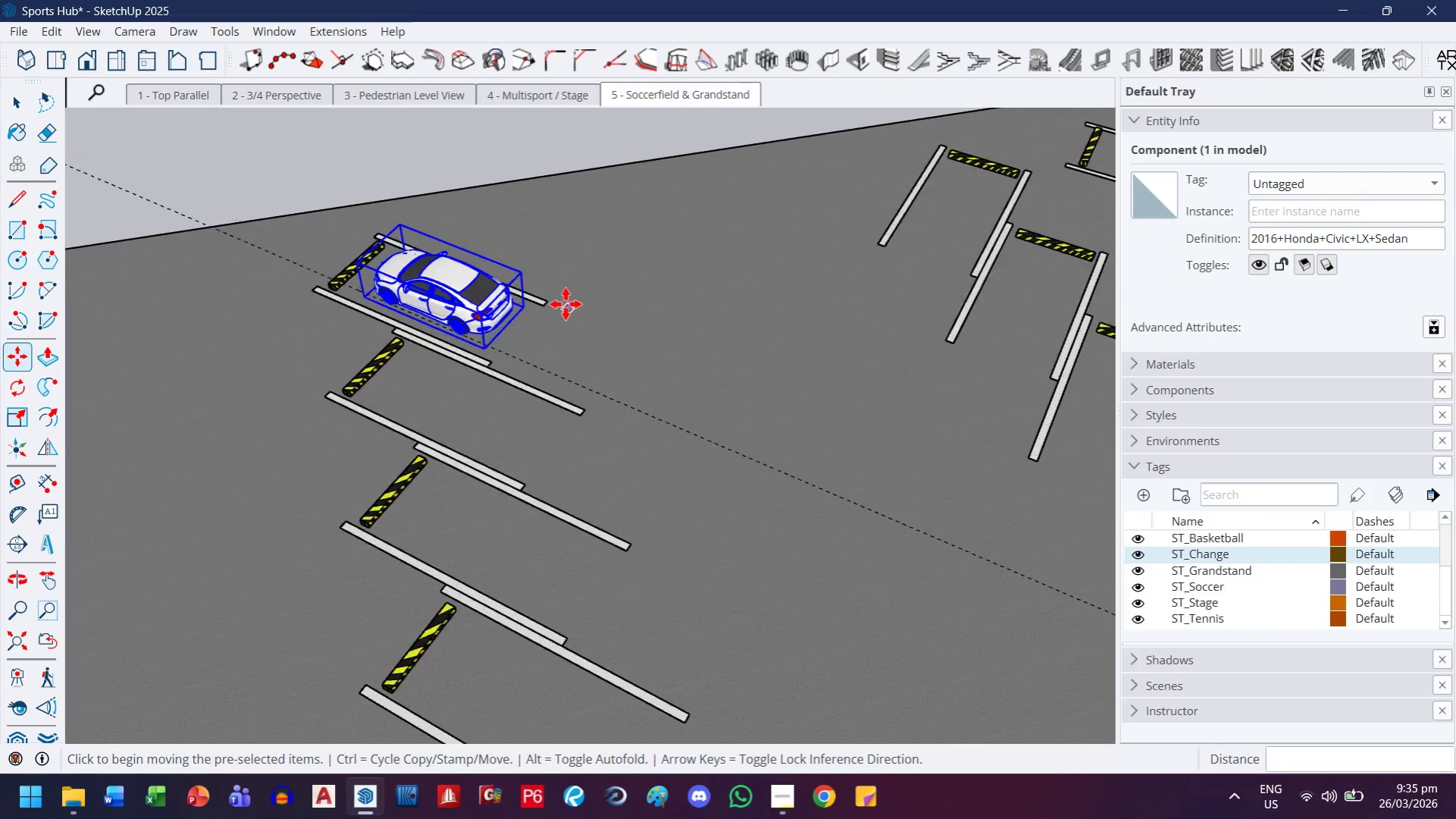 
key(Control+ControlLeft)
 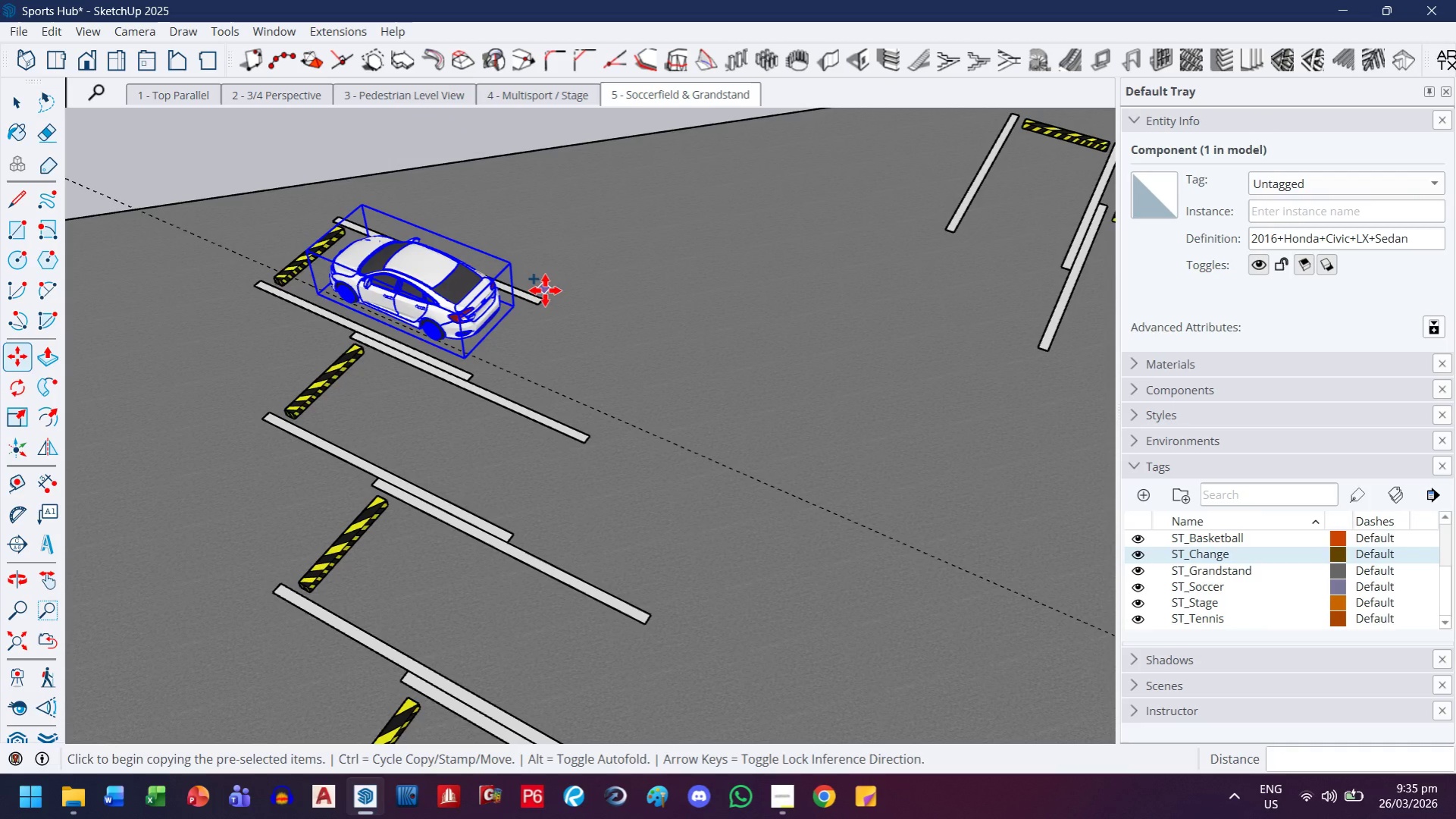 
scroll: coordinate [565, 311], scroll_direction: up, amount: 6.0
 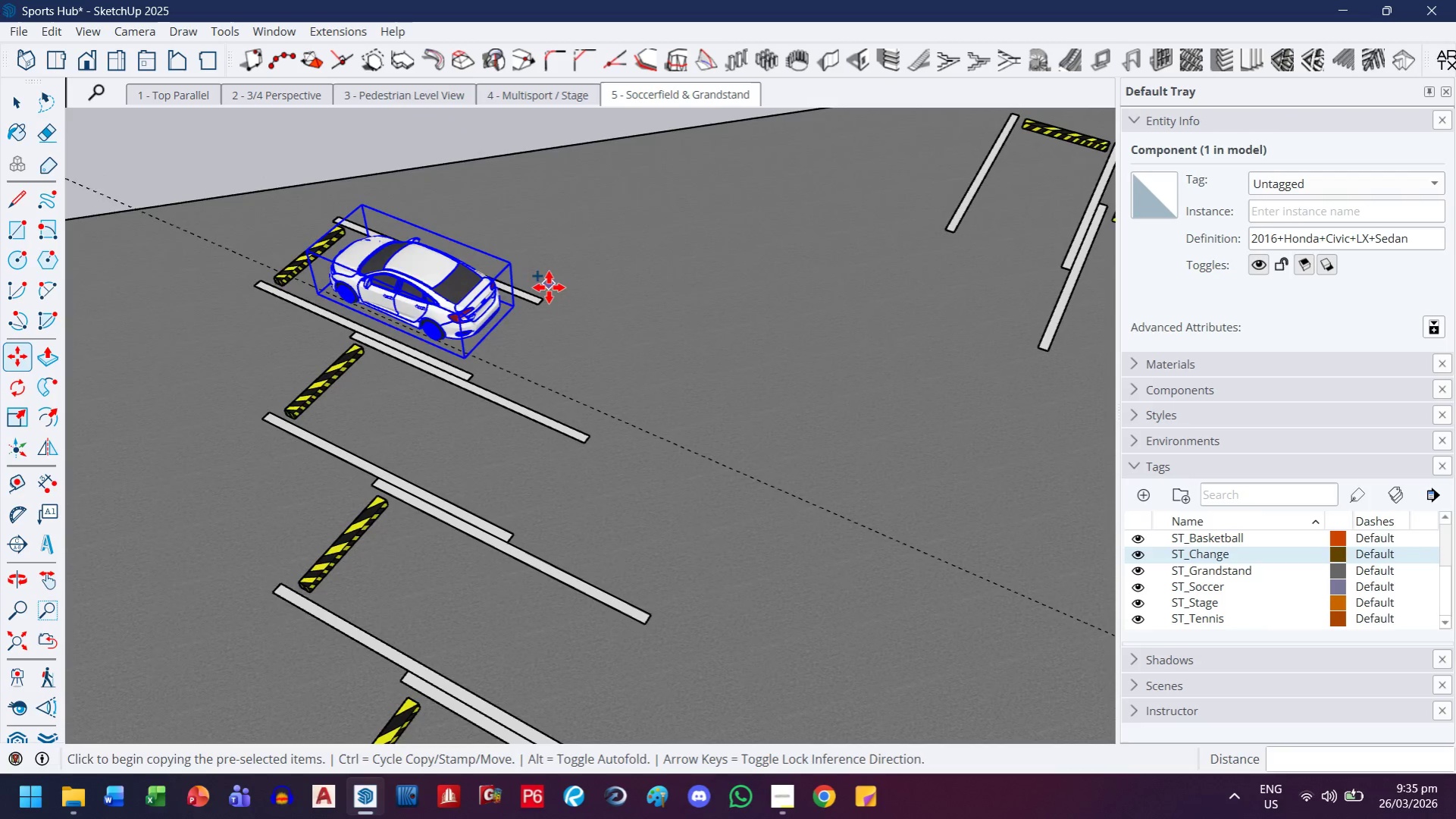 
key(Control+ControlLeft)
 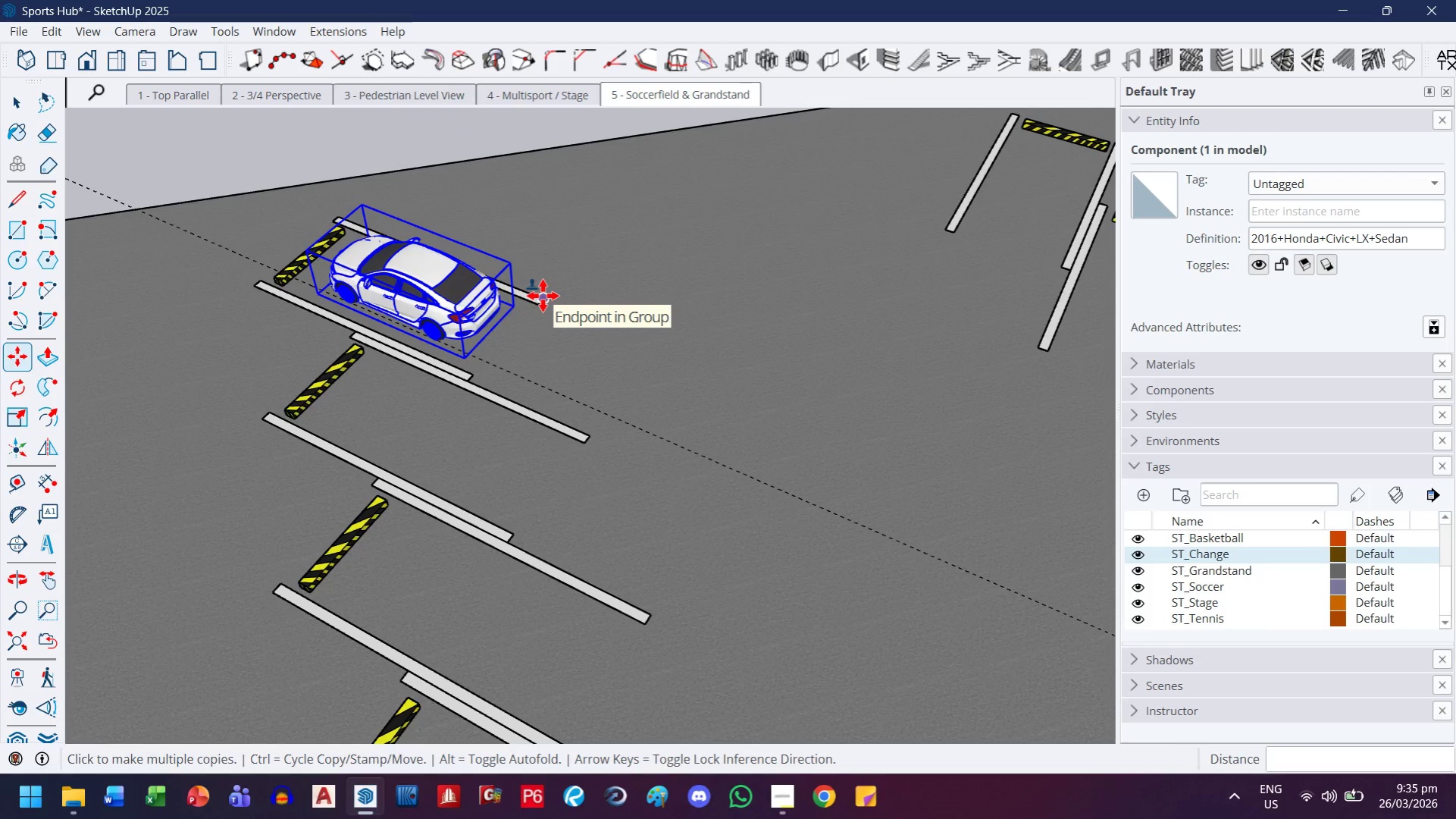 
left_click([543, 296])
 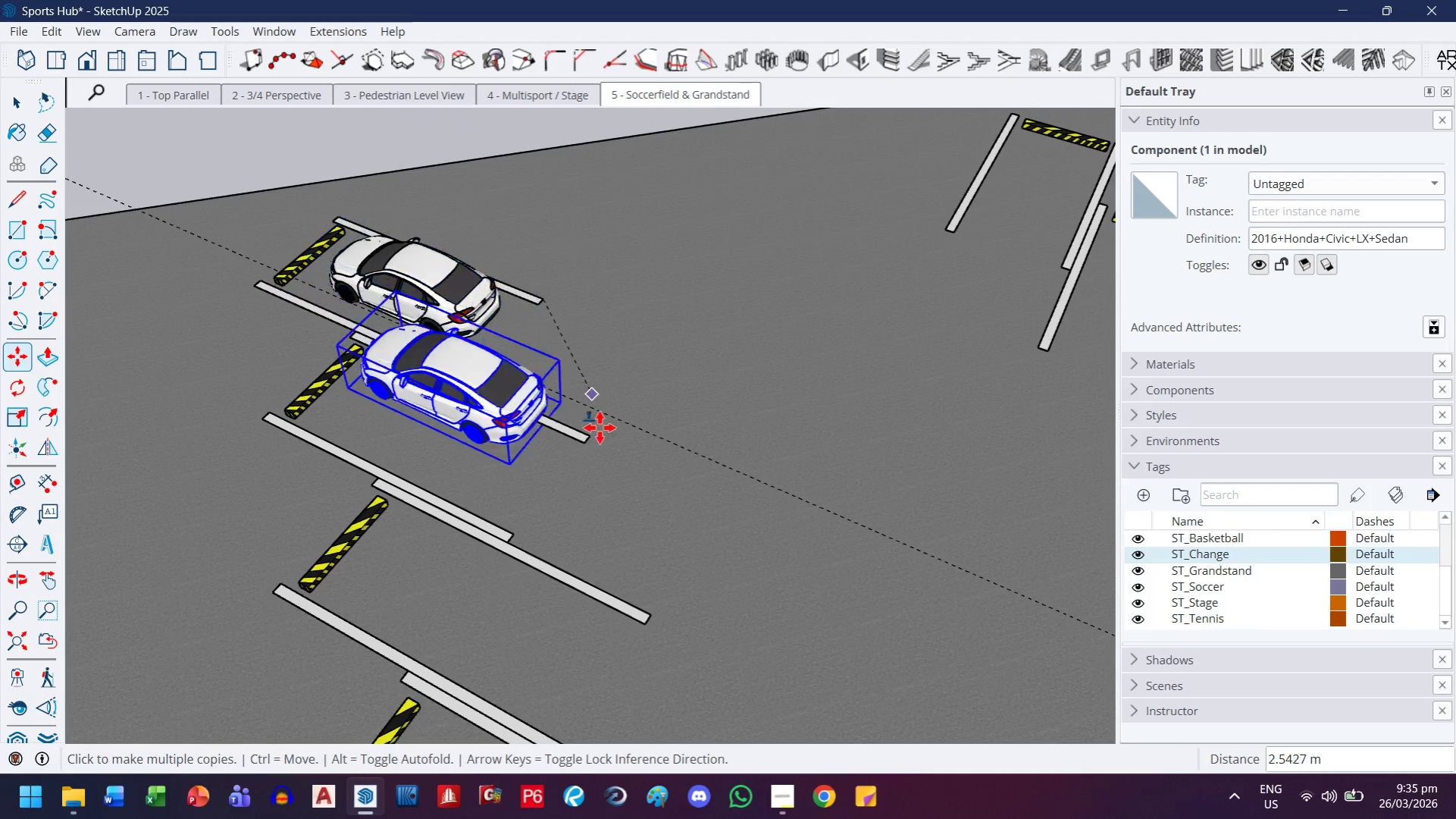 
key(H)
 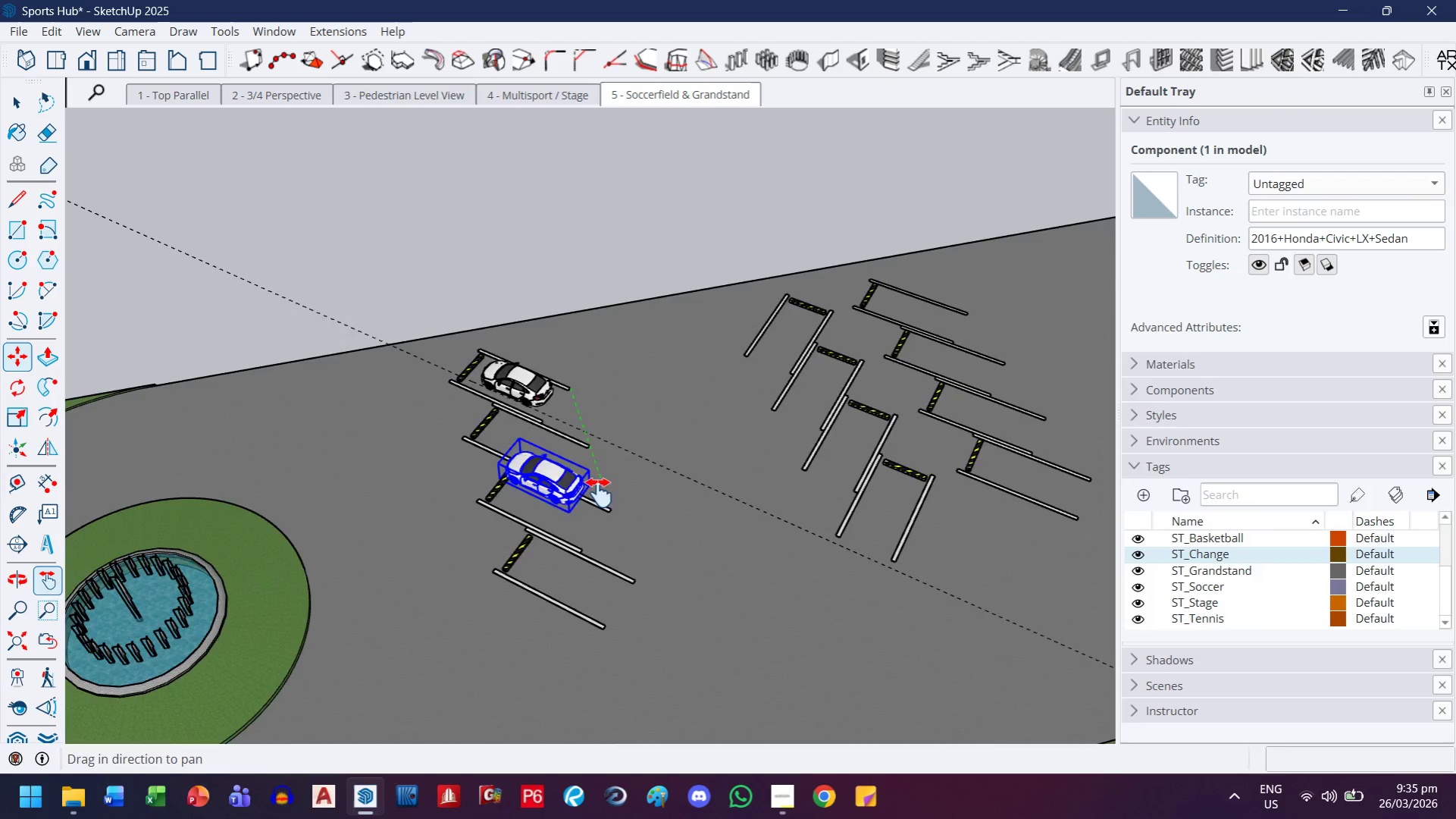 
left_click_drag(start_coordinate=[599, 493], to_coordinate=[541, 381])
 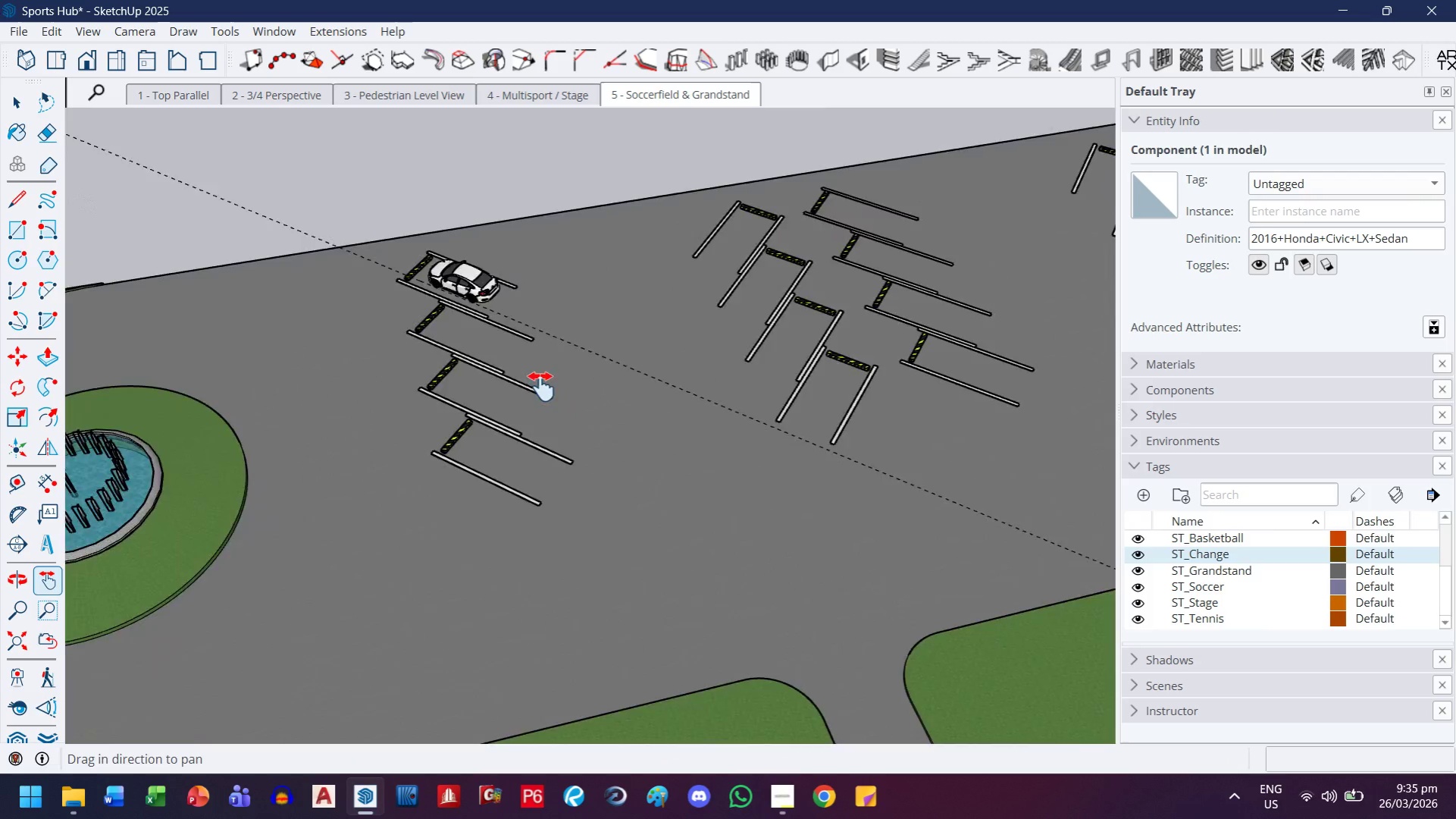 
scroll: coordinate [587, 454], scroll_direction: down, amount: 12.0
 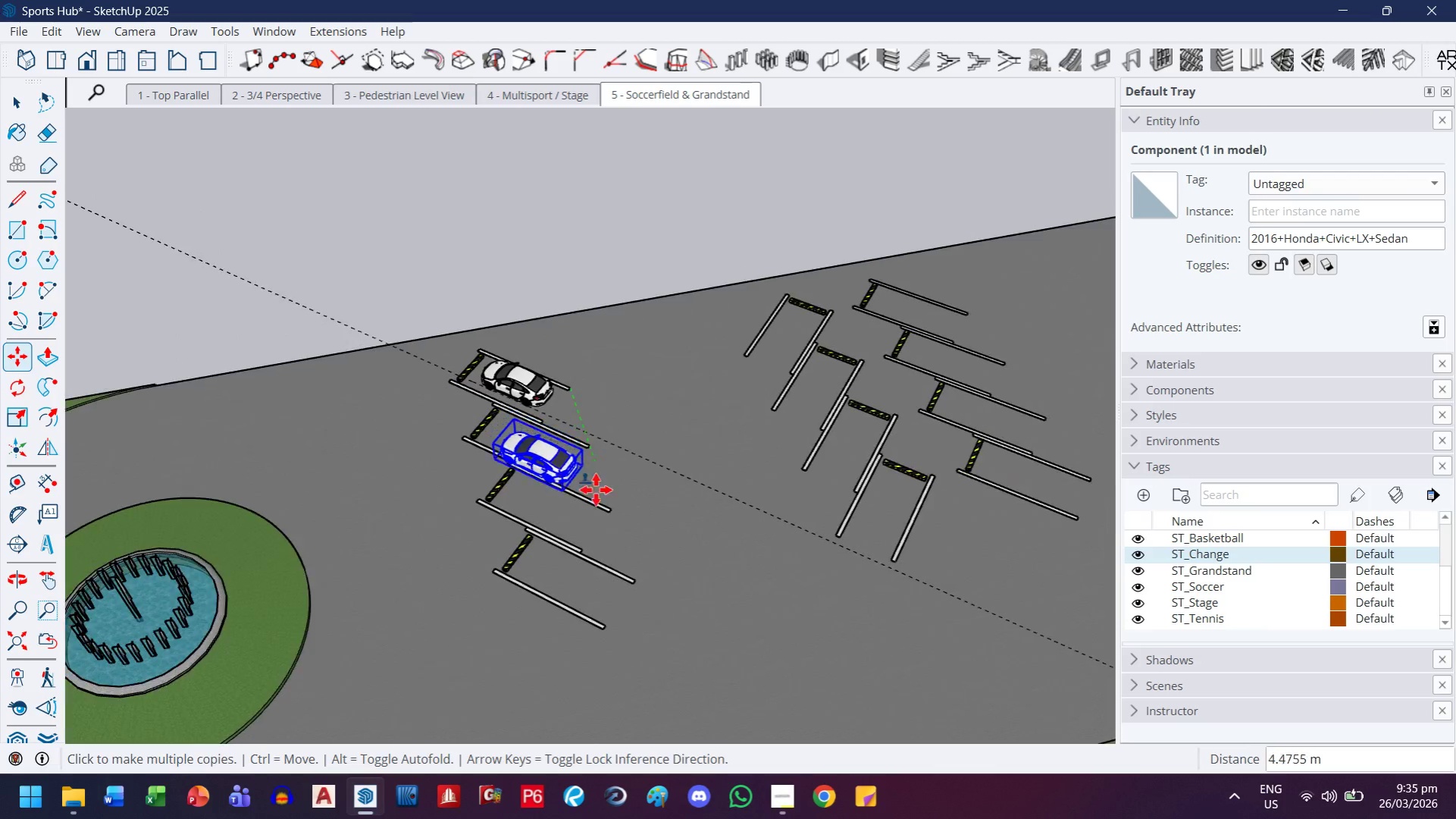 
key(Escape)
 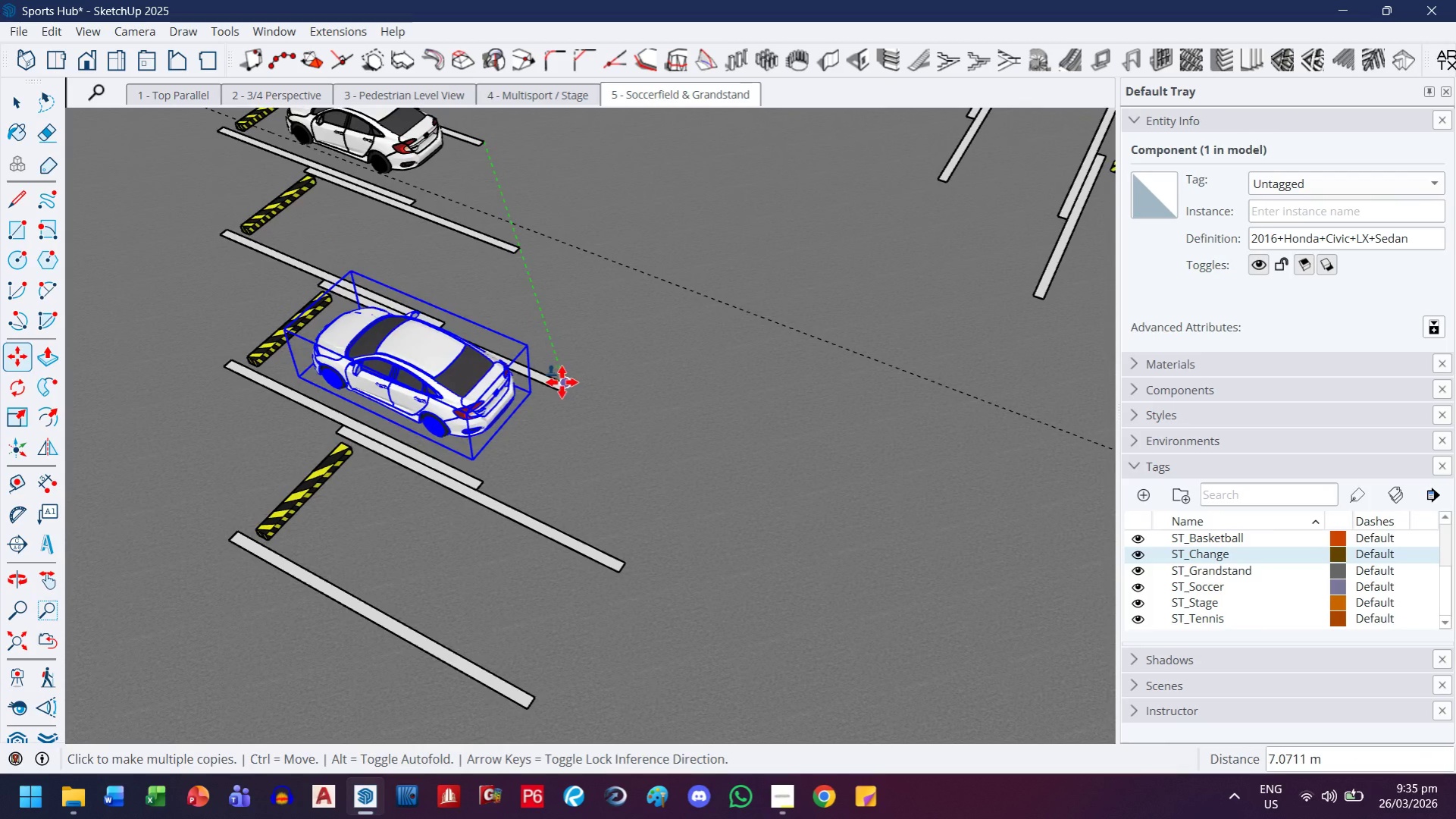 
scroll: coordinate [550, 425], scroll_direction: up, amount: 9.0
 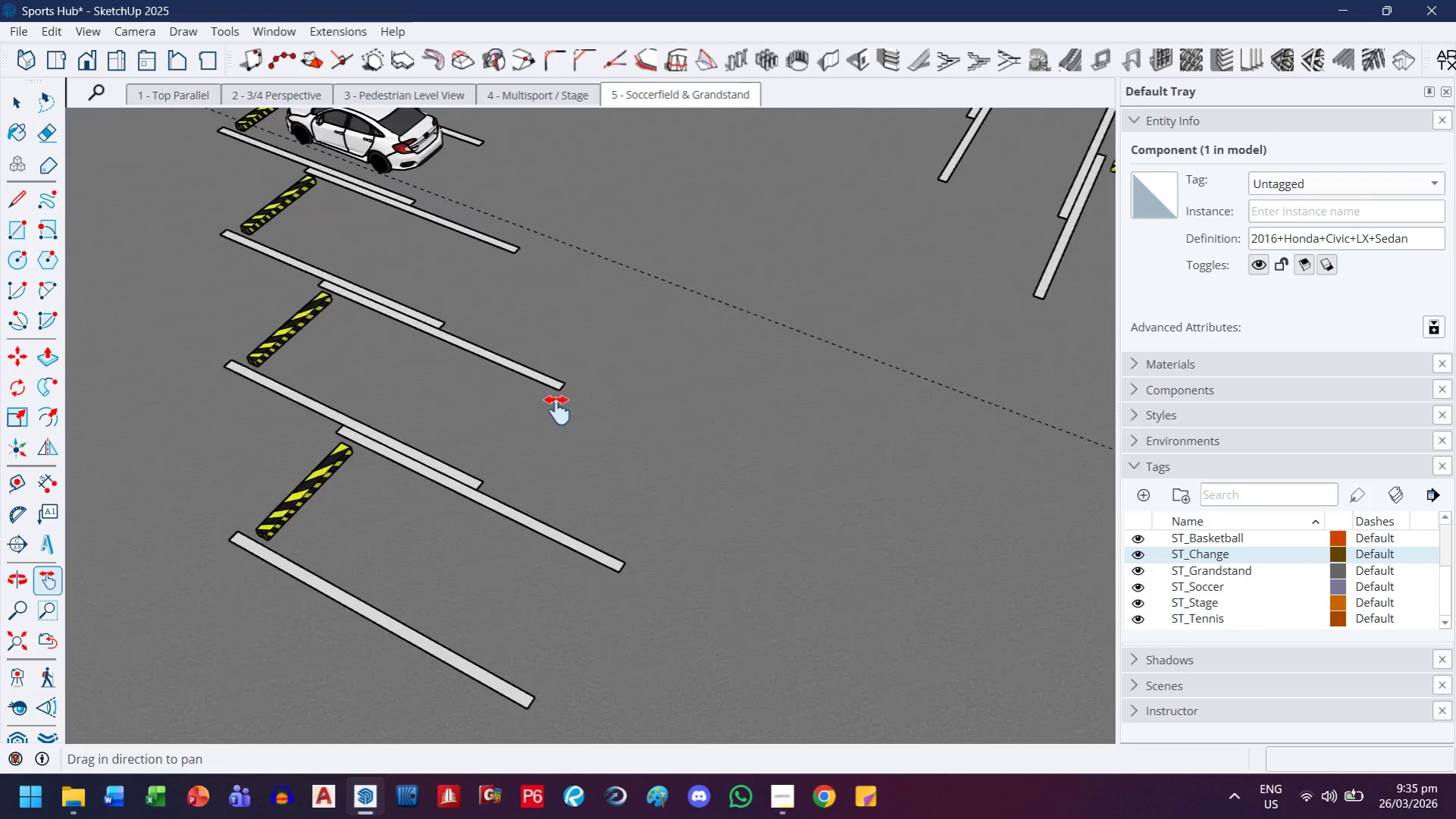 
left_click([562, 382])
 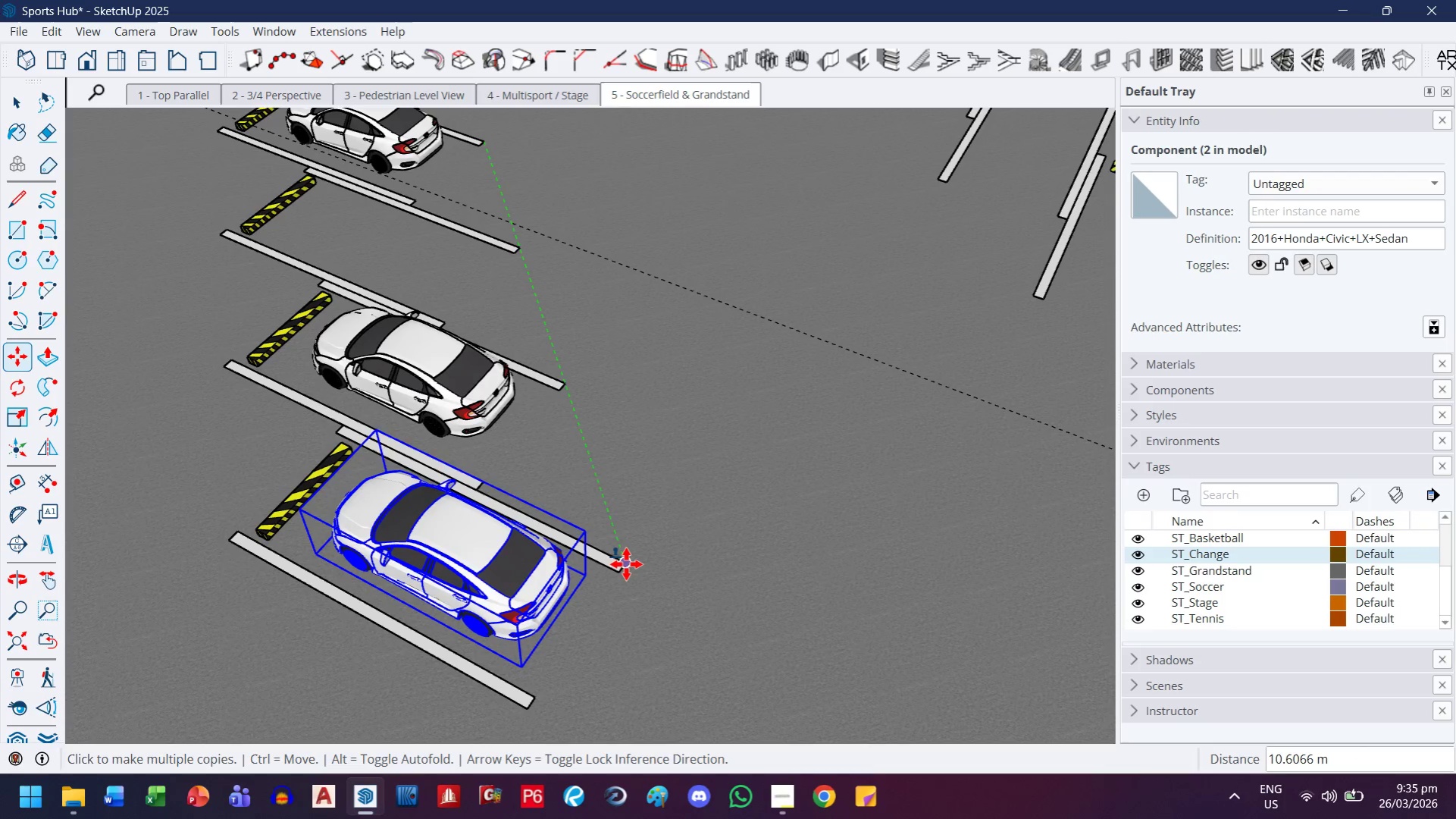 
left_click([625, 565])
 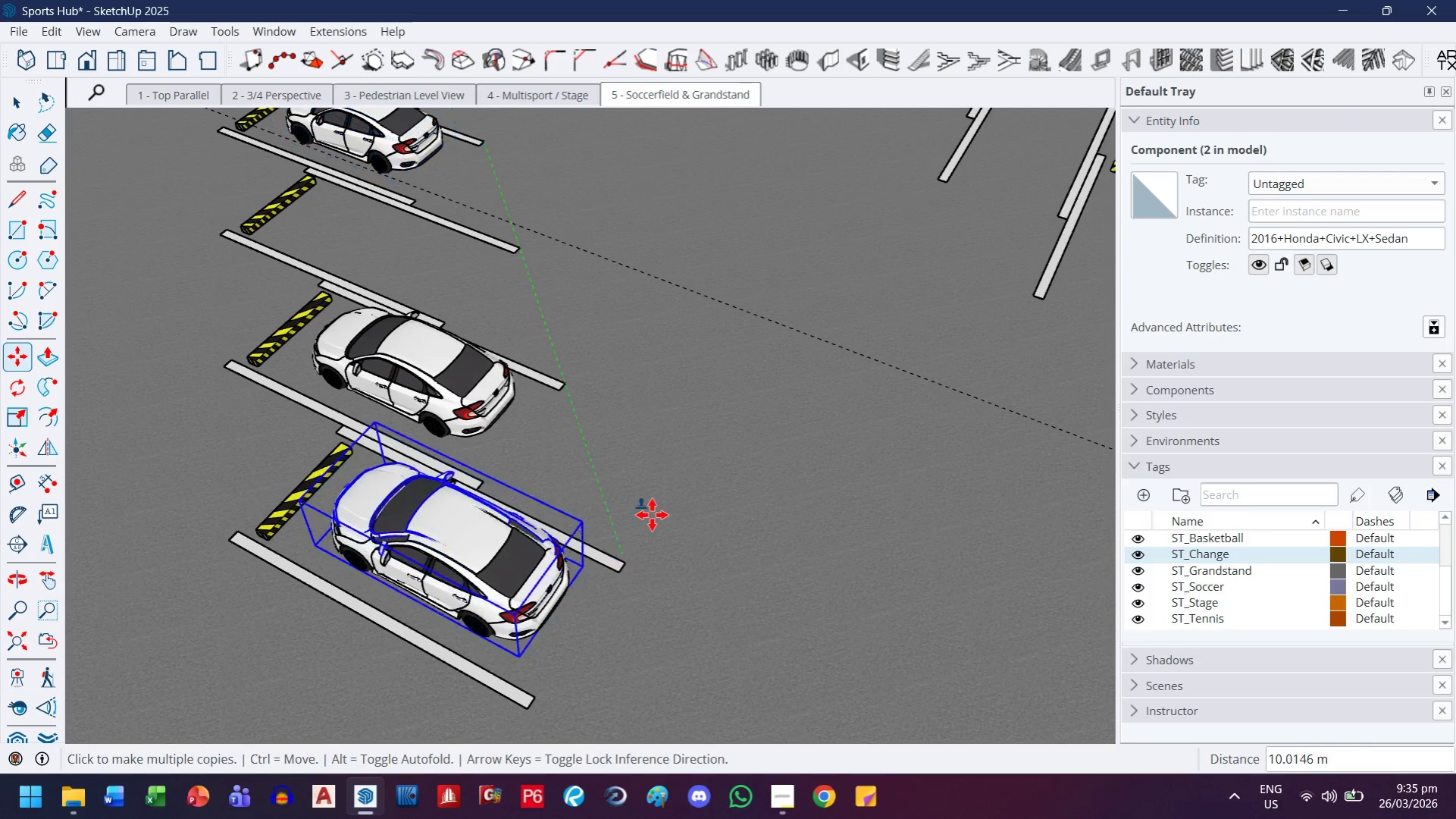 
key(H)
 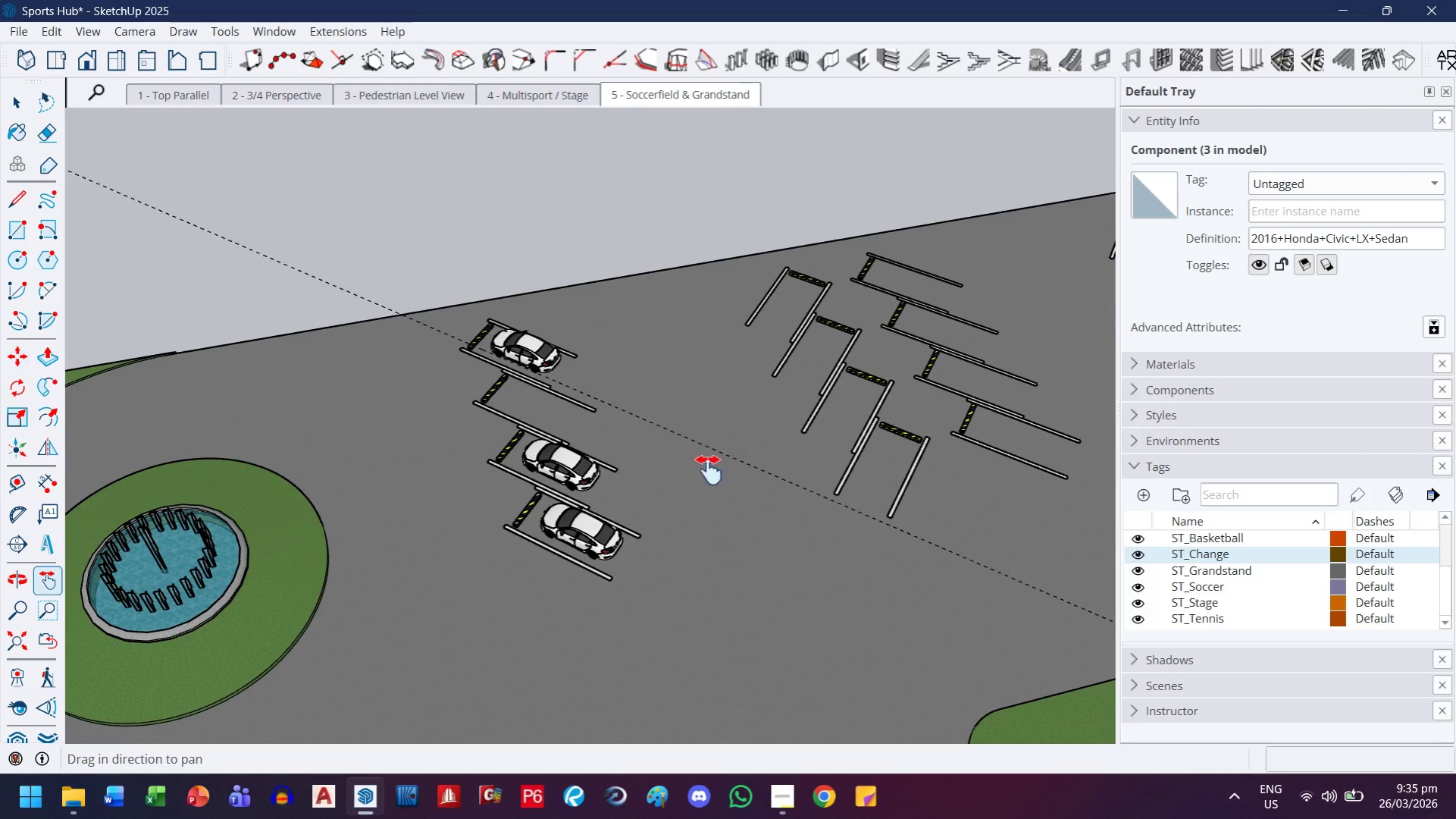 
left_click_drag(start_coordinate=[737, 460], to_coordinate=[348, 595])
 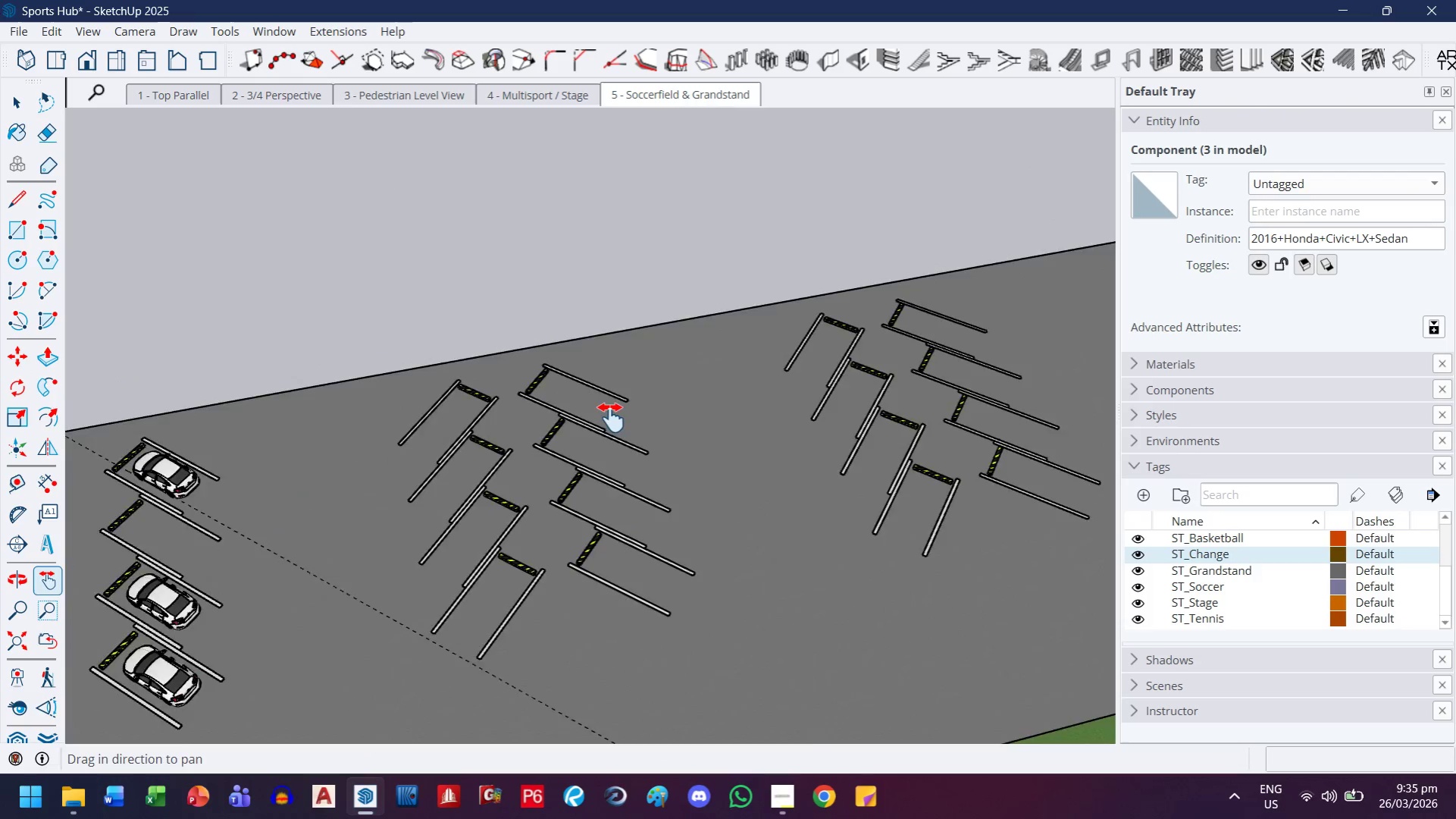 
scroll: coordinate [647, 519], scroll_direction: down, amount: 13.0
 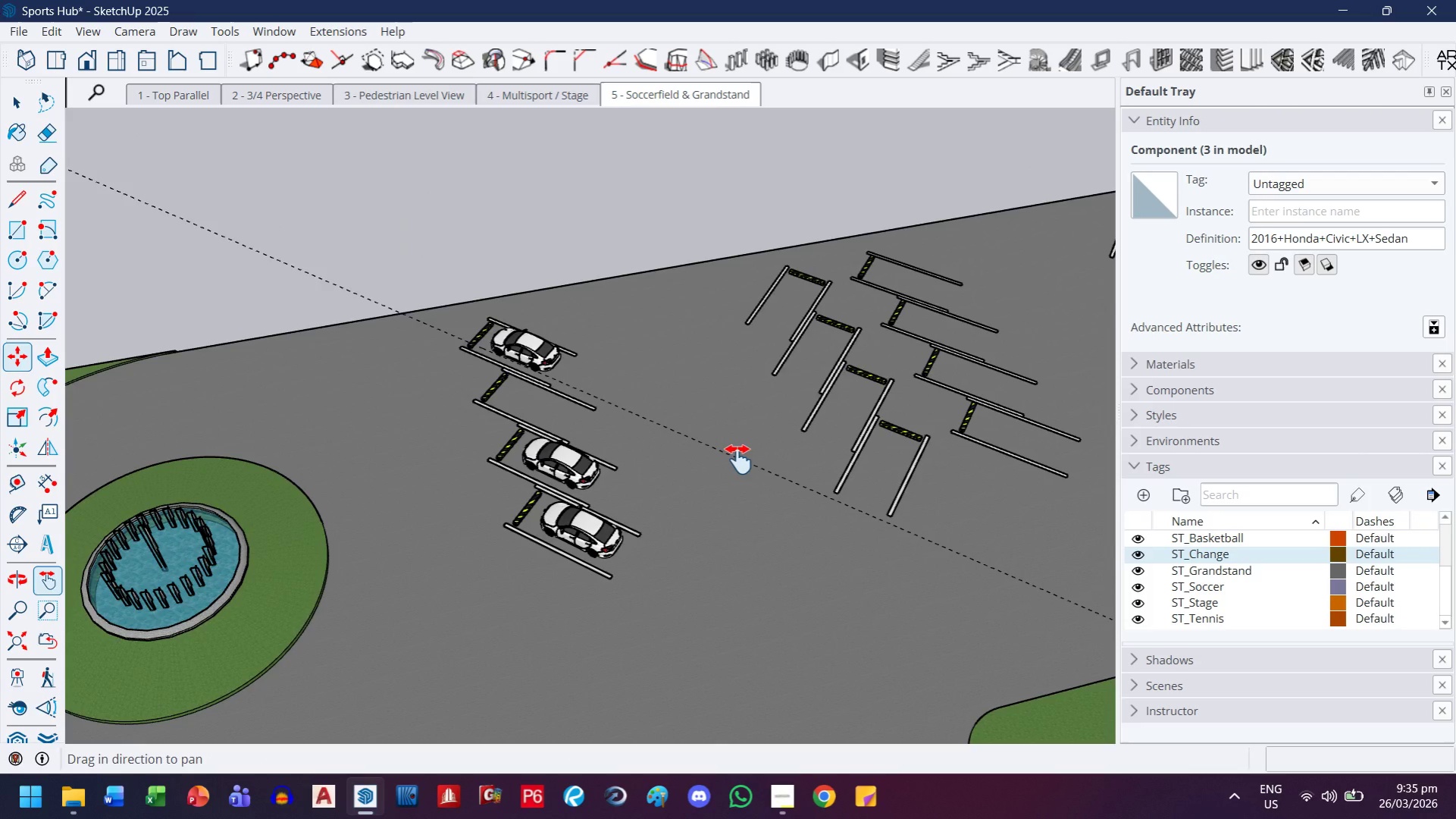 
key(Escape)
 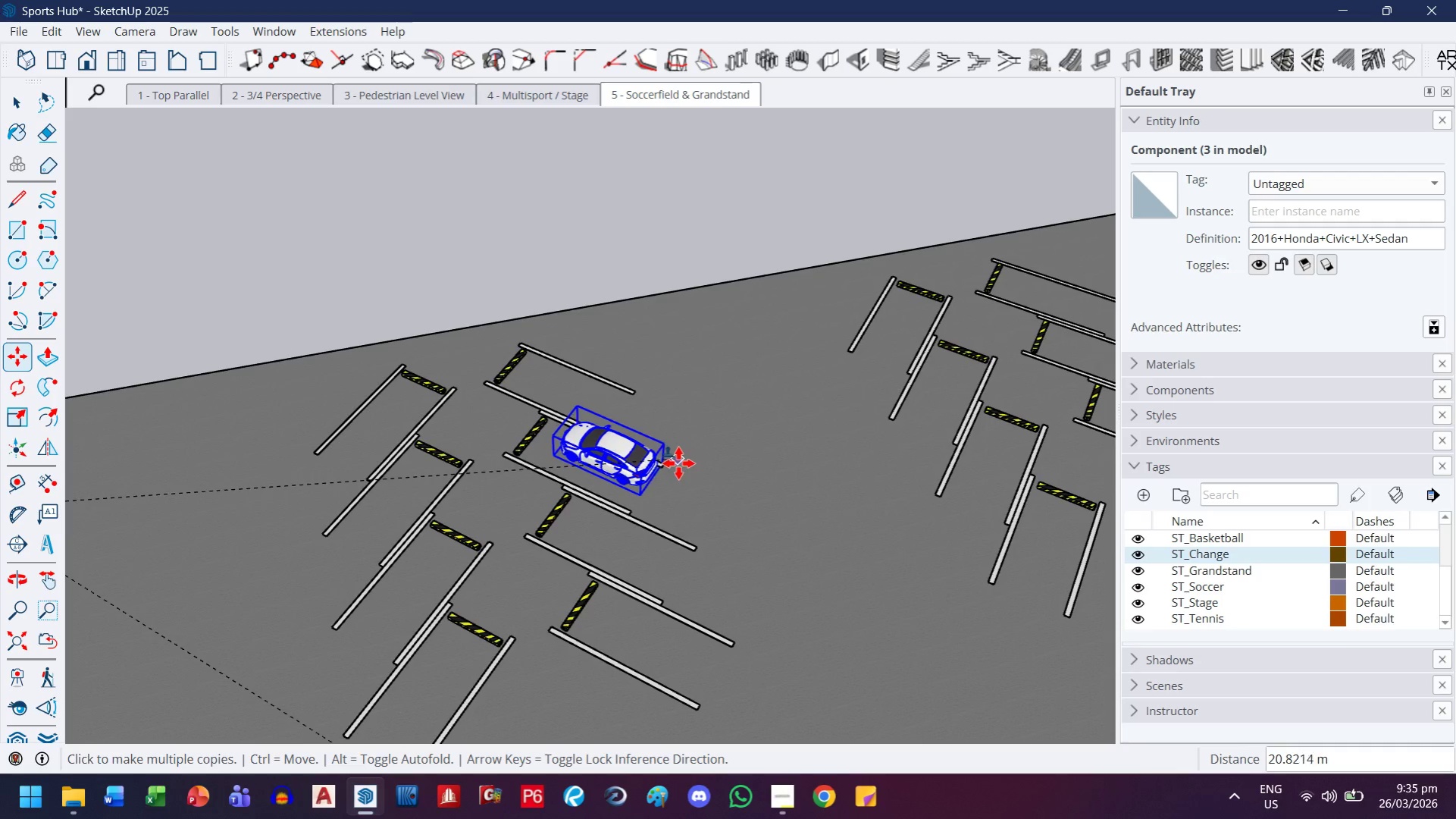 
scroll: coordinate [671, 467], scroll_direction: up, amount: 7.0
 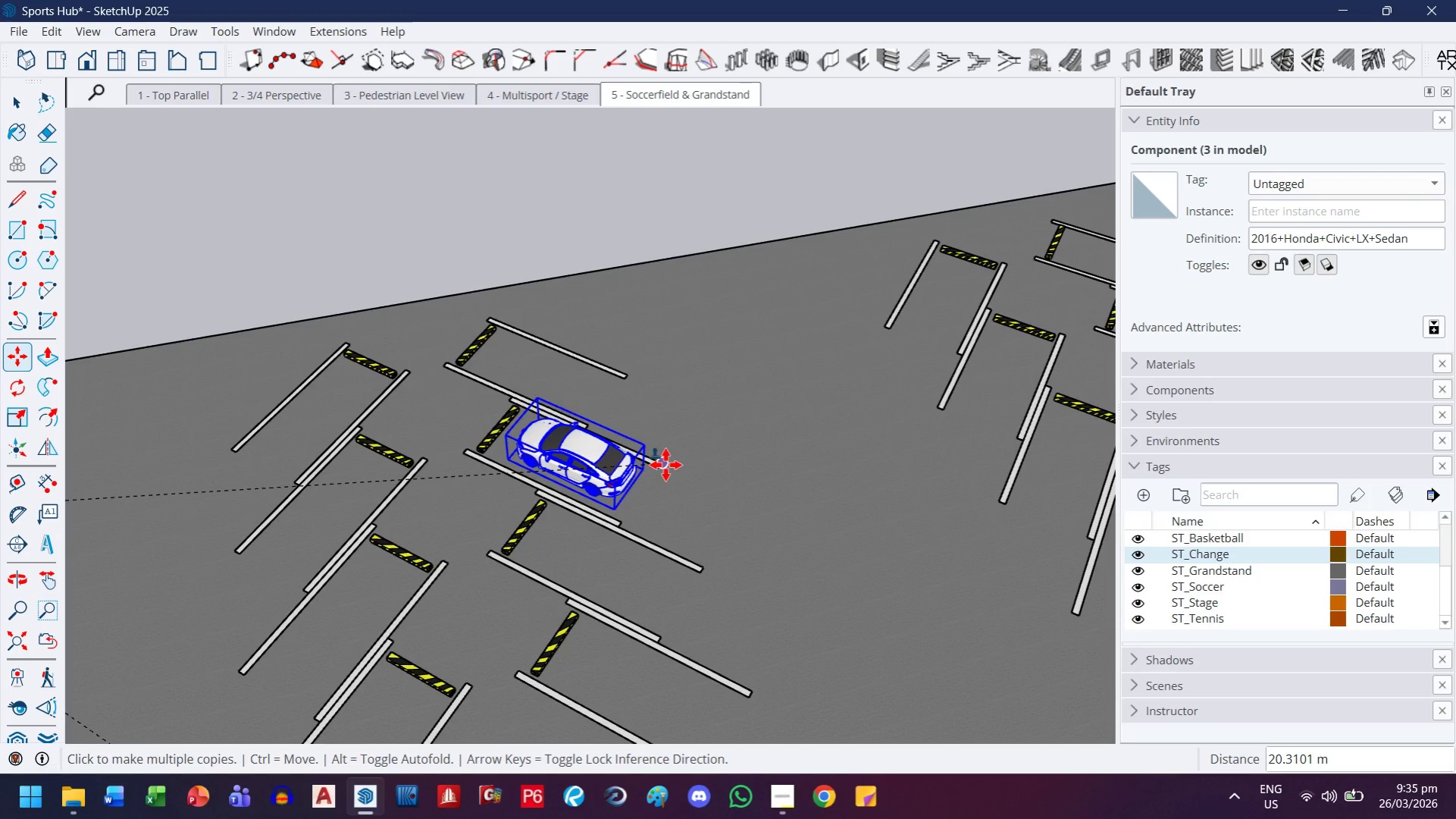 
left_click([665, 465])
 